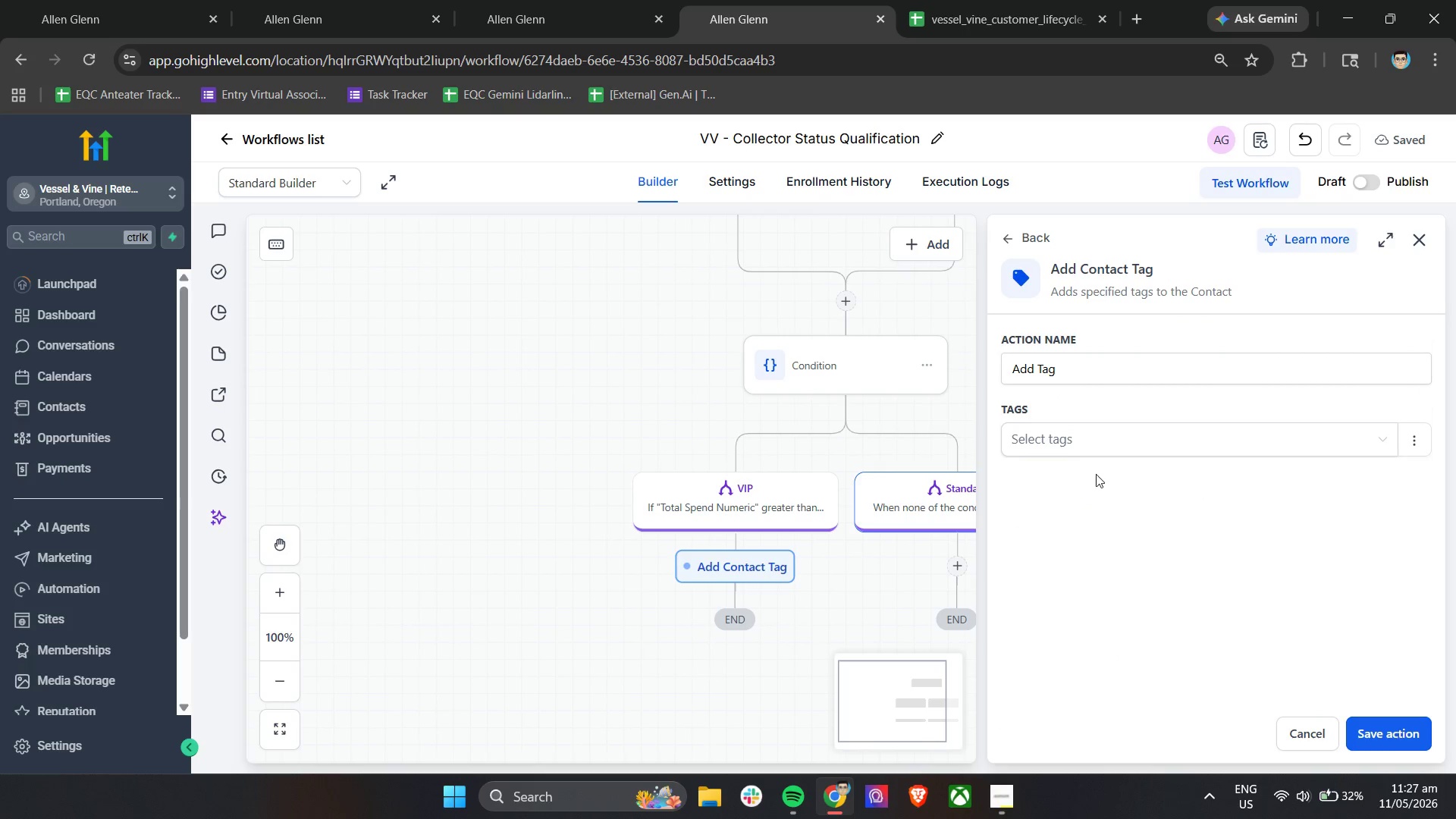 
left_click([1094, 451])
 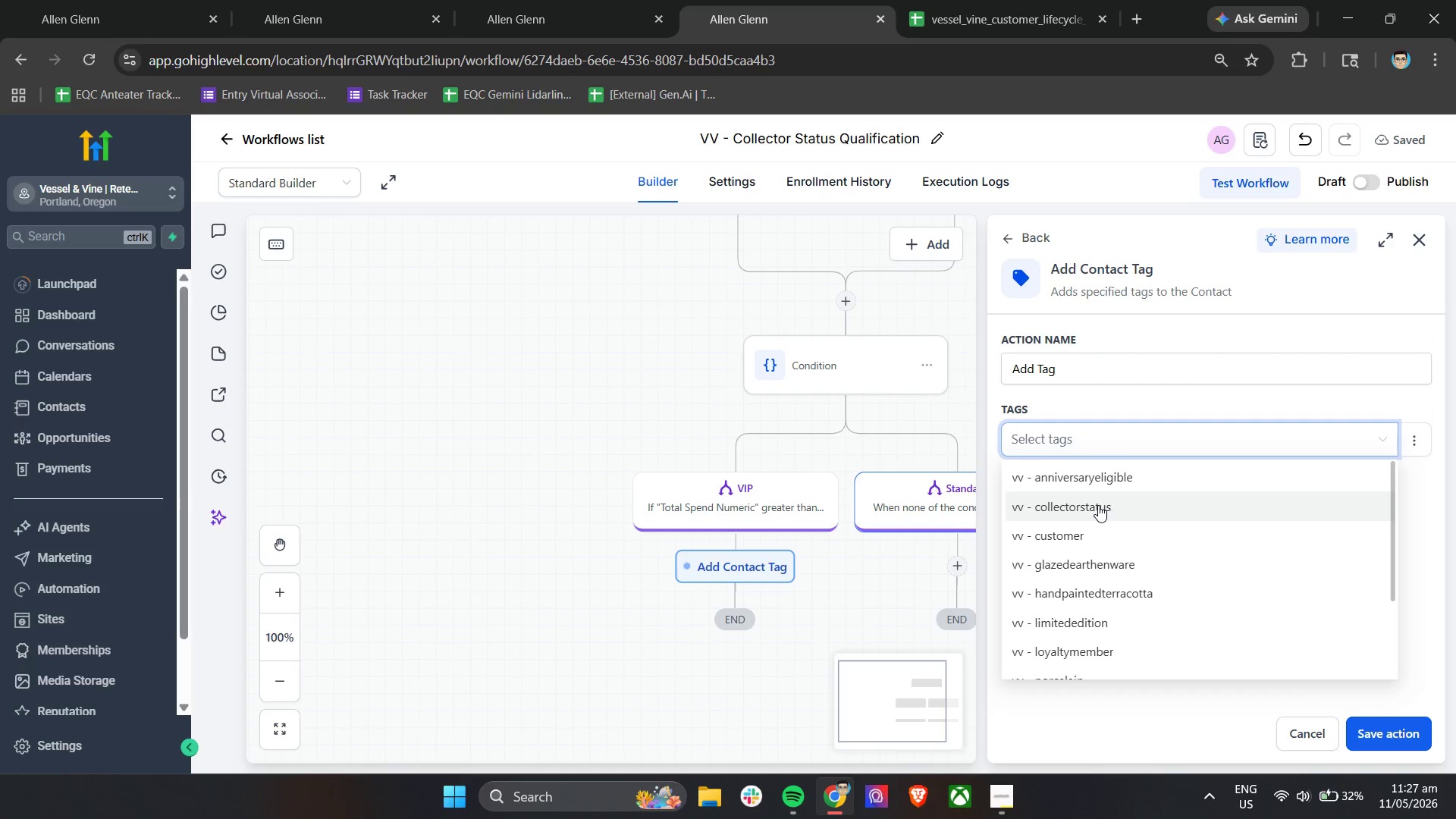 
left_click([1098, 505])
 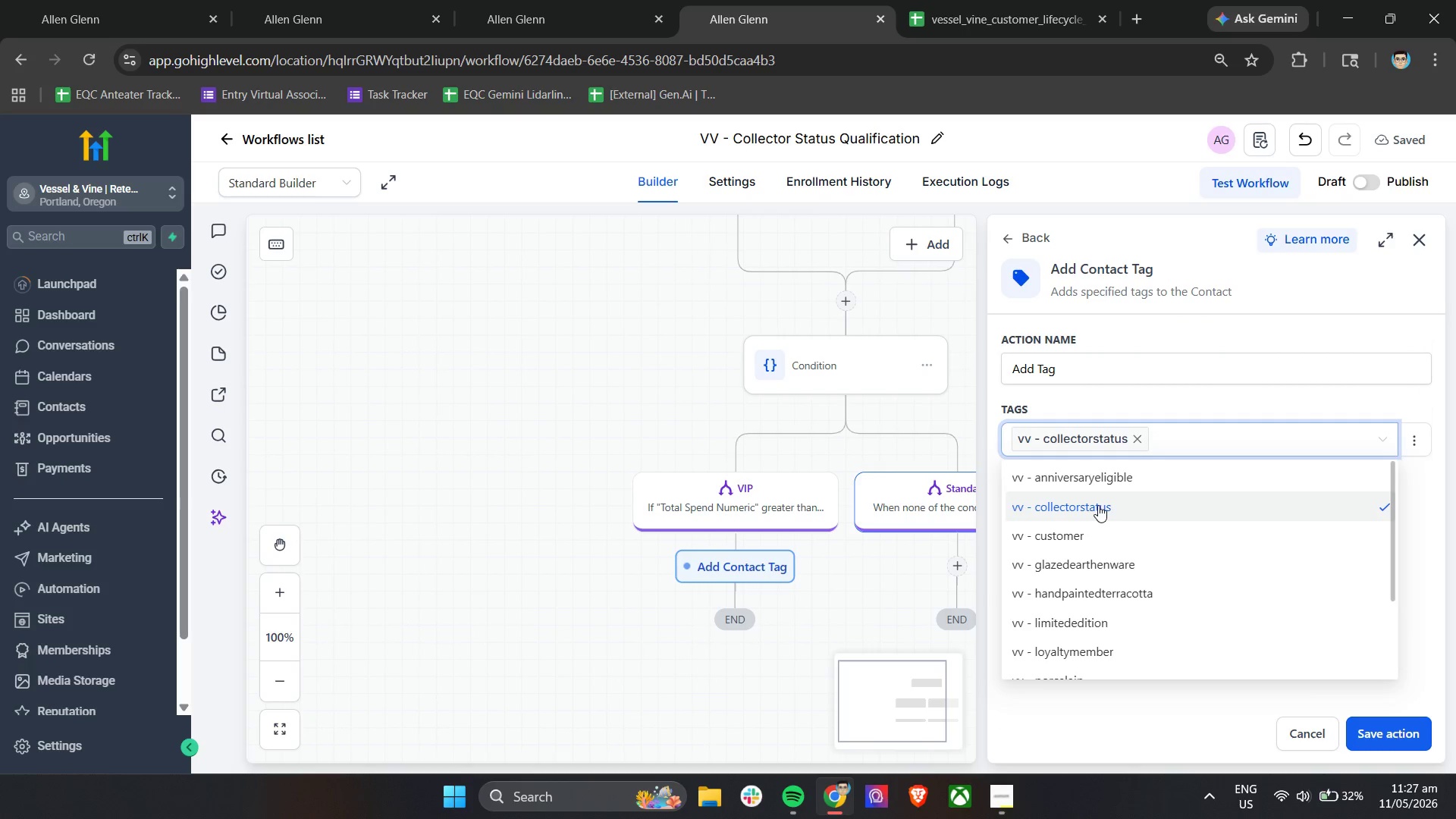 
wait(8.42)
 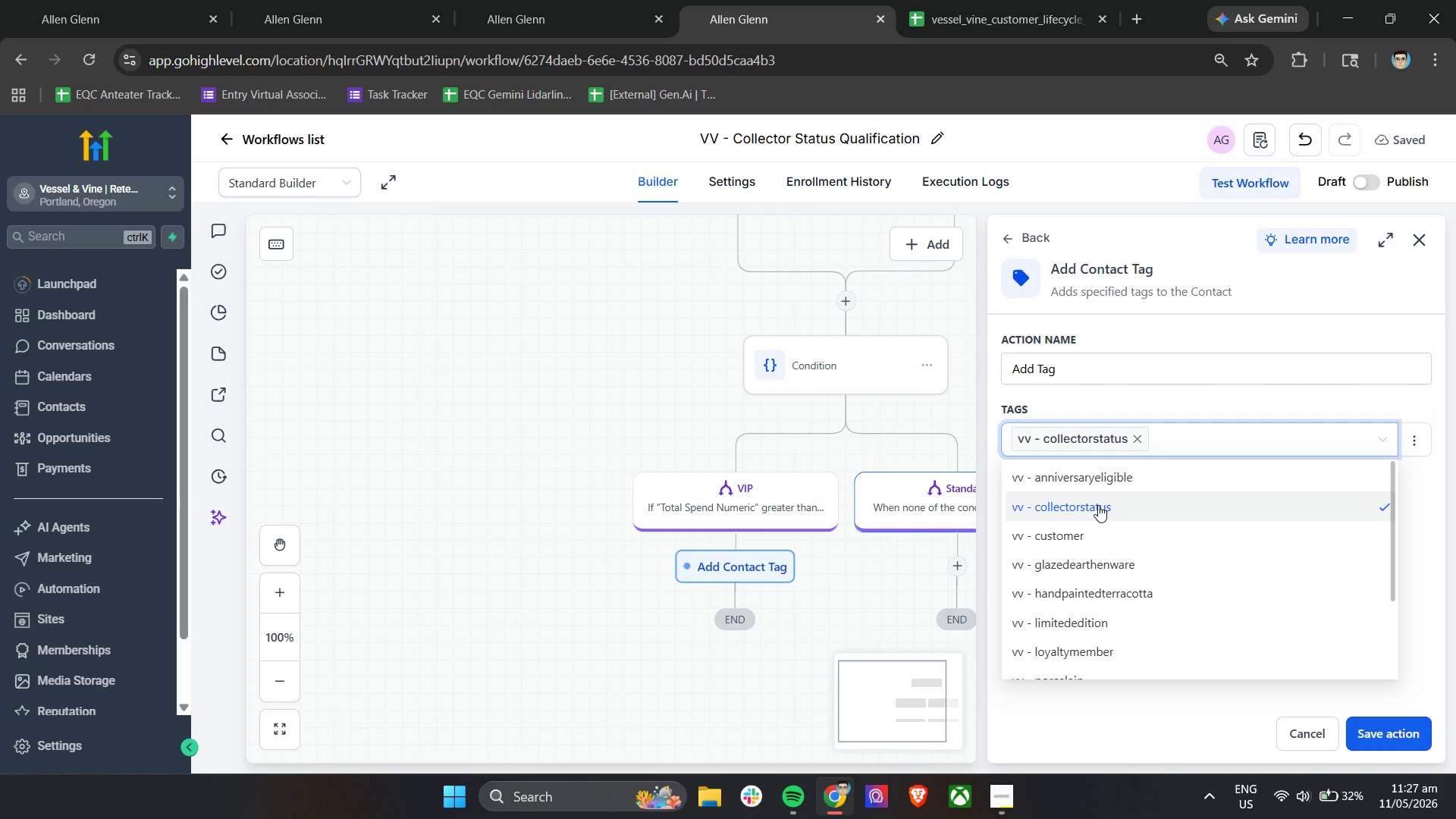 
left_click([1227, 718])
 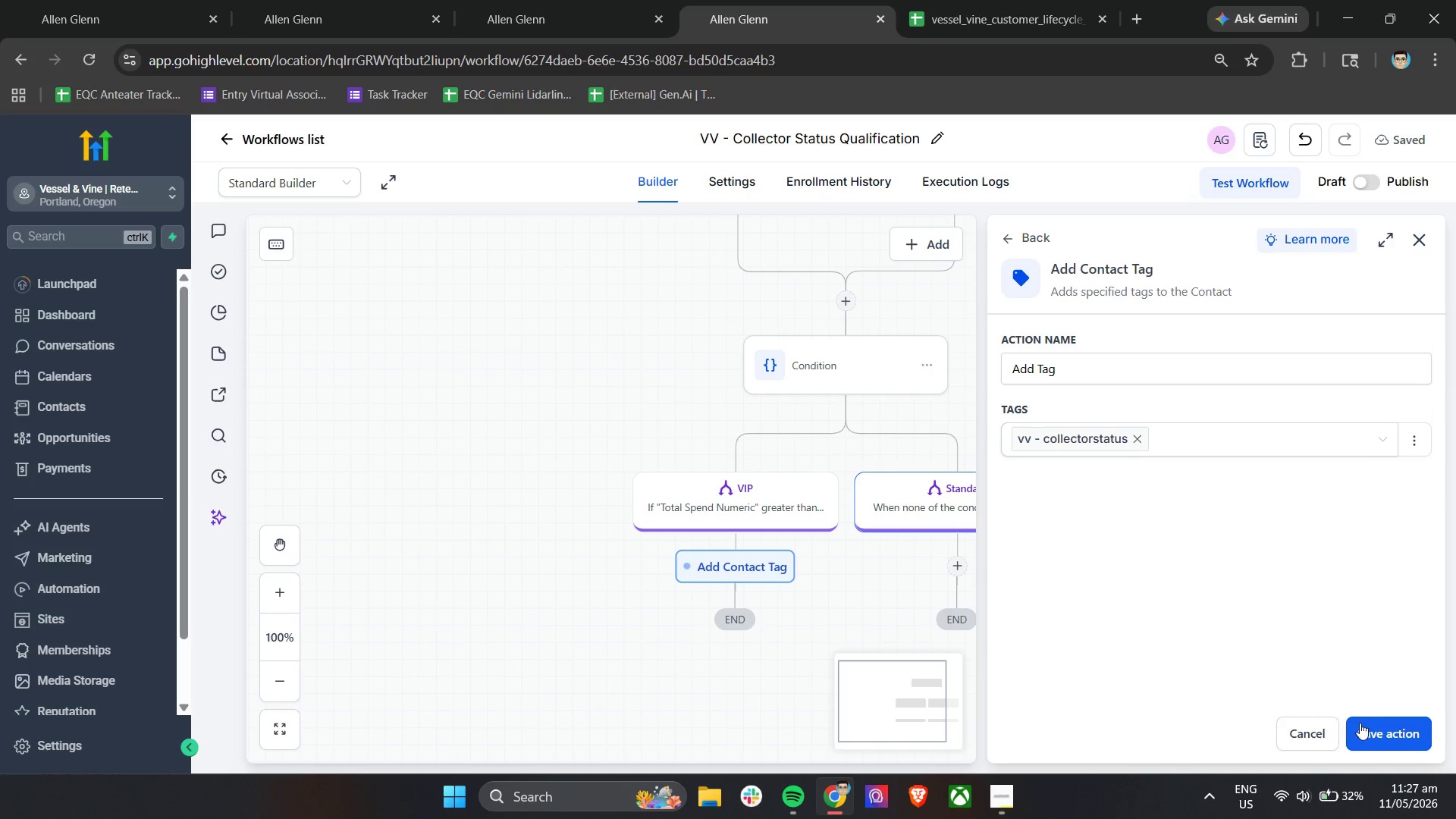 
left_click([1384, 731])
 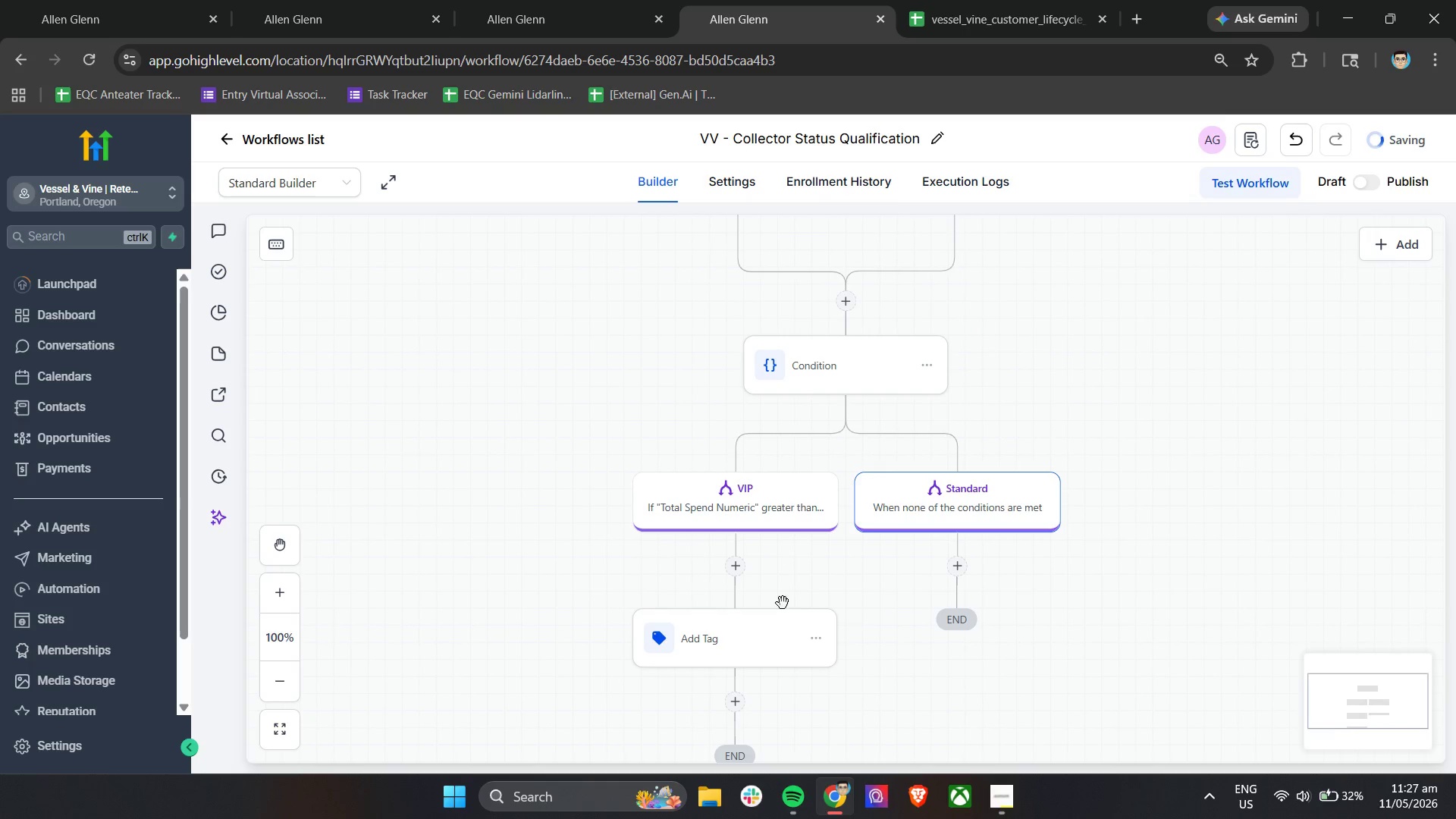 
left_click([752, 629])
 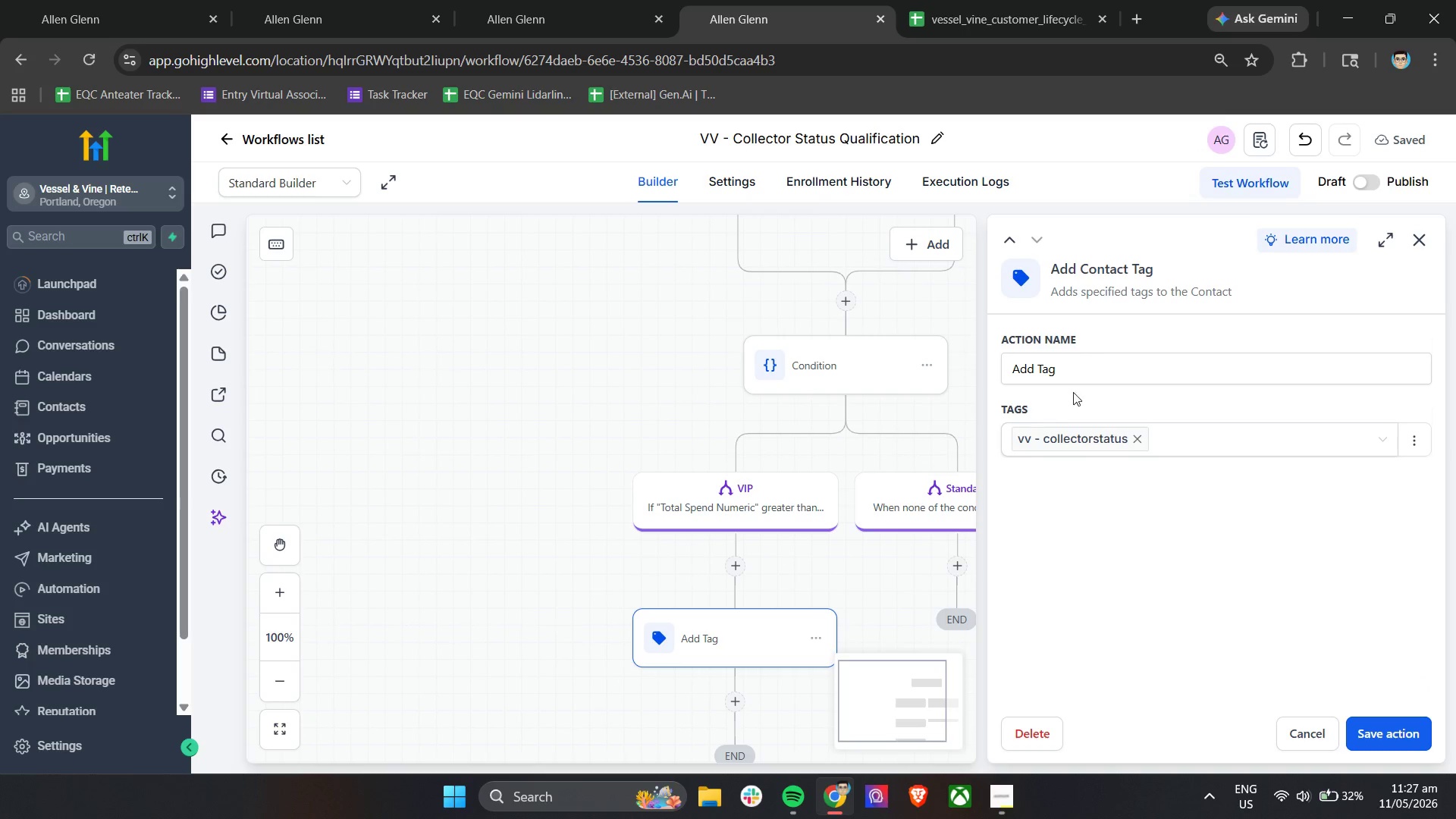 
double_click([1103, 352])
 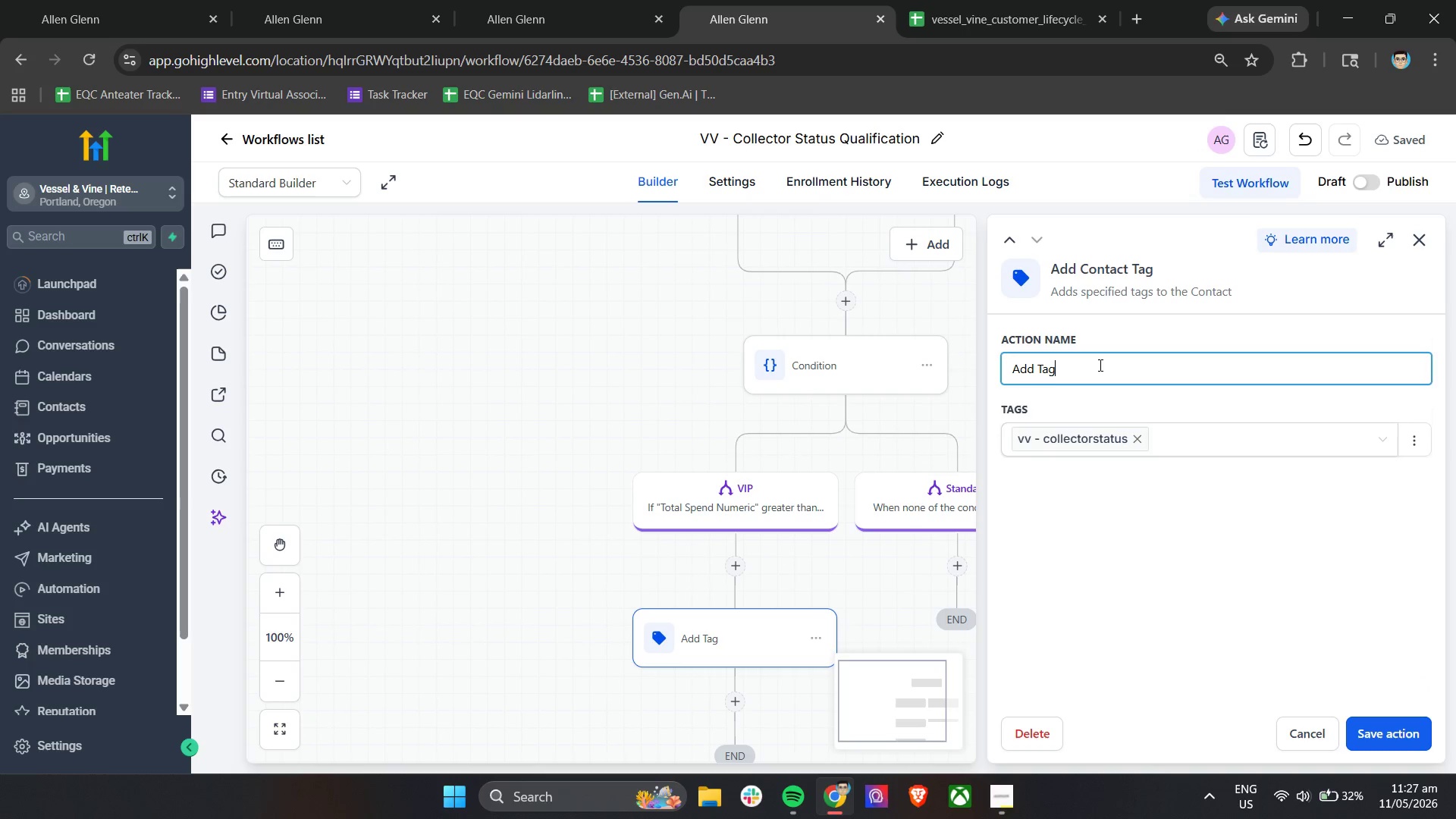 
triple_click([1099, 365])
 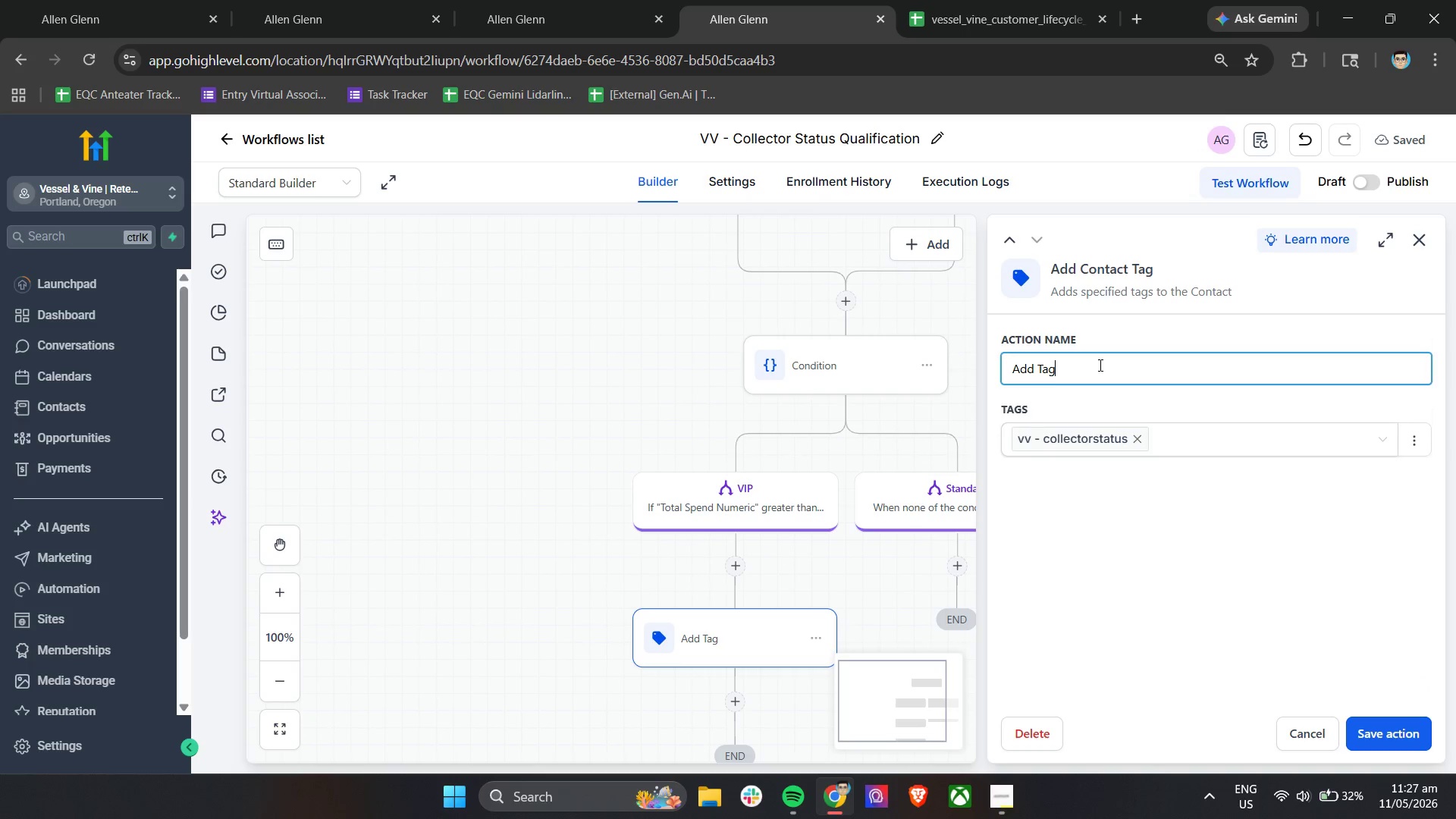 
triple_click([1099, 365])
 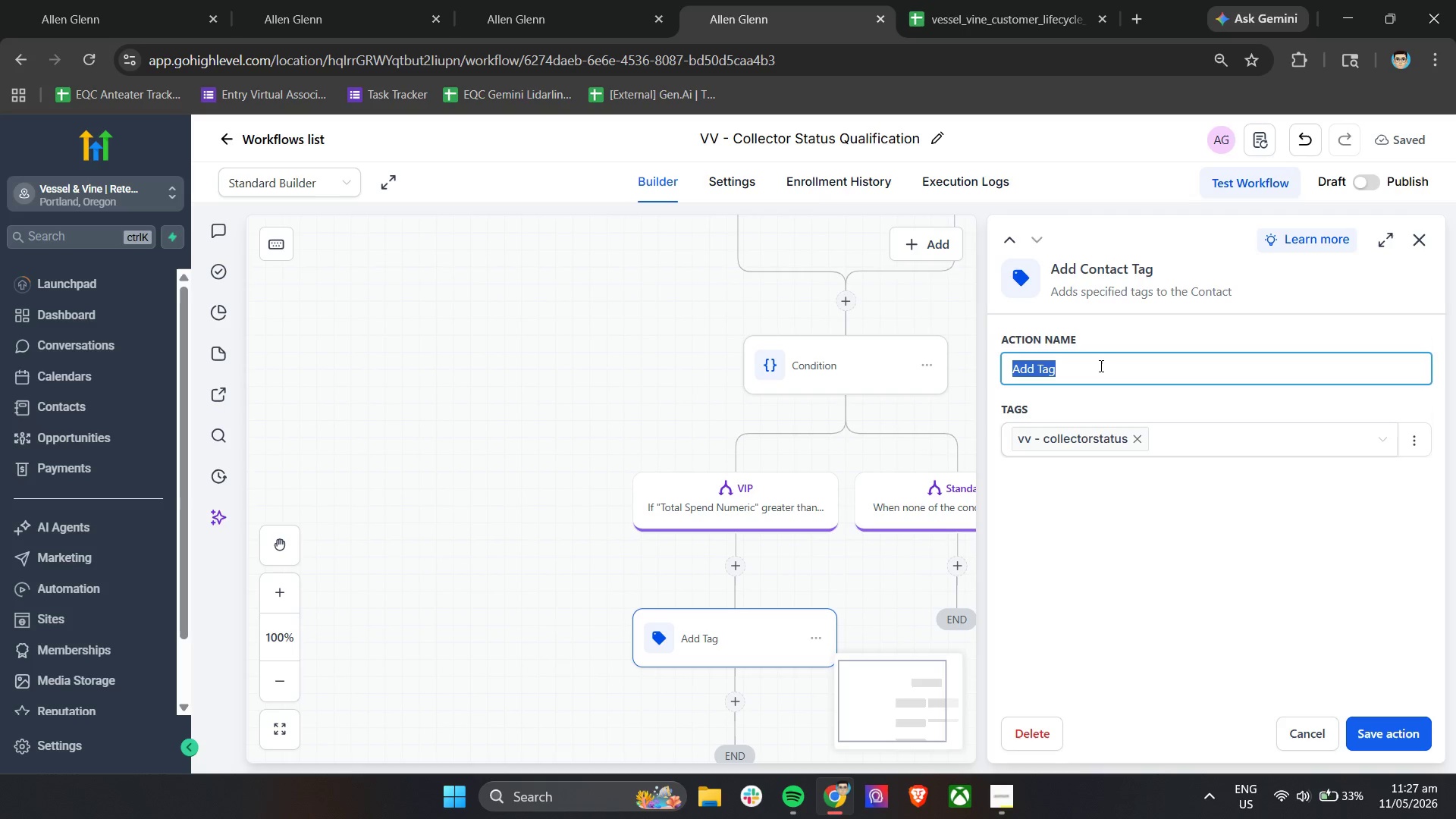 
wait(6.23)
 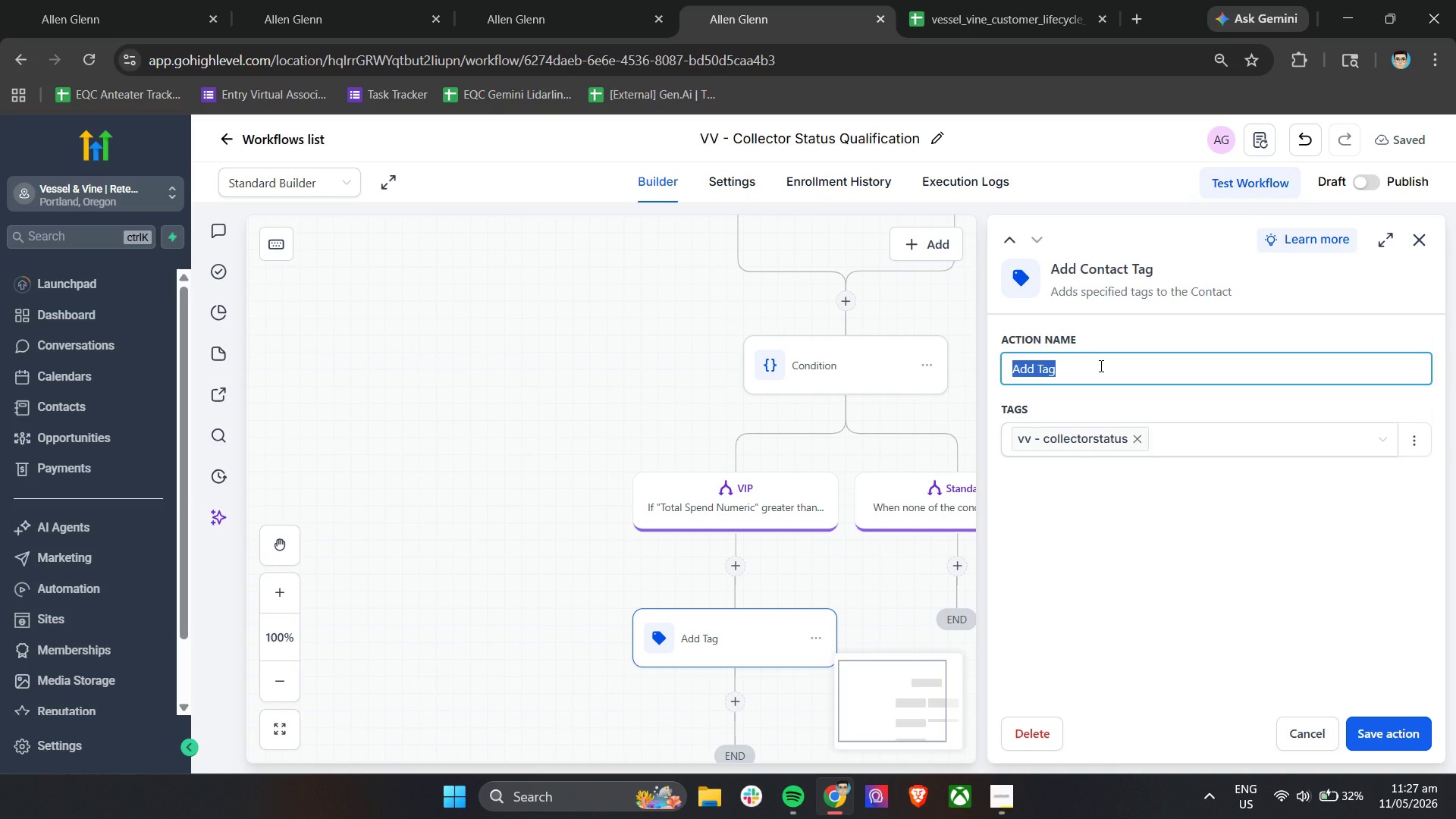 
hold_key(key=A, duration=0.31)
 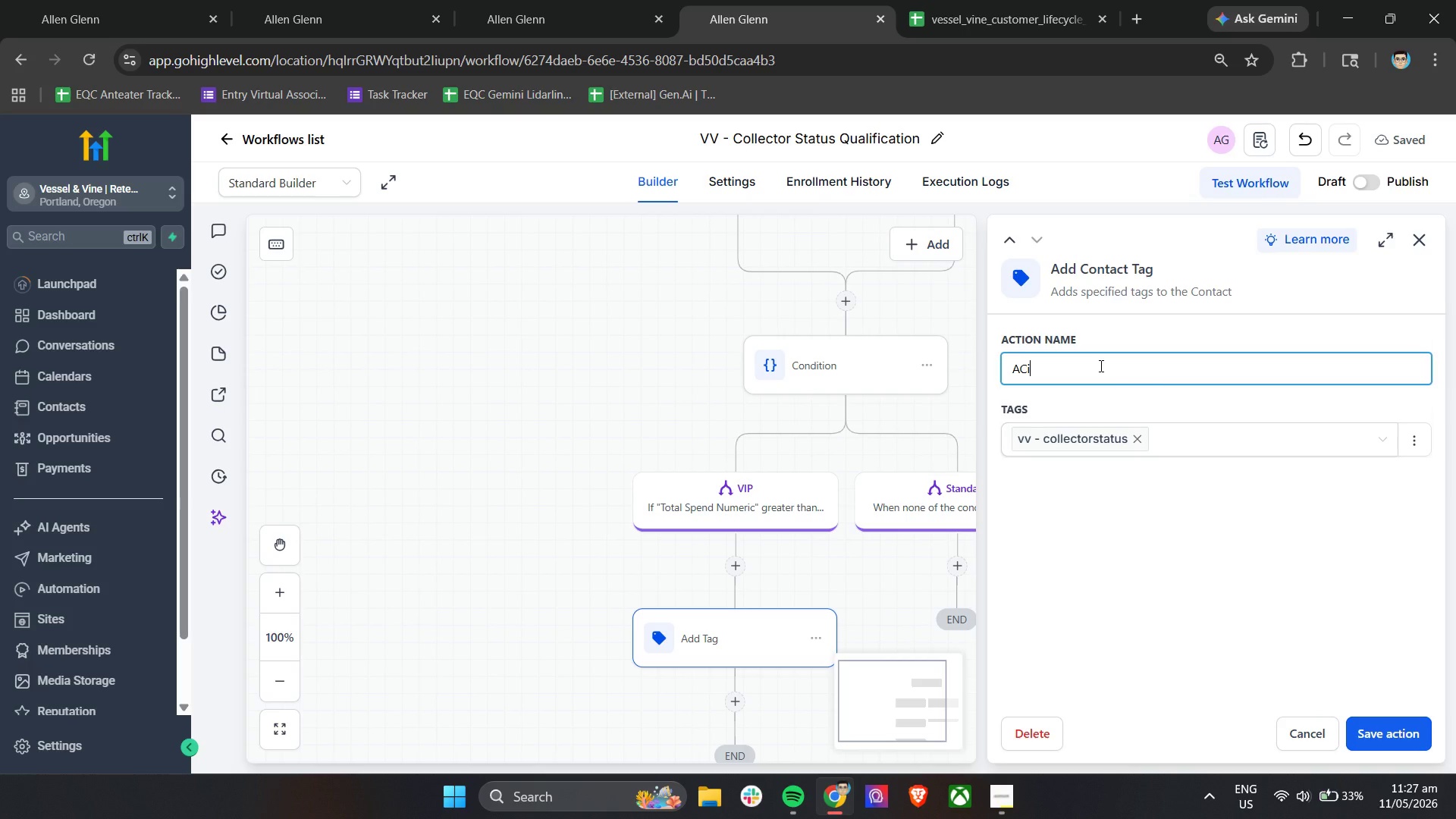 
type(Ci)
key(Backspace)
key(Backspace)
type(ction Upda)
key(Backspace)
key(Backspace)
key(Backspace)
key(Backspace)
key(Backspace)
type( - Update Collector )
 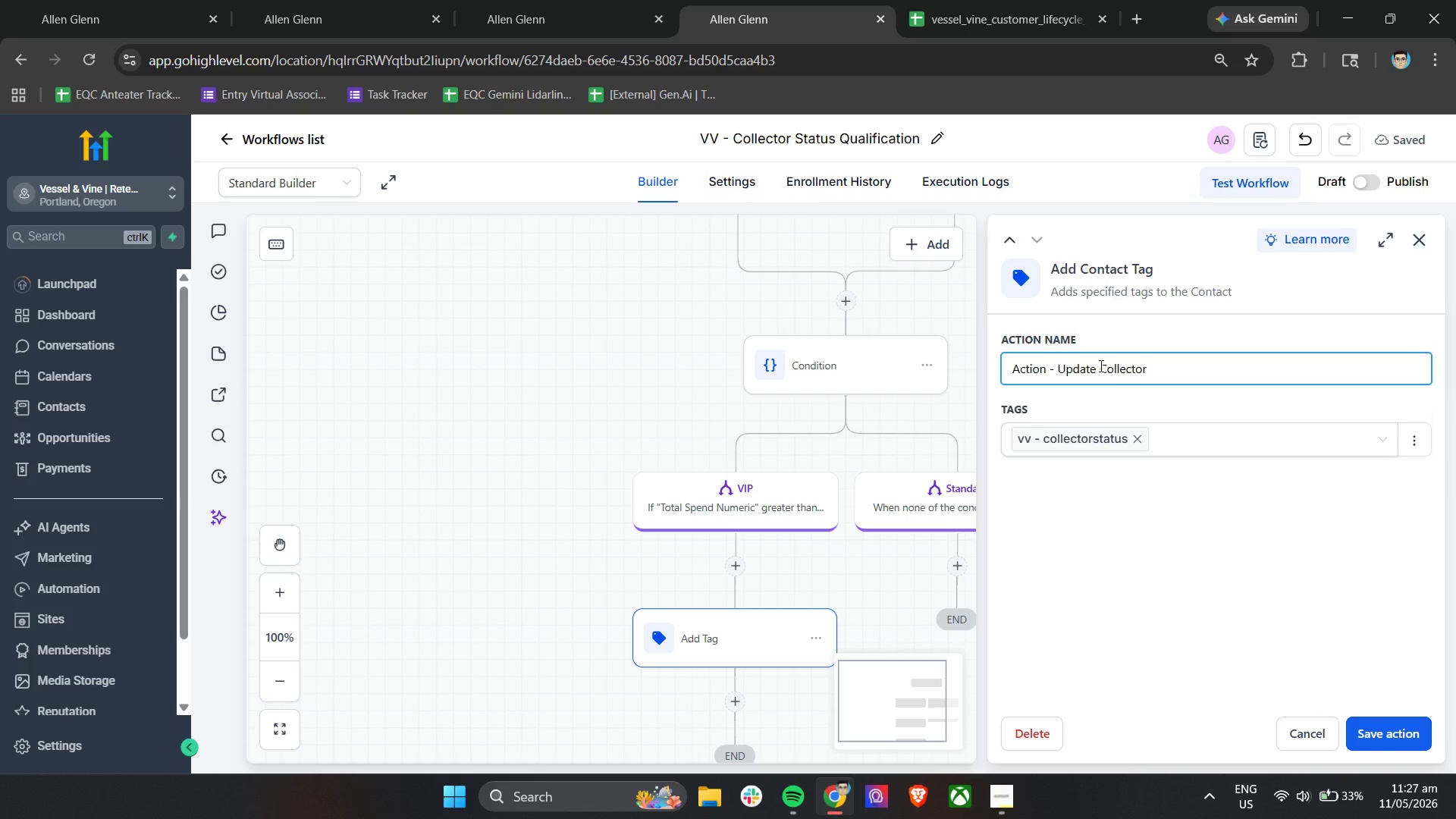 
key(Backspace)
key(Backspace)
key(Backspace)
key(Backspace)
key(Backspace)
key(Backspace)
key(Backspace)
key(Backspace)
key(Backspace)
key(Backspace)
key(Backspace)
key(Backspace)
key(Backspace)
key(Backspace)
key(Backspace)
key(Backspace)
key(Backspace)
type(Apply Collector Status Tag)
 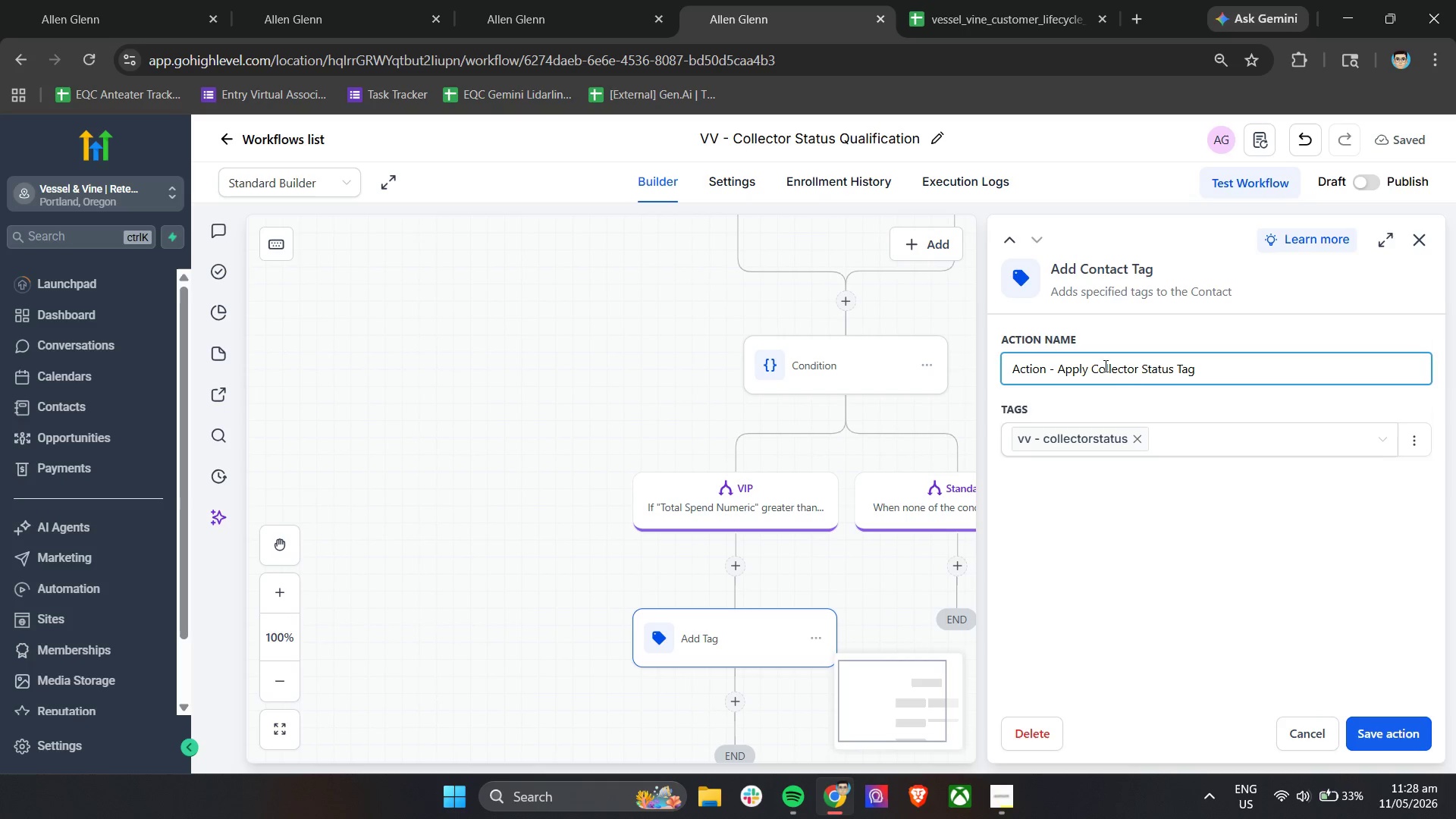 
left_click([1404, 730])
 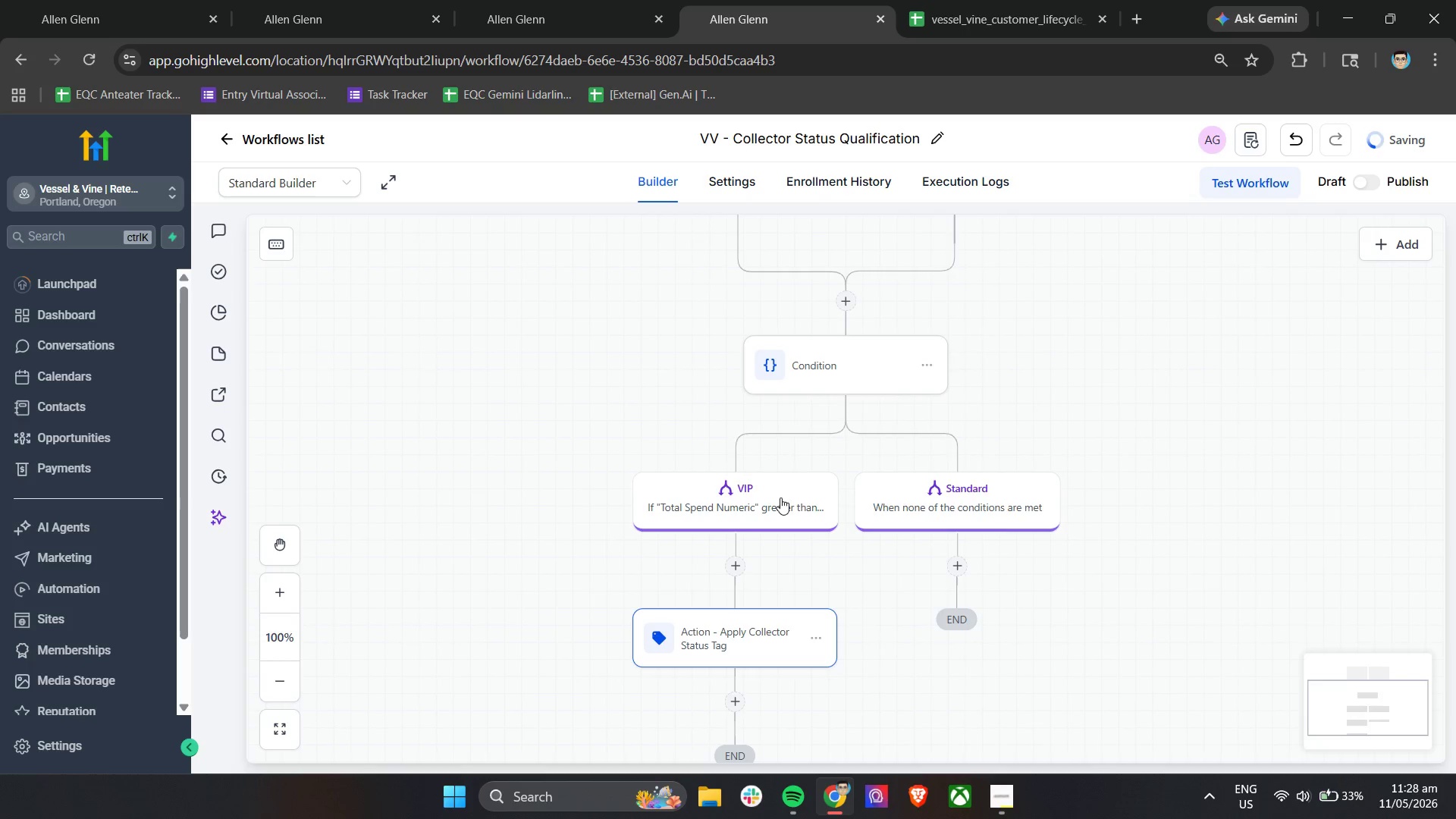 
scroll: coordinate [792, 484], scroll_direction: down, amount: 4.0
 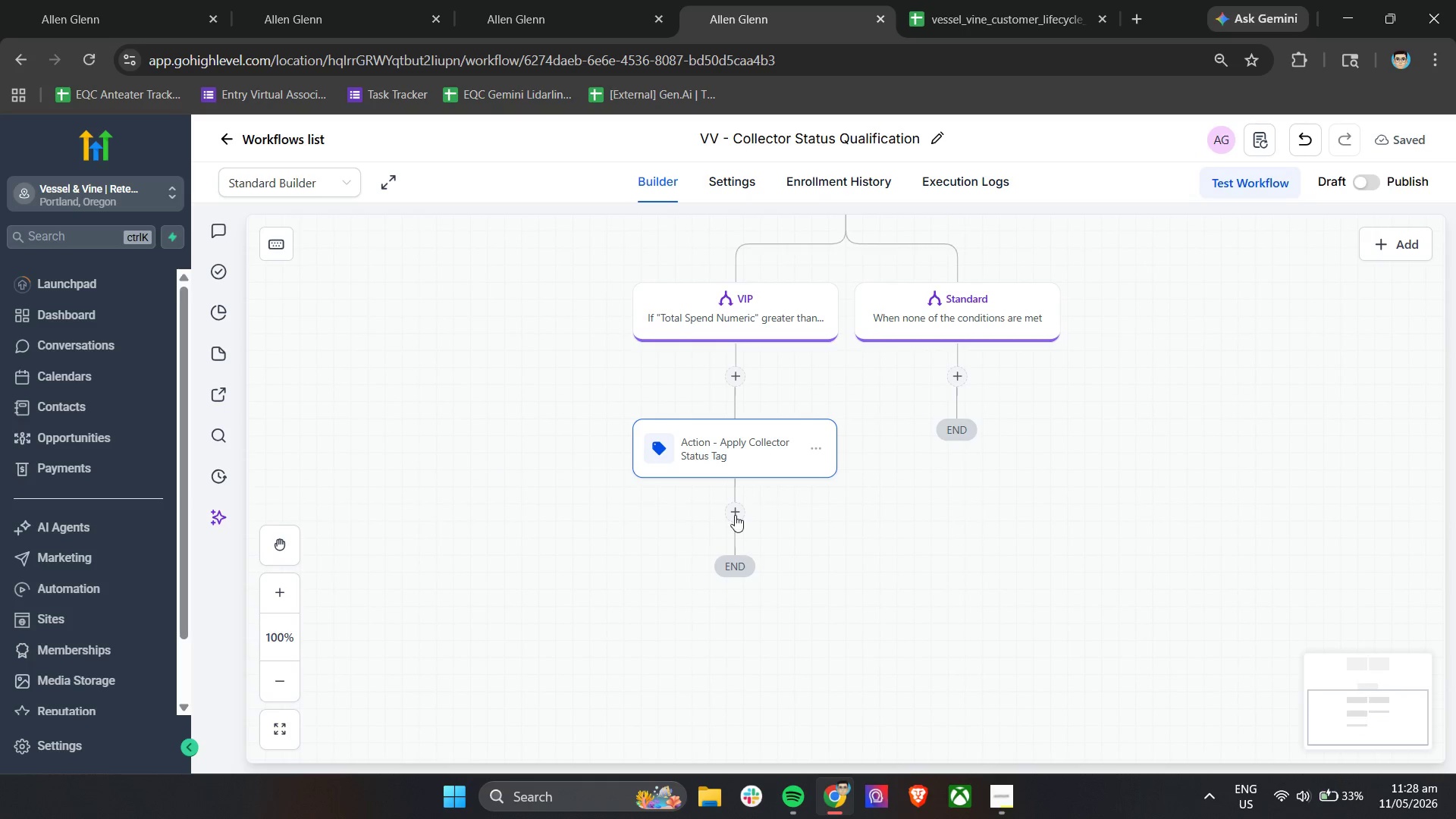 
left_click([734, 516])
 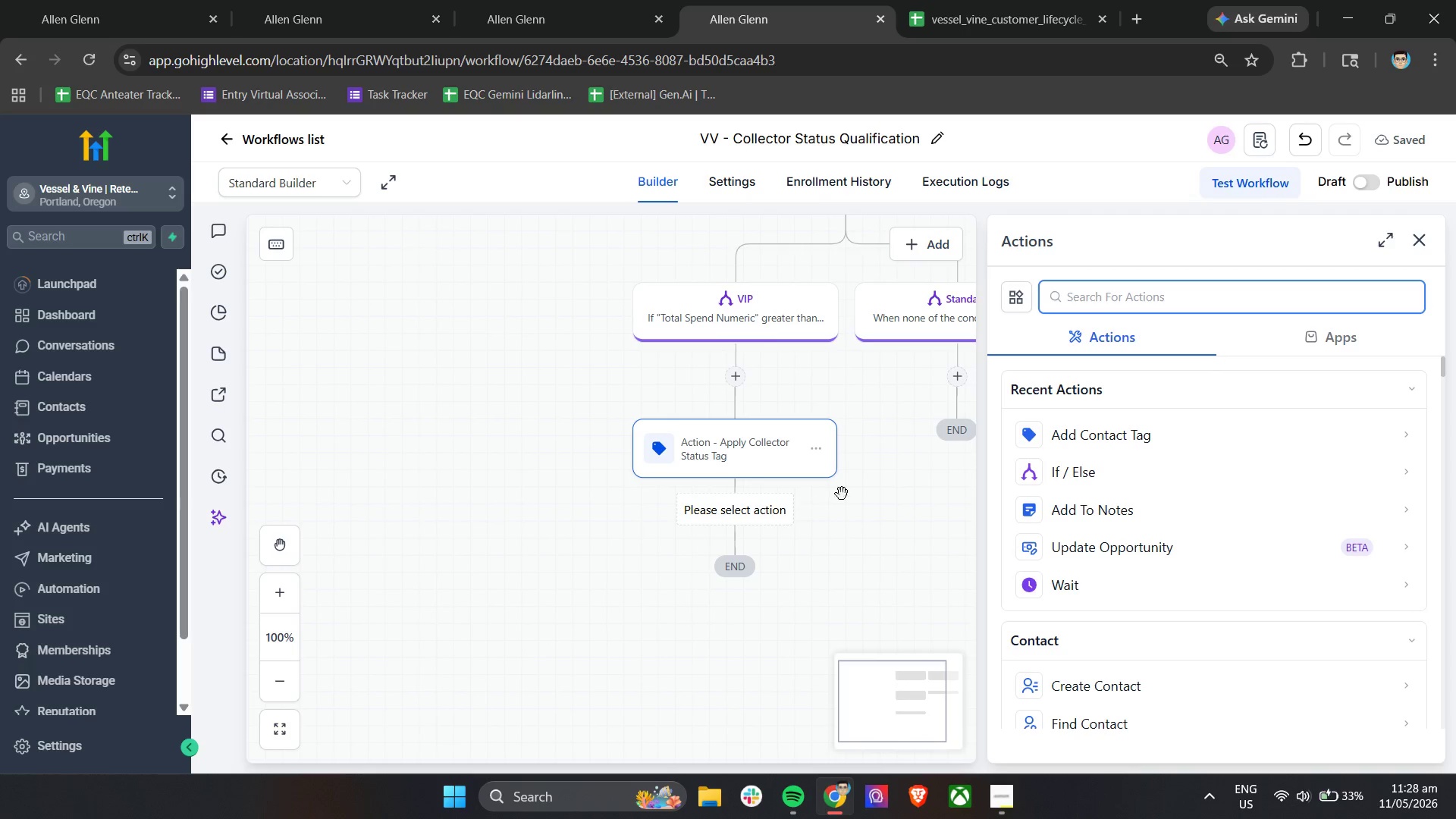 
scroll: coordinate [1169, 566], scroll_direction: down, amount: 2.0
 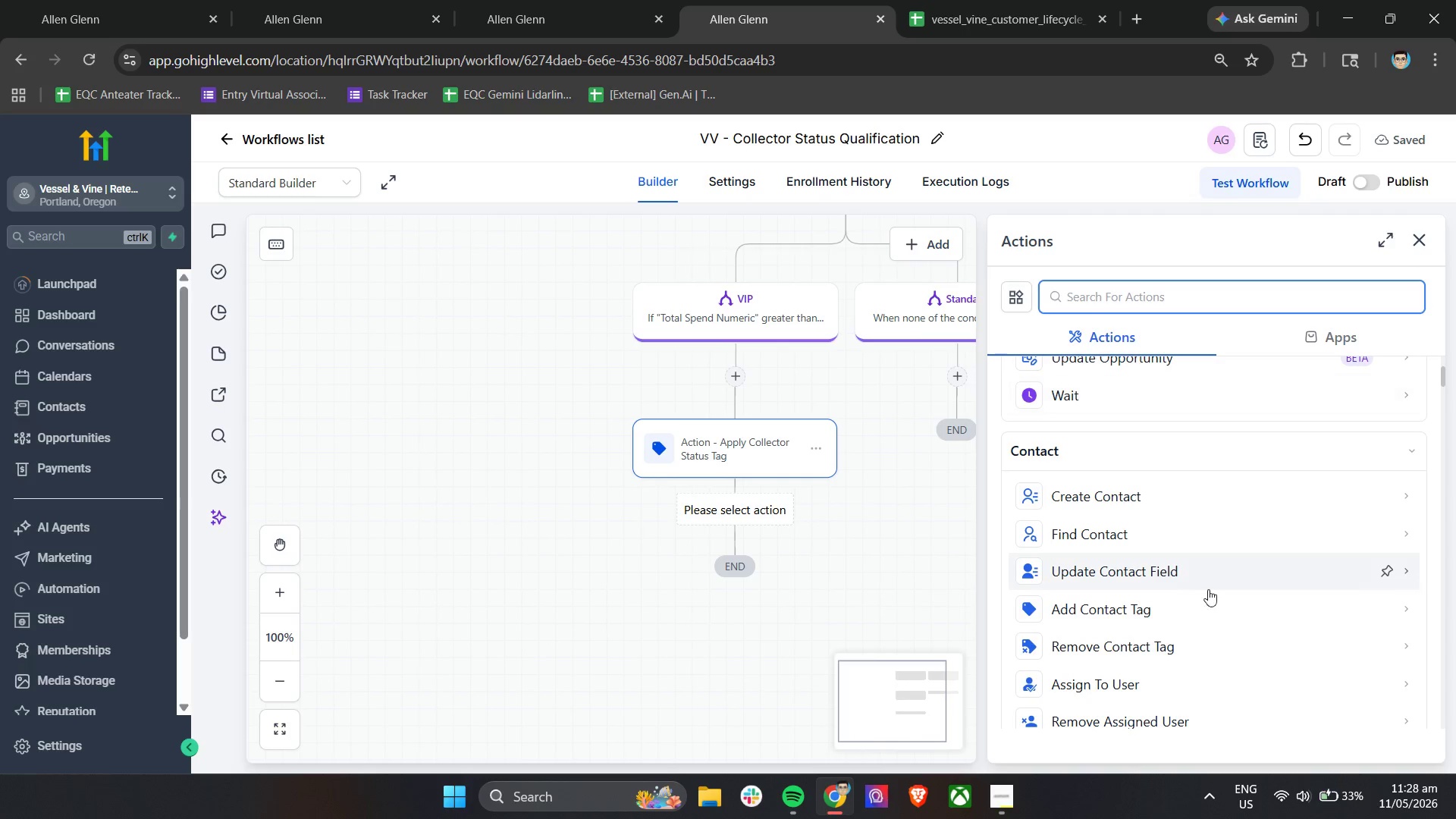 
left_click([1221, 575])
 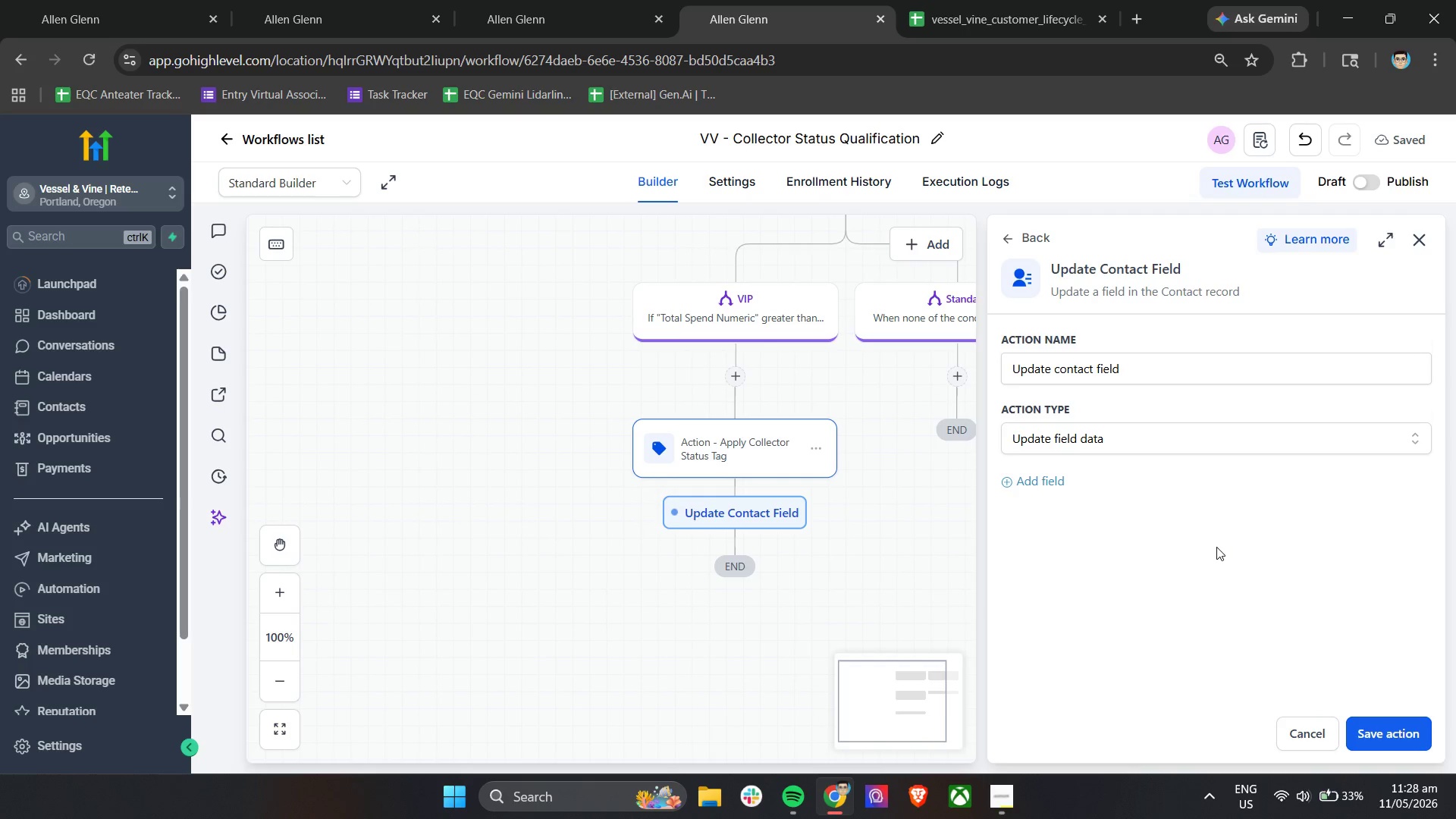 
wait(14.72)
 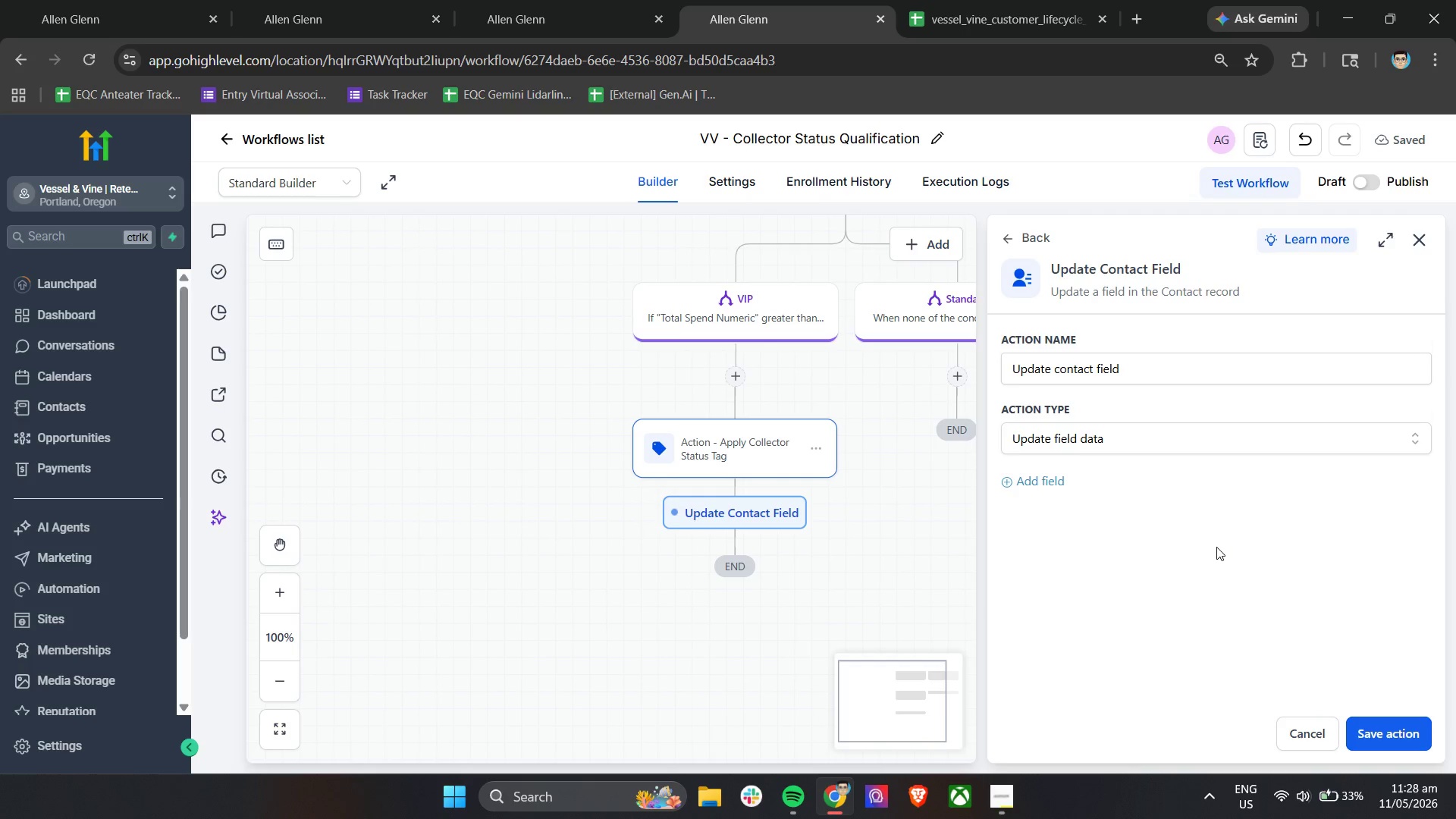 
scroll: coordinate [1097, 520], scroll_direction: down, amount: 2.0
 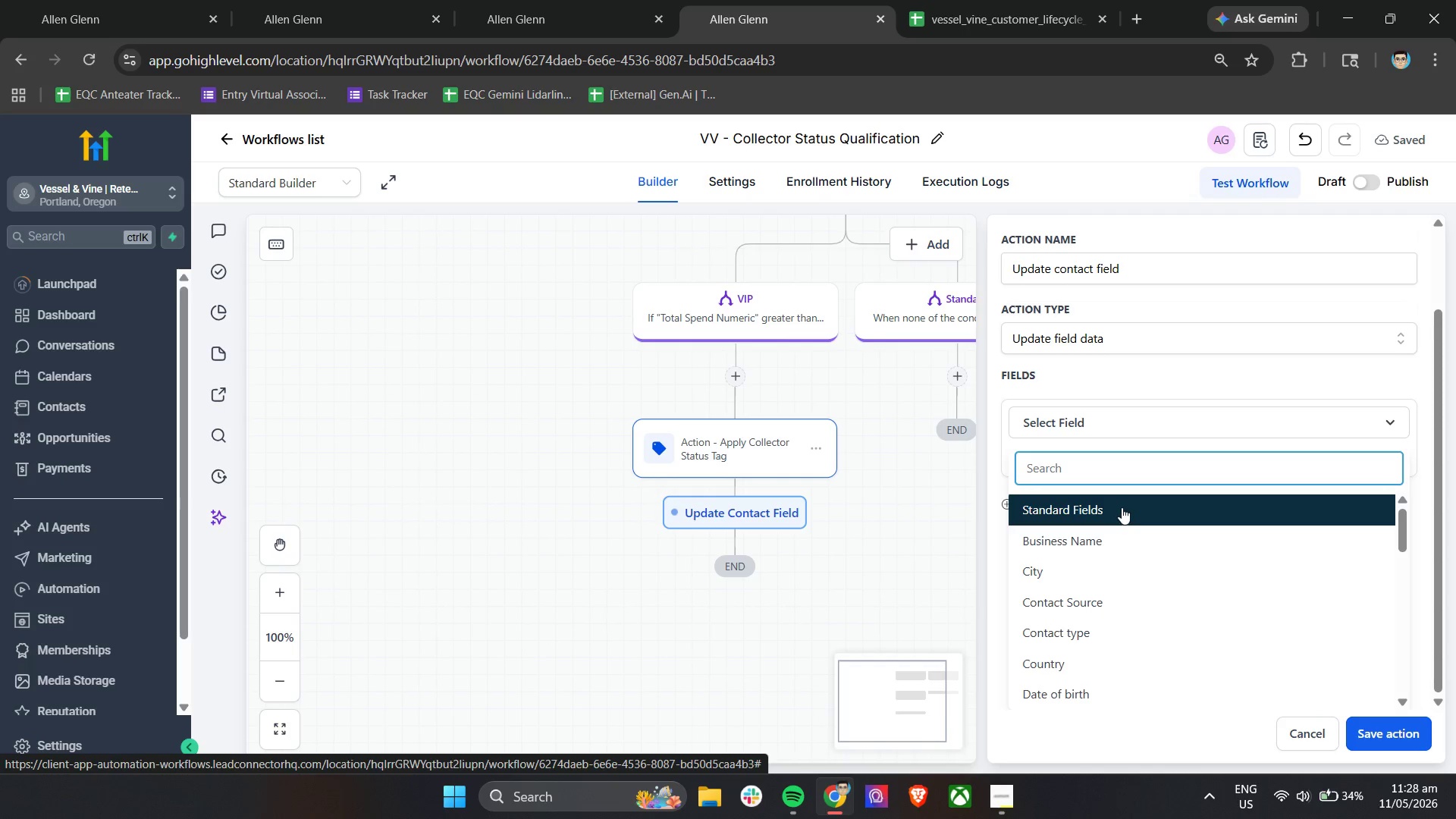 
wait(15.35)
 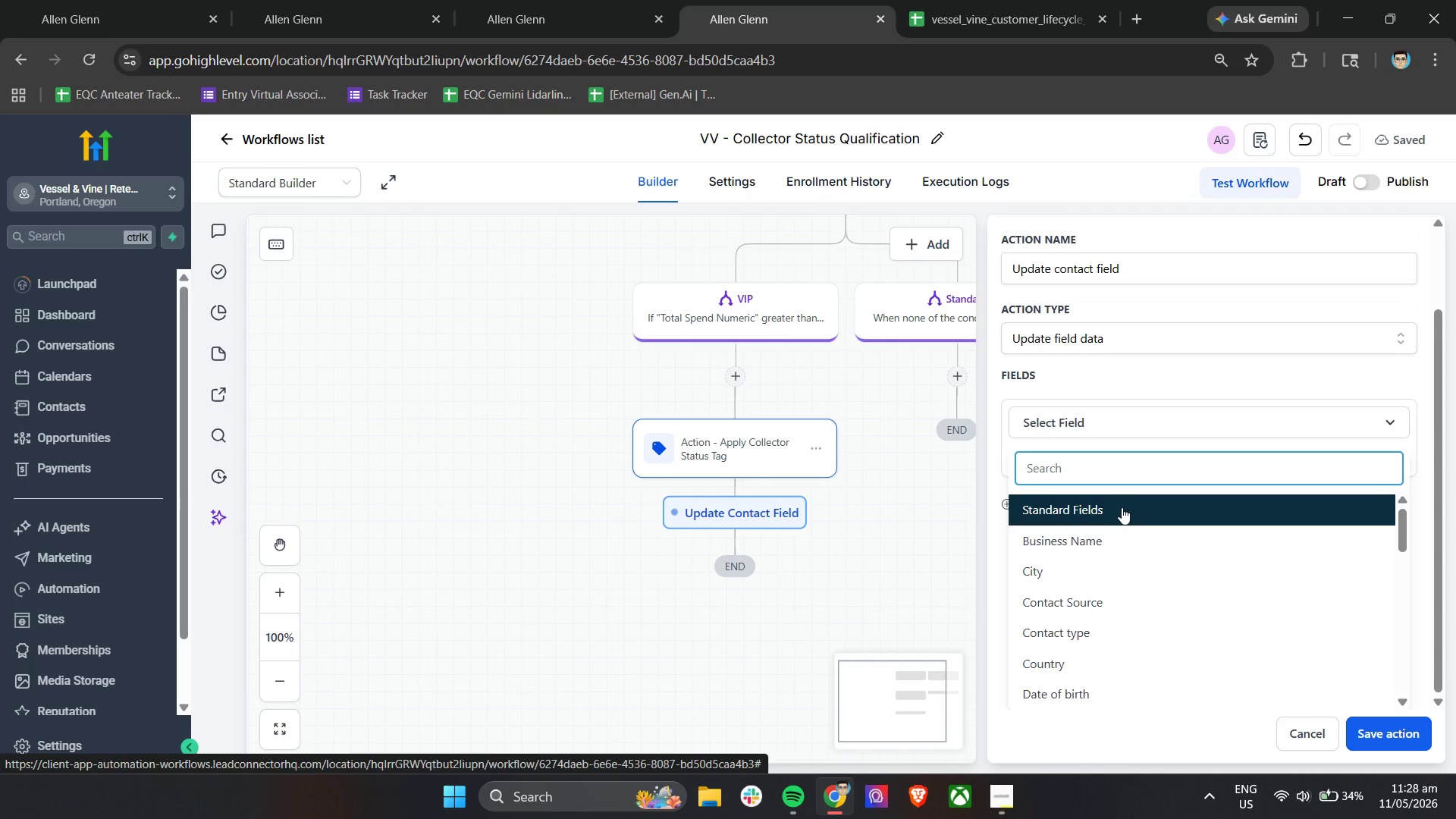 
scroll: coordinate [1239, 531], scroll_direction: down, amount: 6.0
 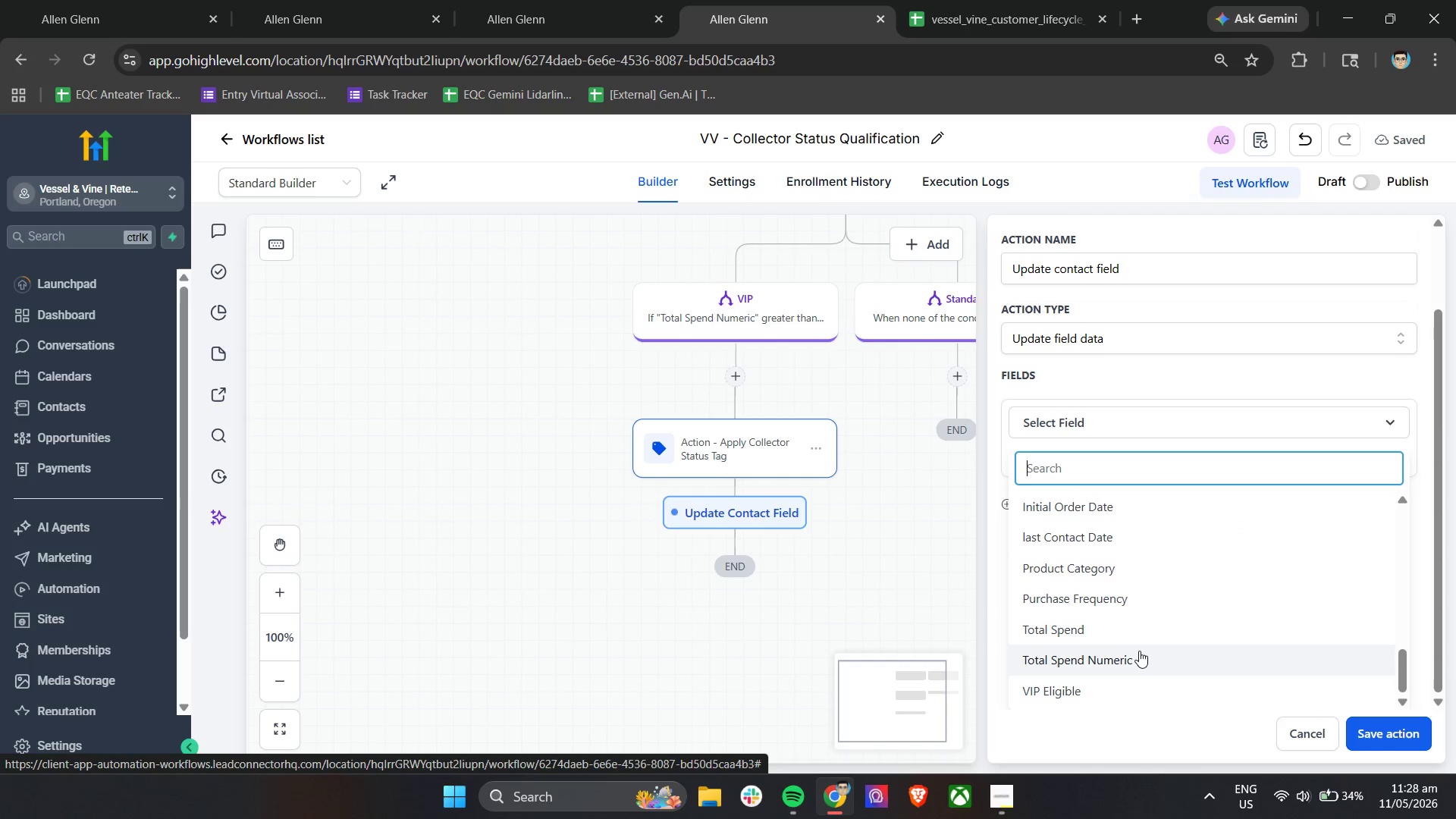 
wait(5.69)
 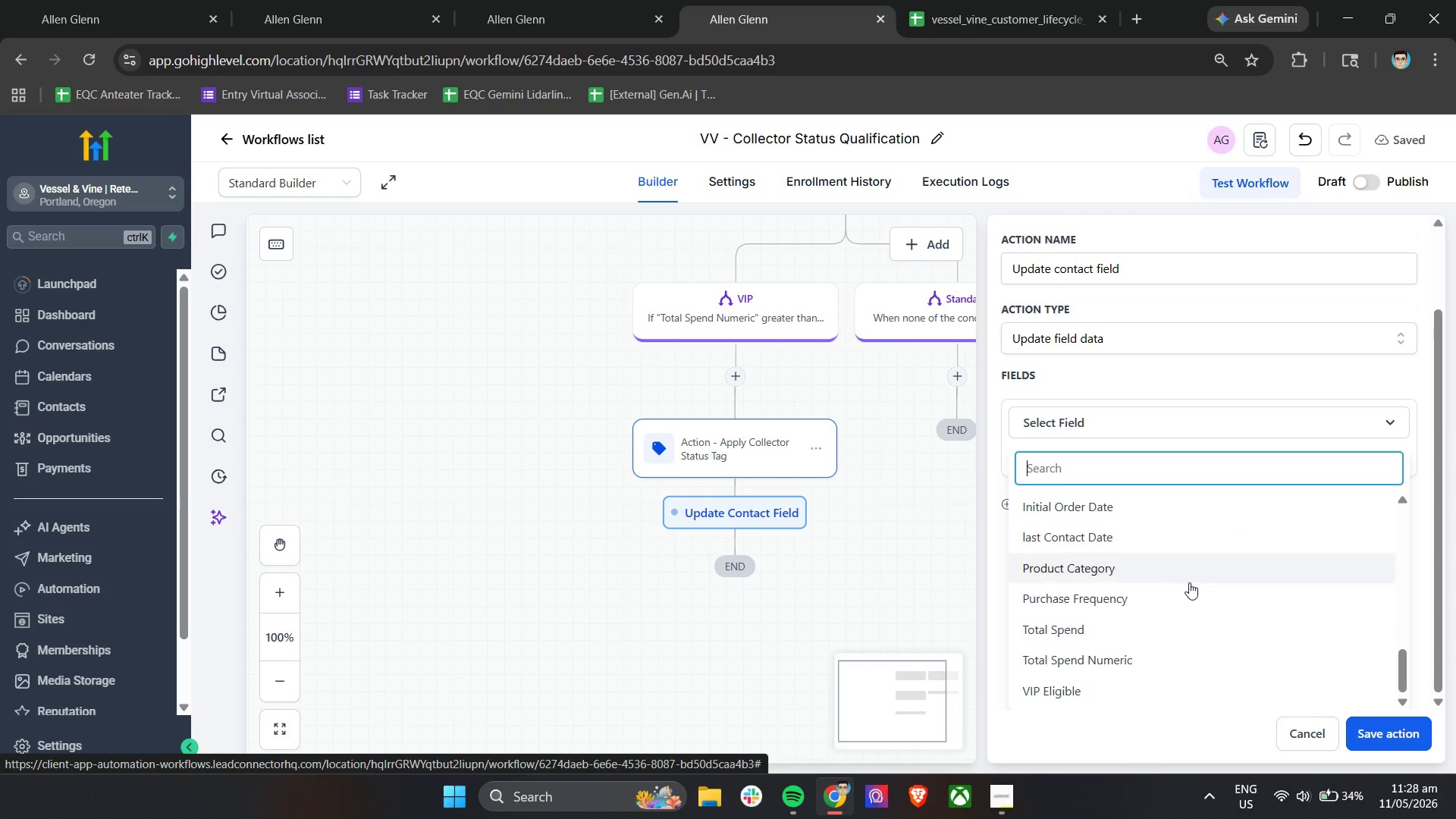 
scroll: coordinate [1105, 651], scroll_direction: up, amount: 2.0
 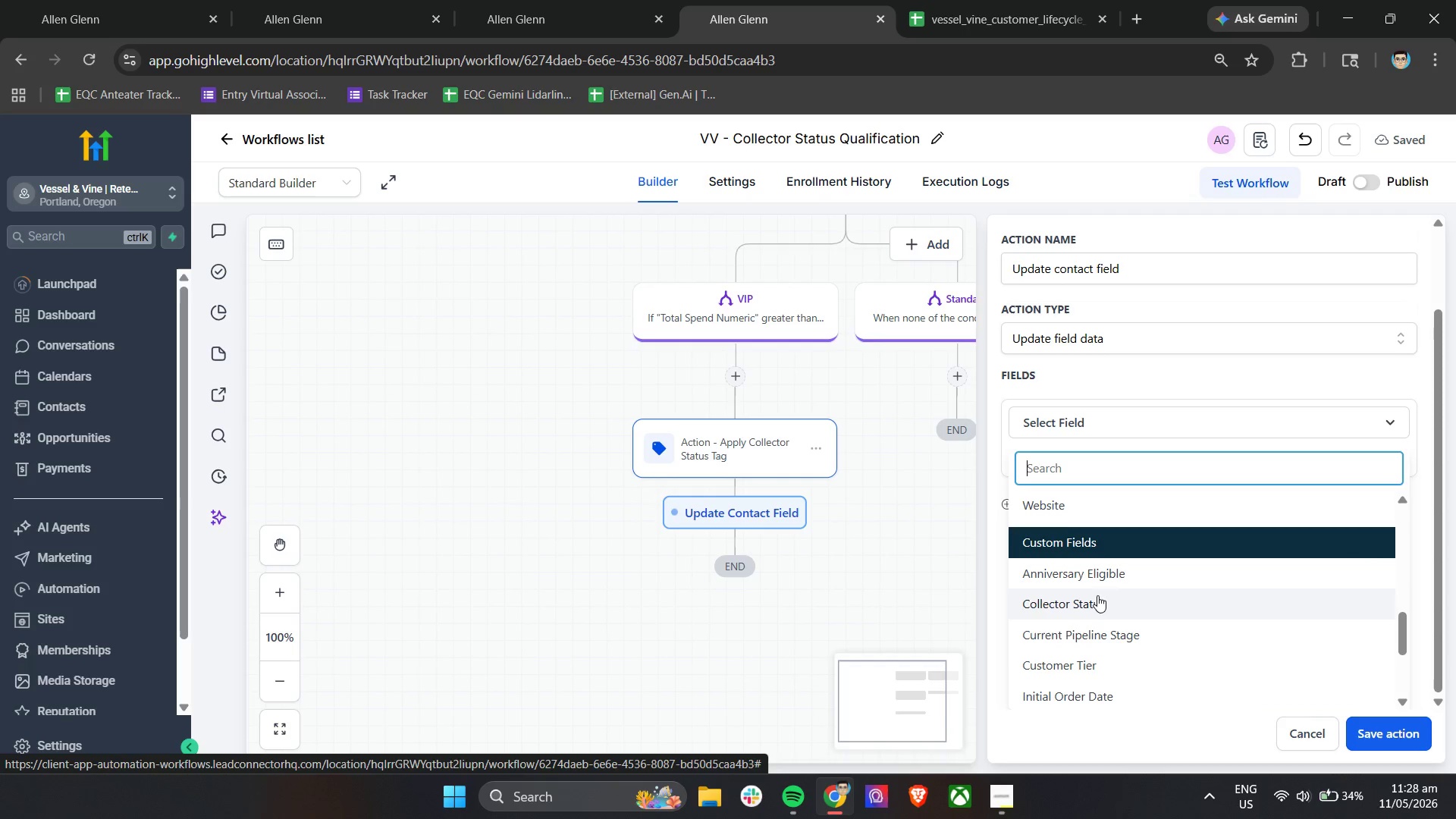 
left_click([1099, 604])
 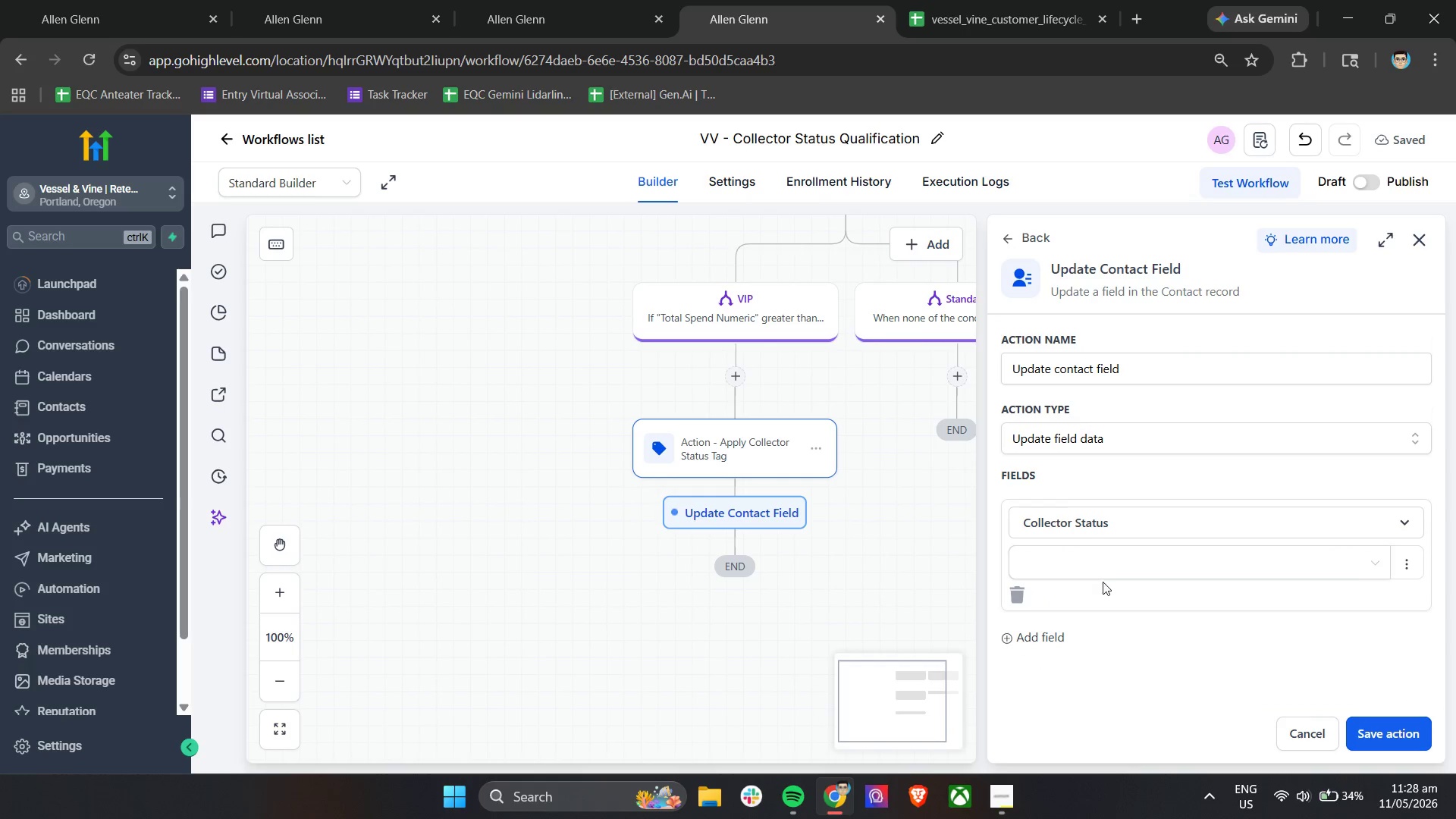 
left_click([1105, 571])
 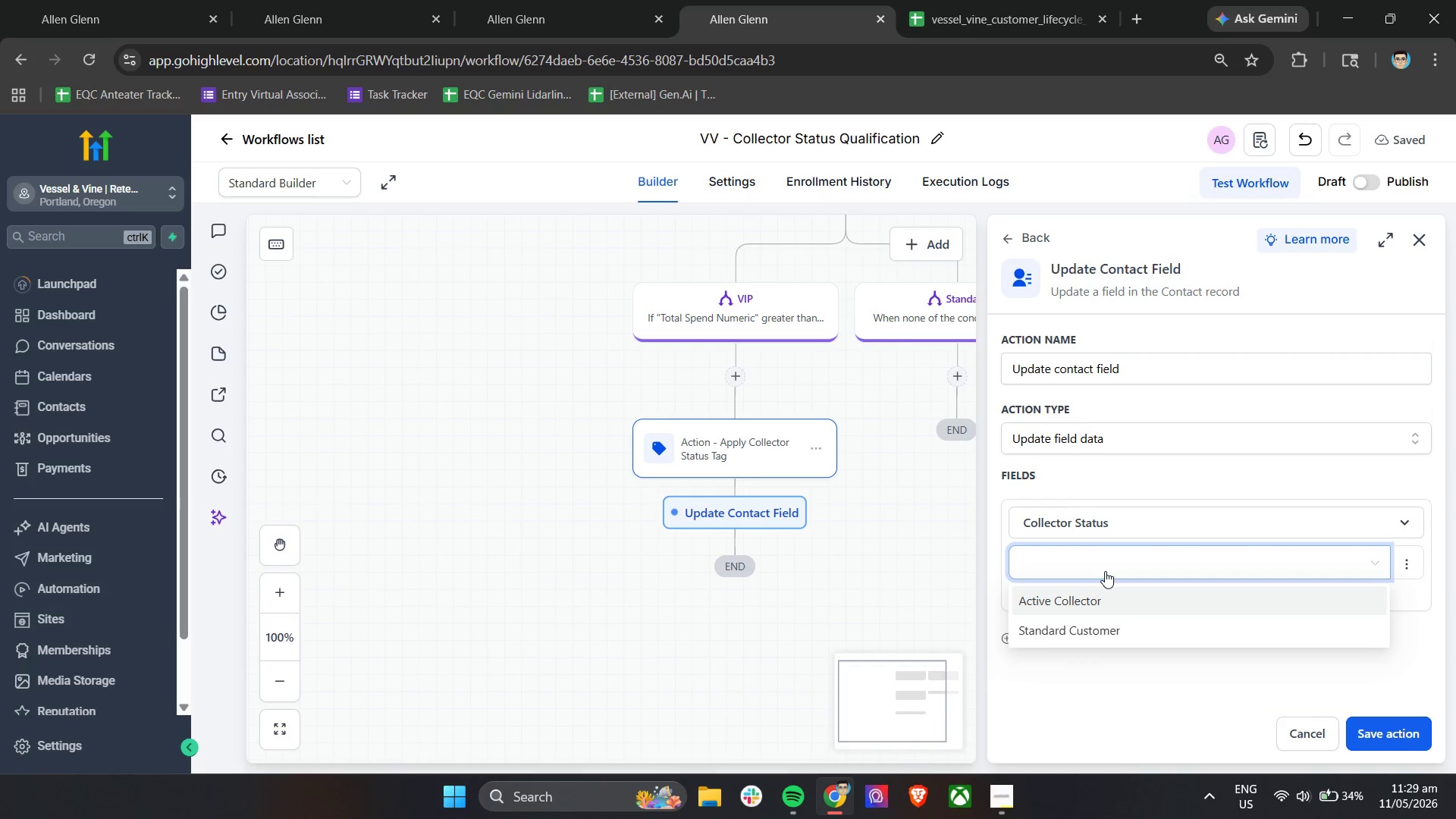 
left_click([1106, 597])
 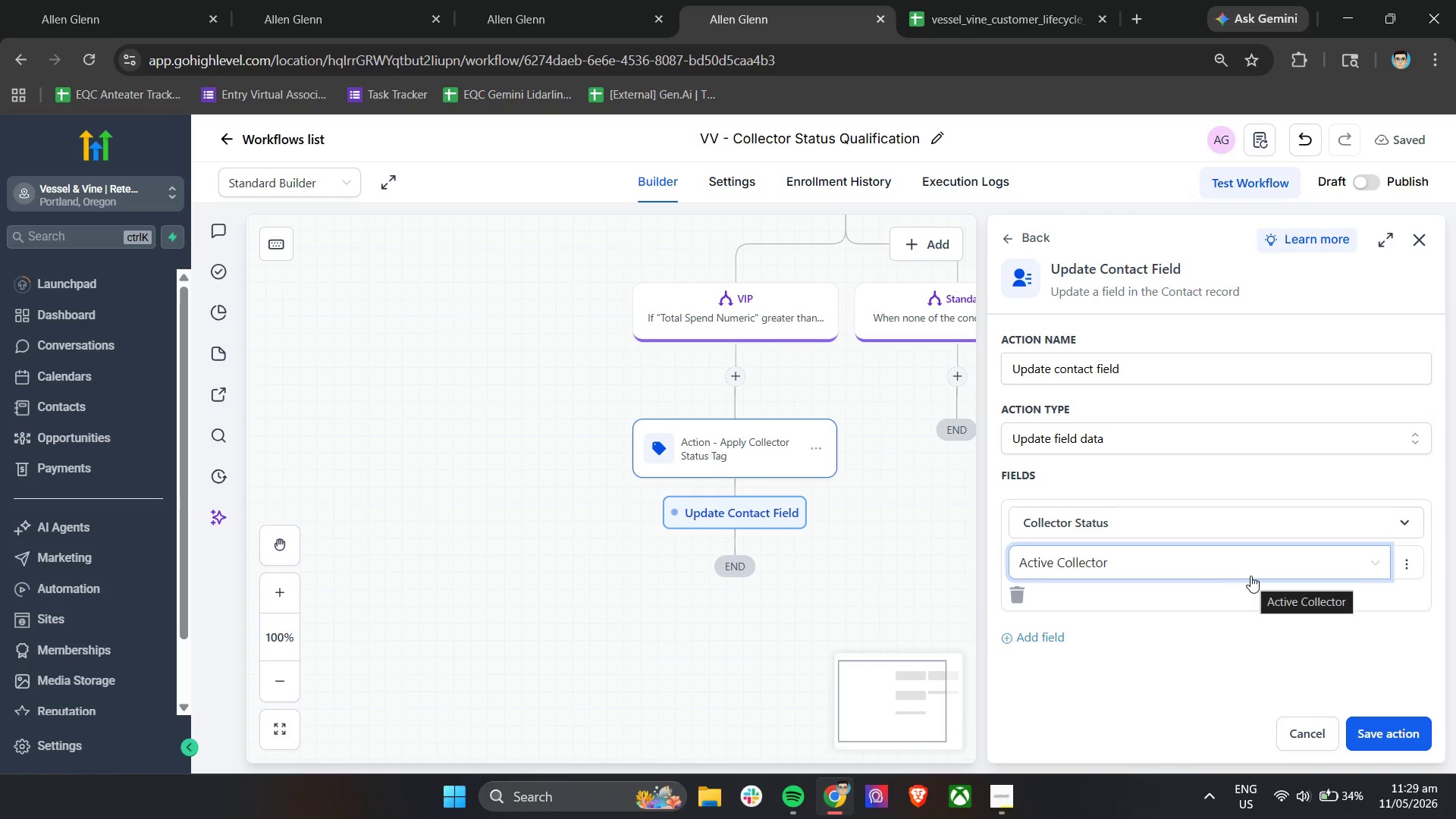 
wait(6.14)
 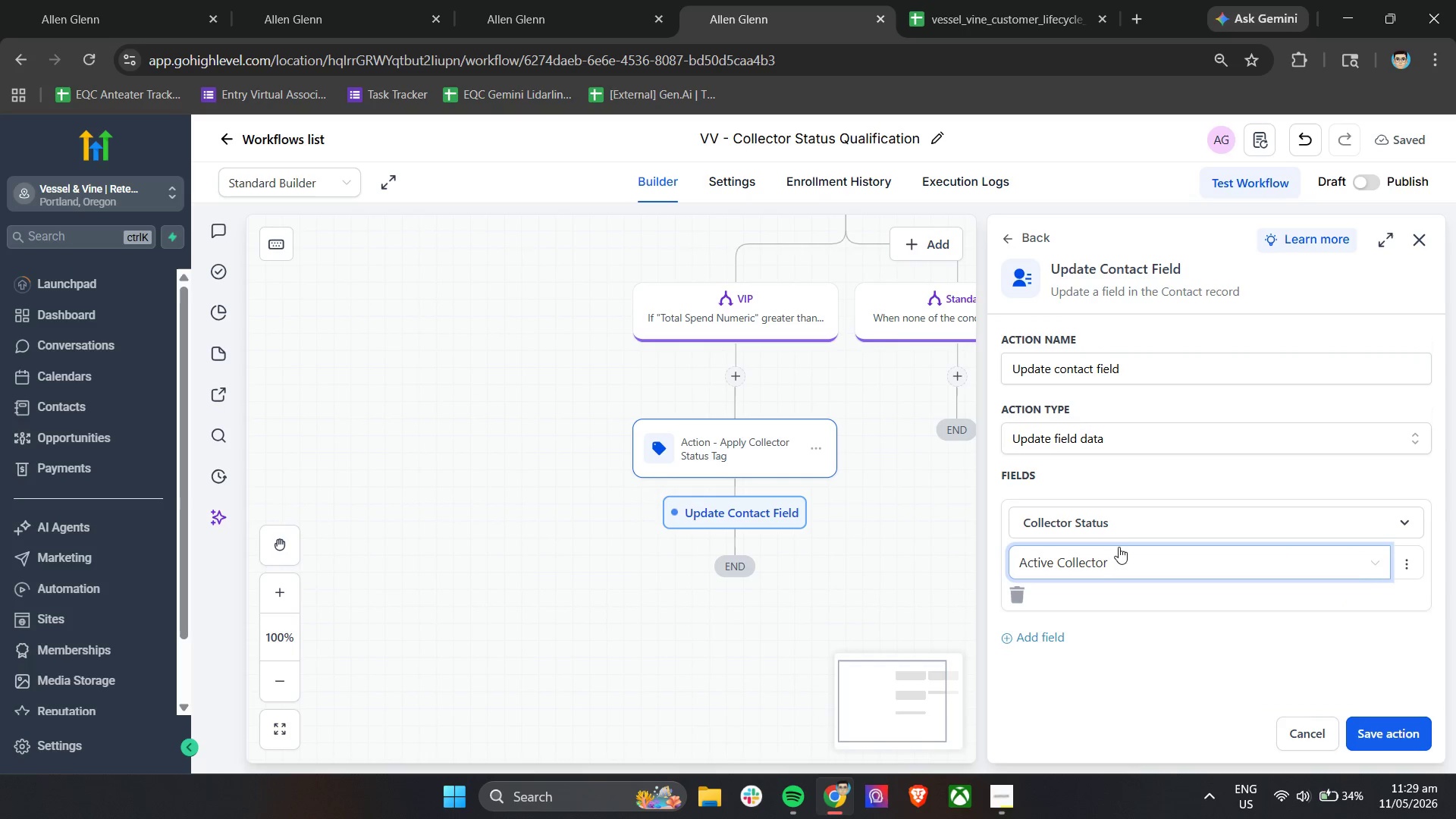 
double_click([1134, 370])
 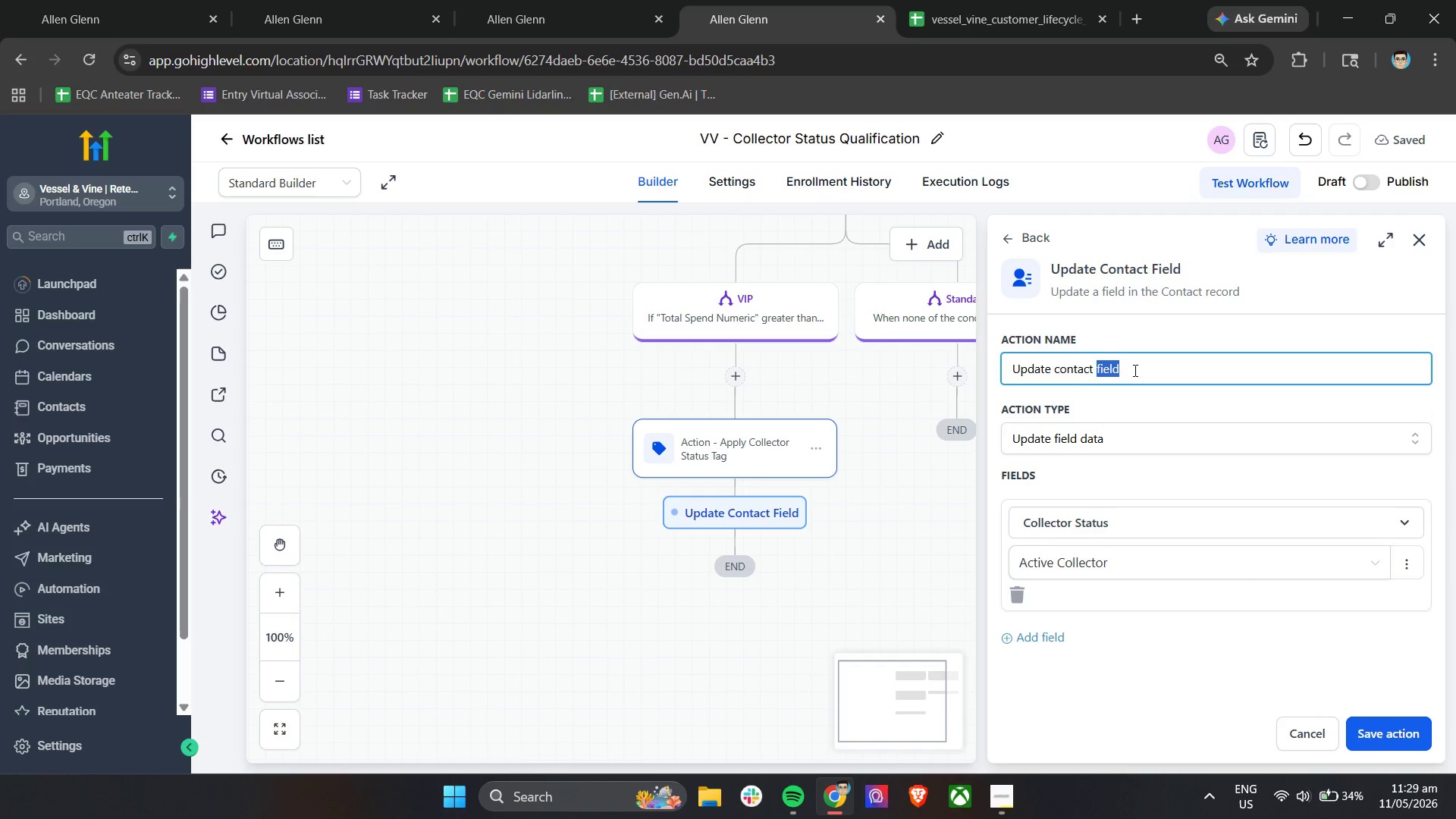 
triple_click([1134, 370])
 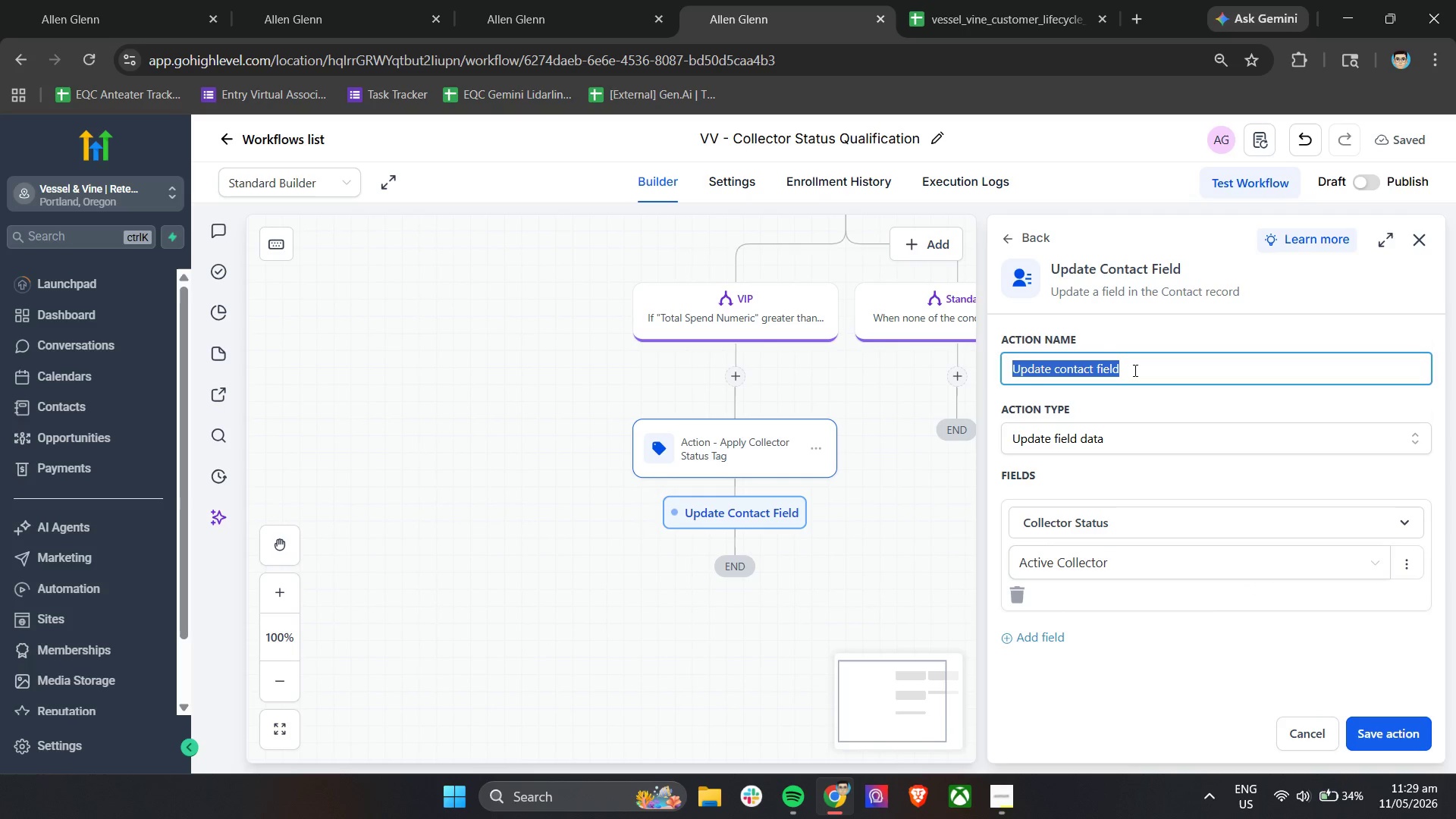 
triple_click([1134, 370])
 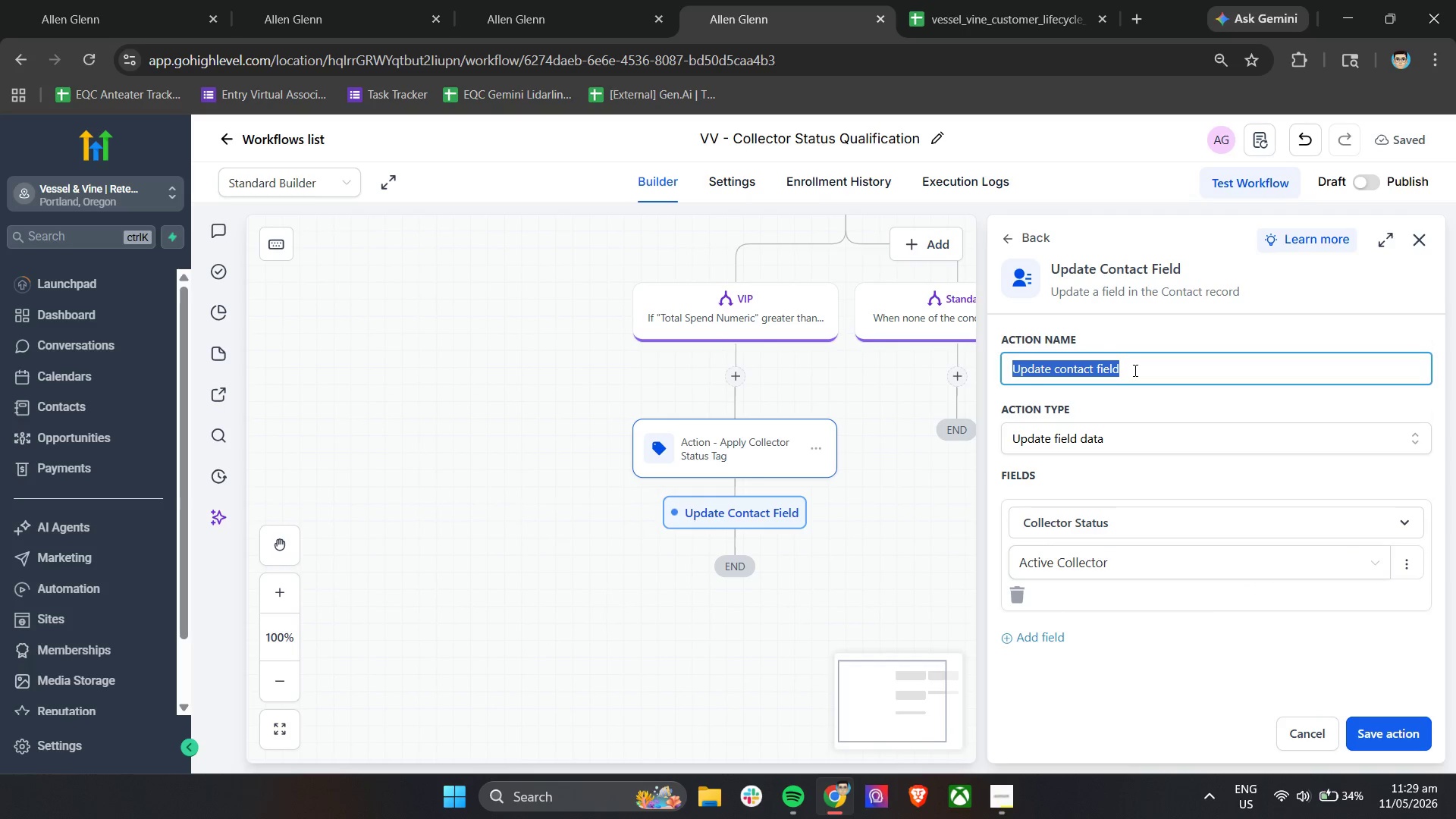 
hold_key(key=ShiftLeft, duration=0.98)
 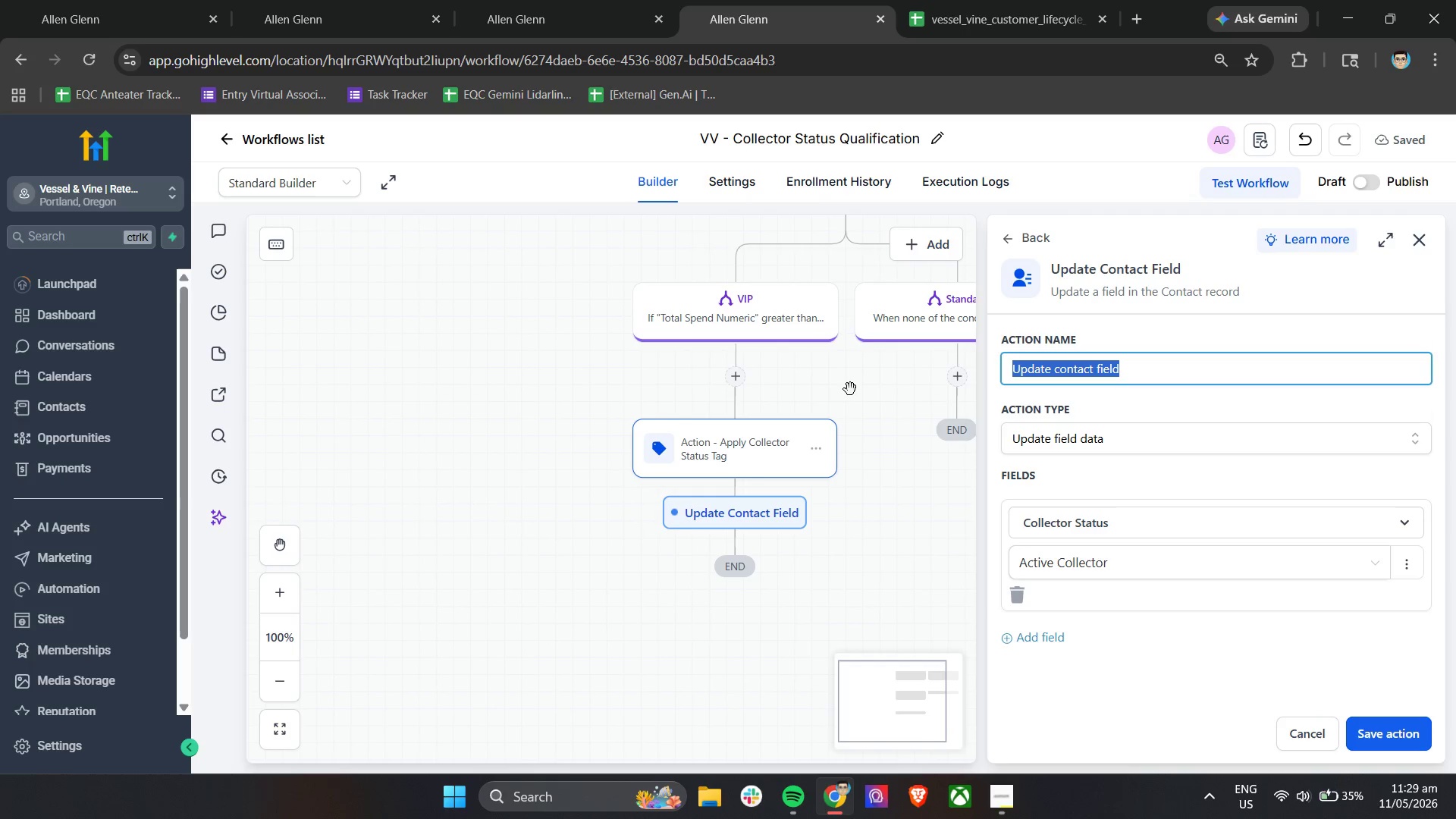 
wait(35.98)
 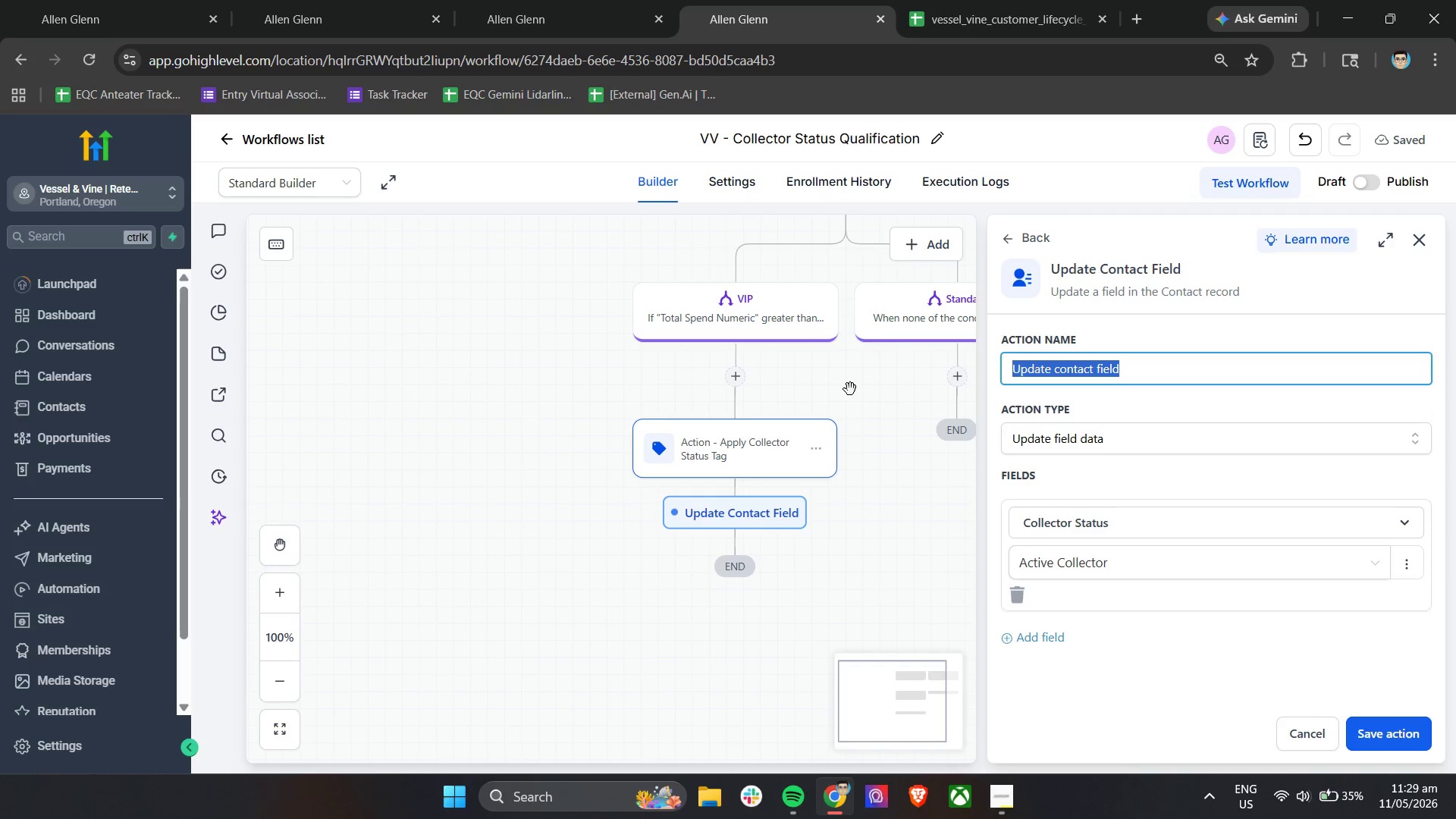 
type(Action - Update Collector Status Field)
 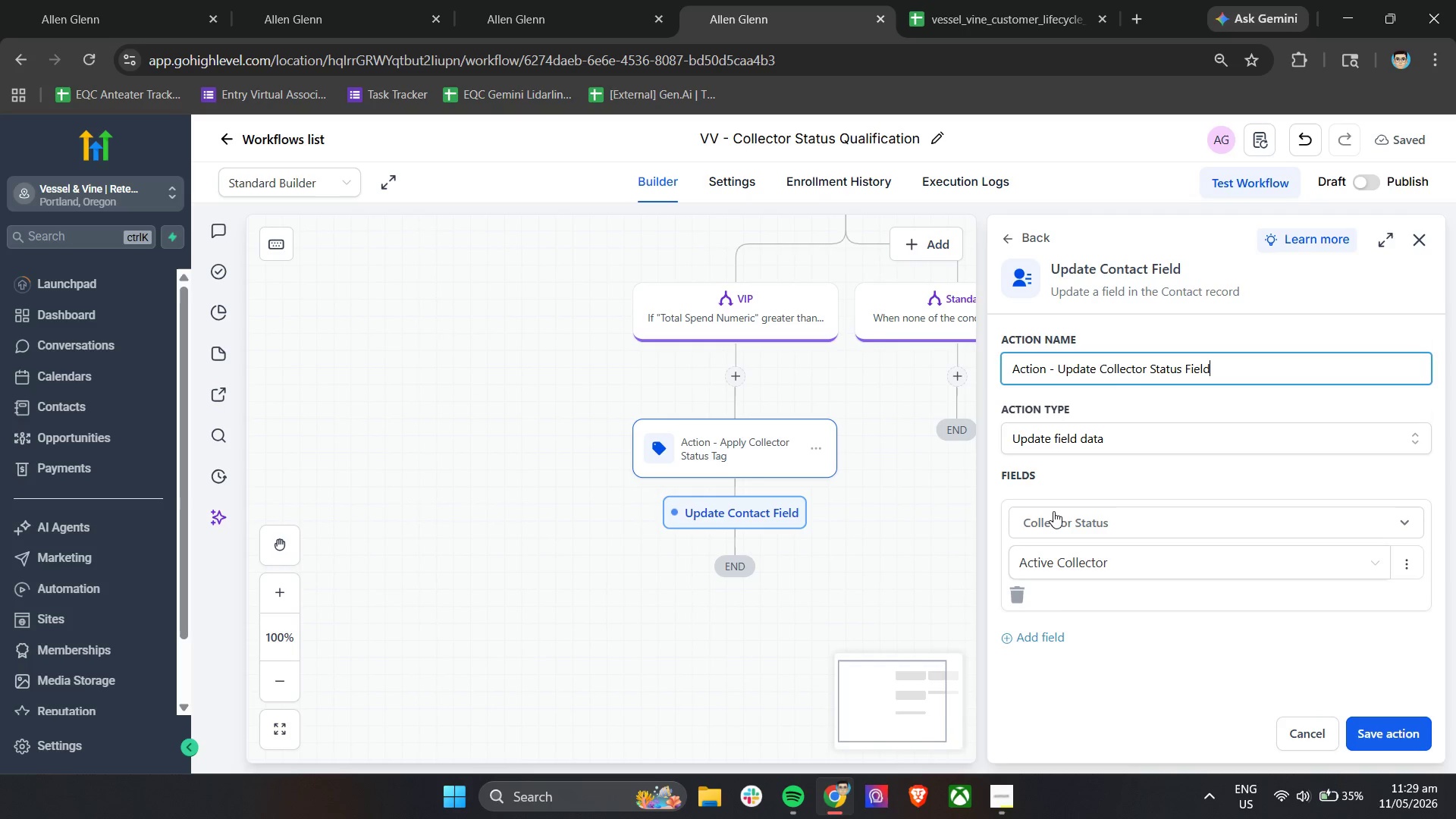 
wait(13.27)
 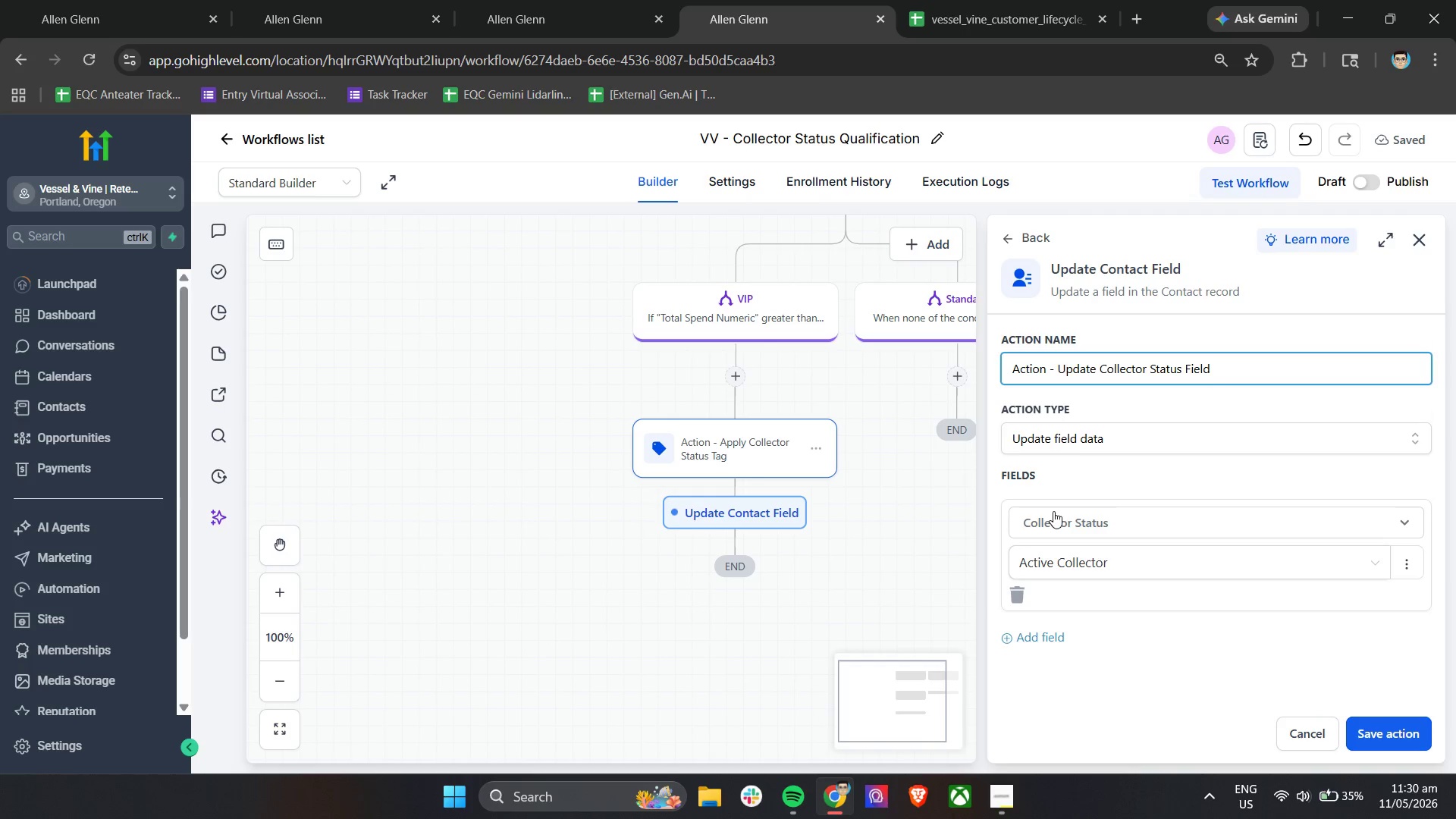 
left_click([1406, 723])
 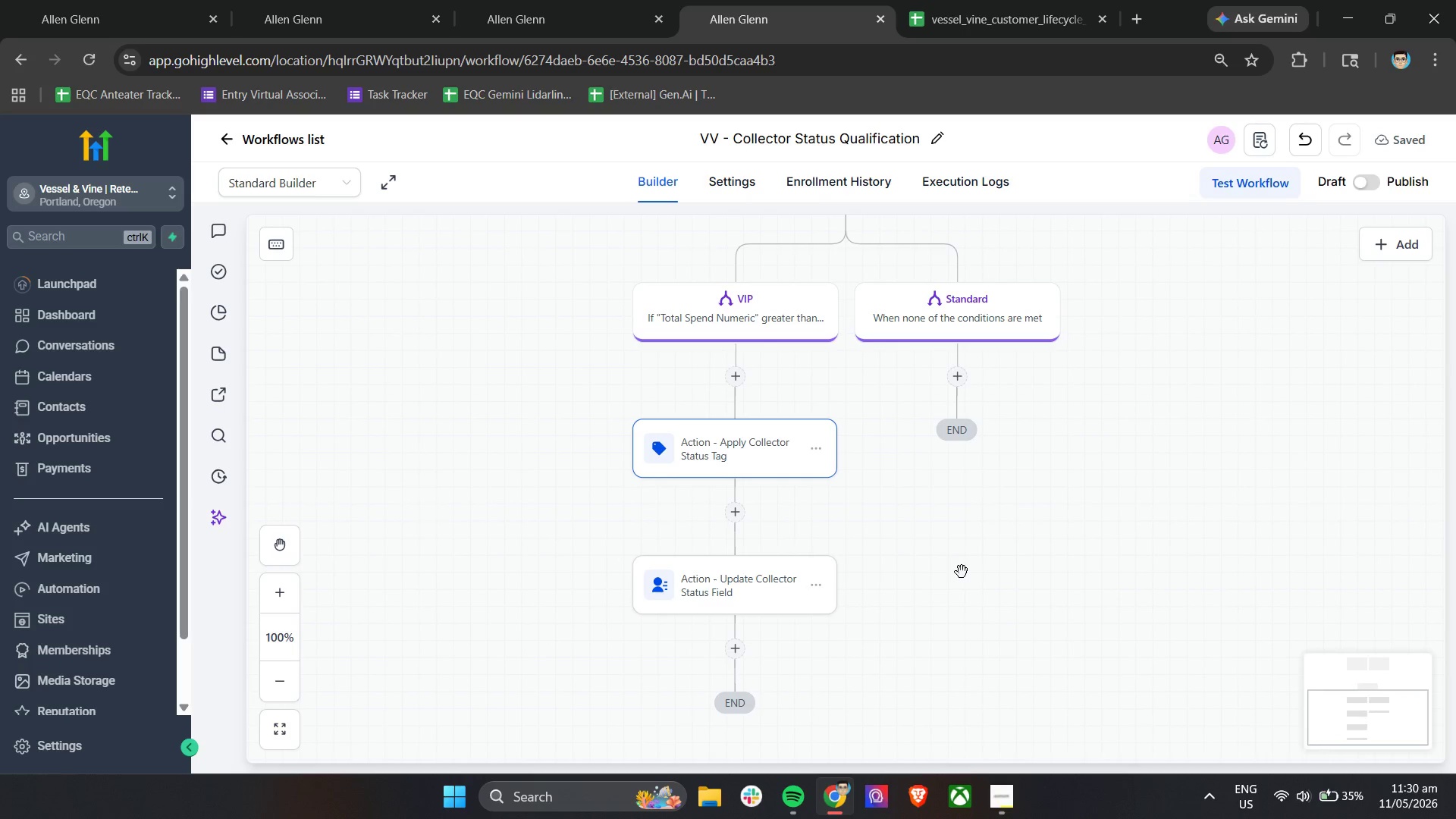 
scroll: coordinate [962, 572], scroll_direction: down, amount: 3.0
 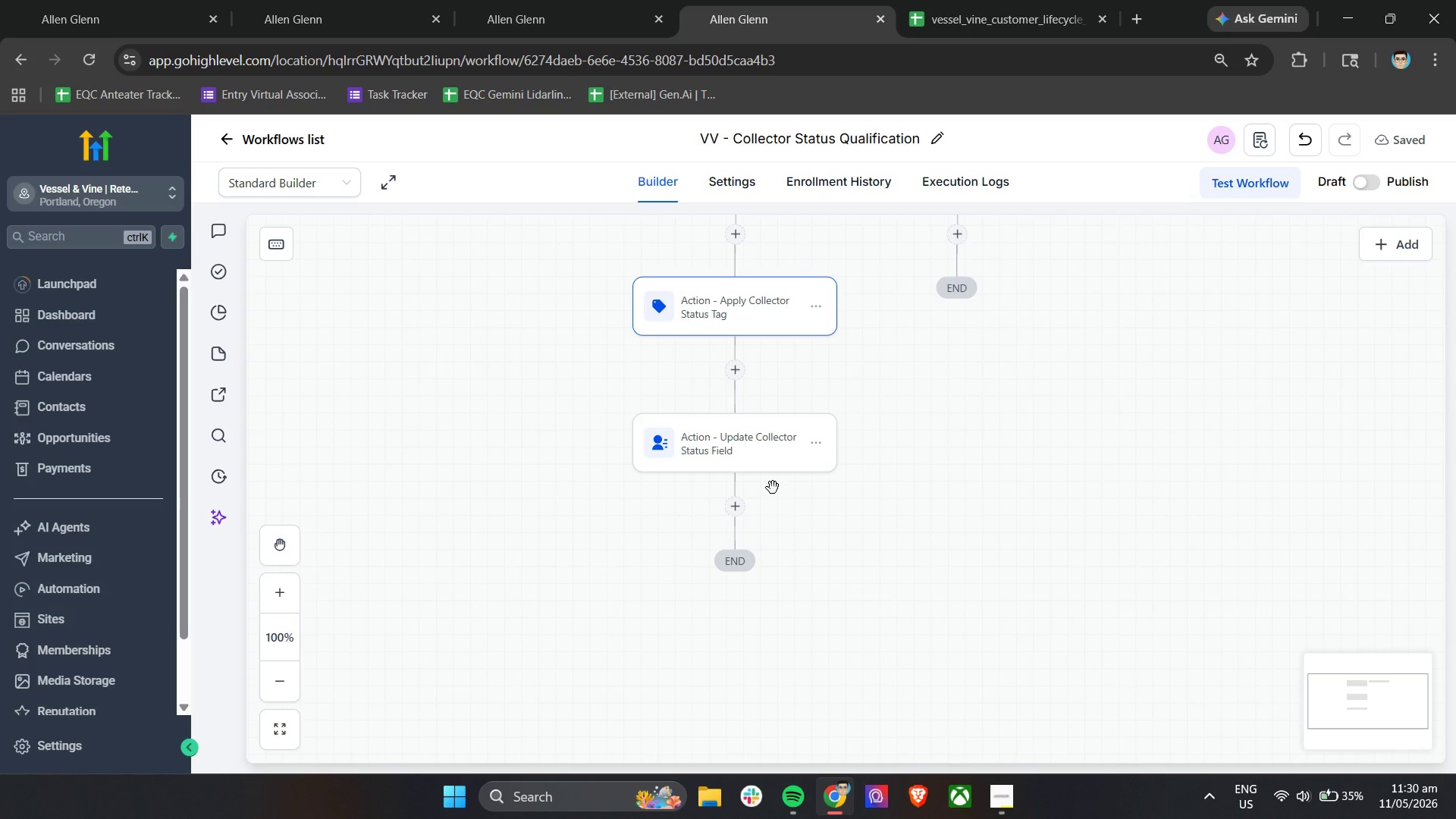 
left_click([777, 450])
 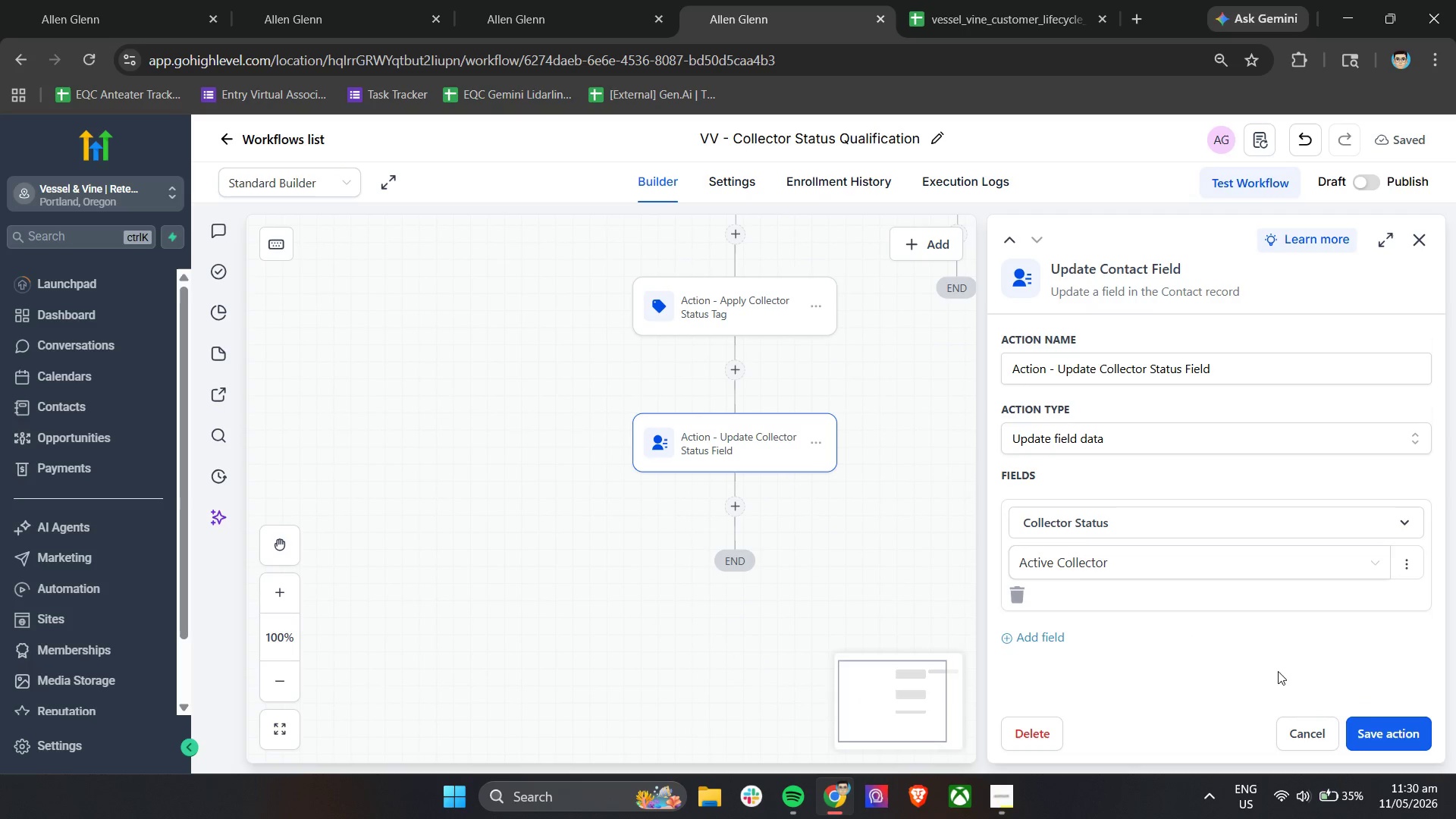 
left_click([1382, 726])
 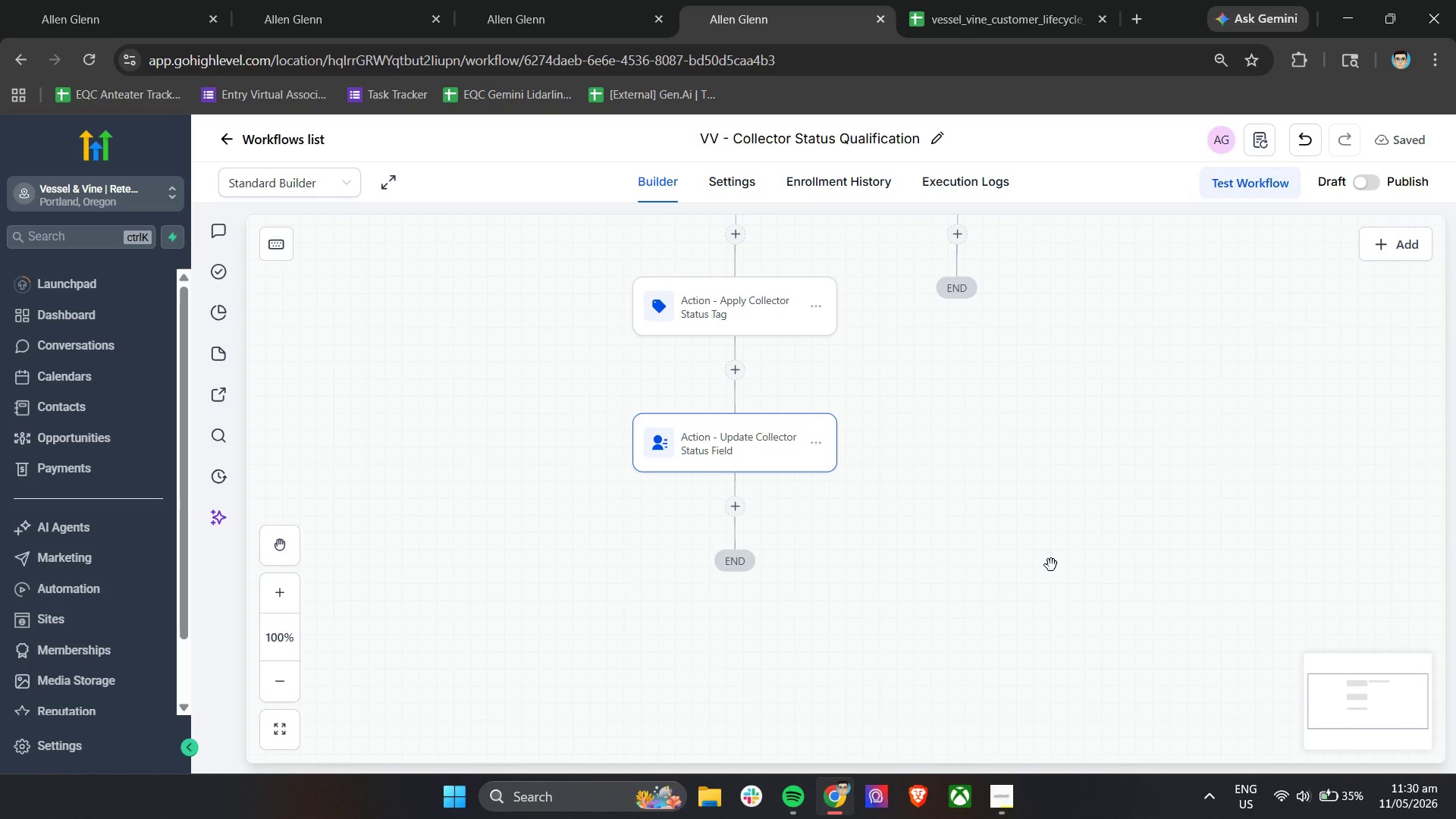 
left_click([740, 503])
 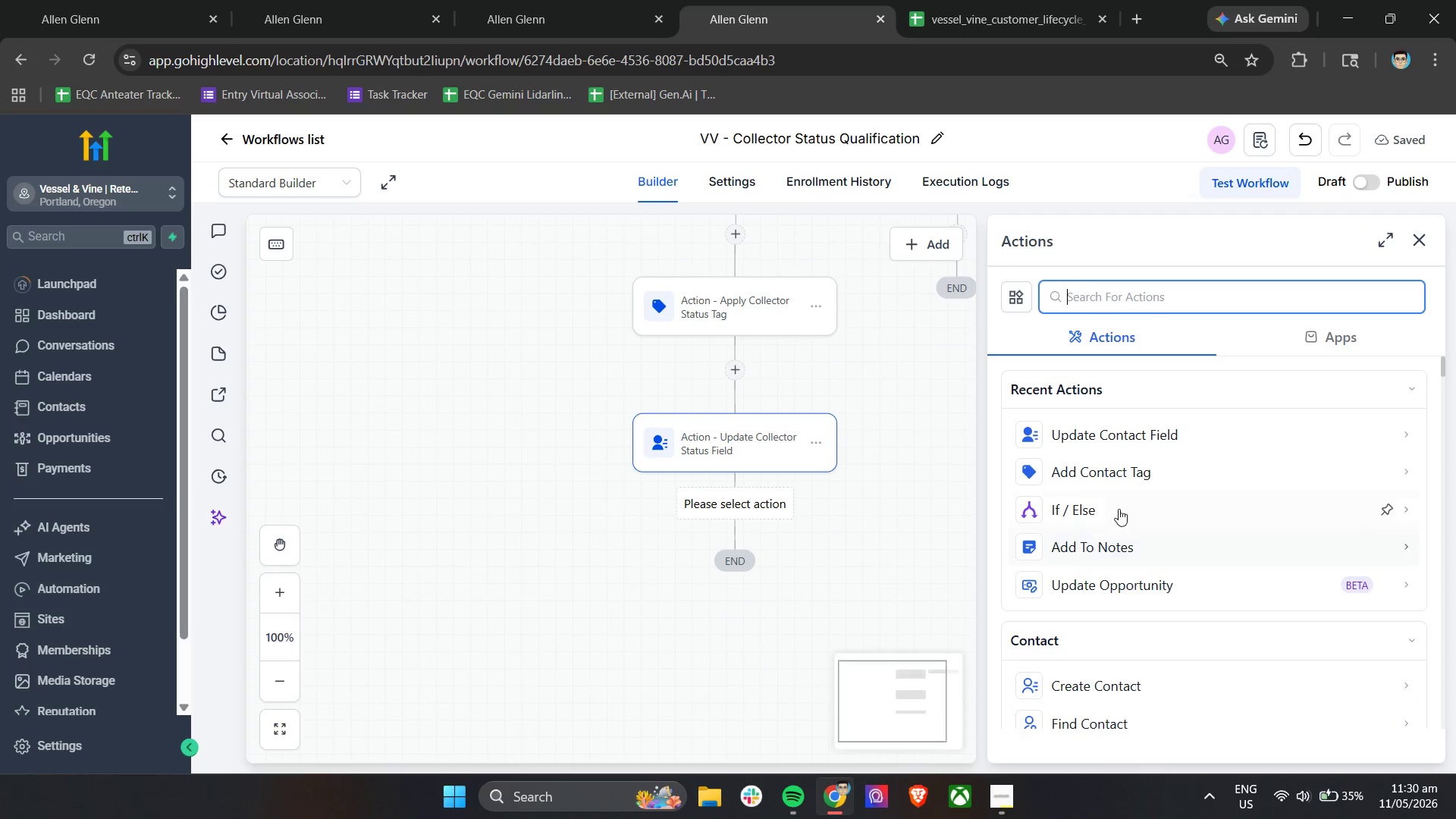 
left_click([1138, 478])
 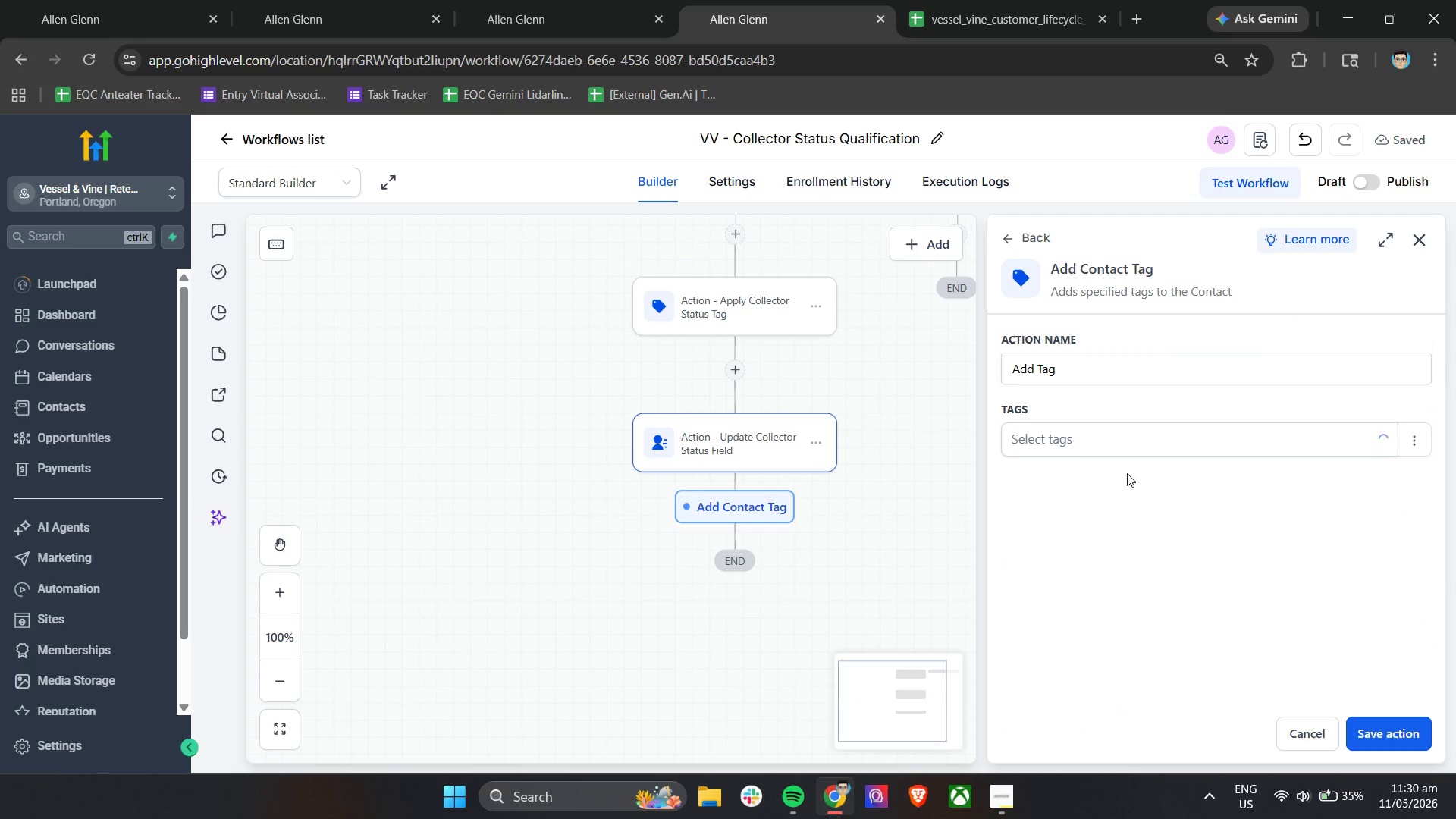 
left_click([1099, 443])
 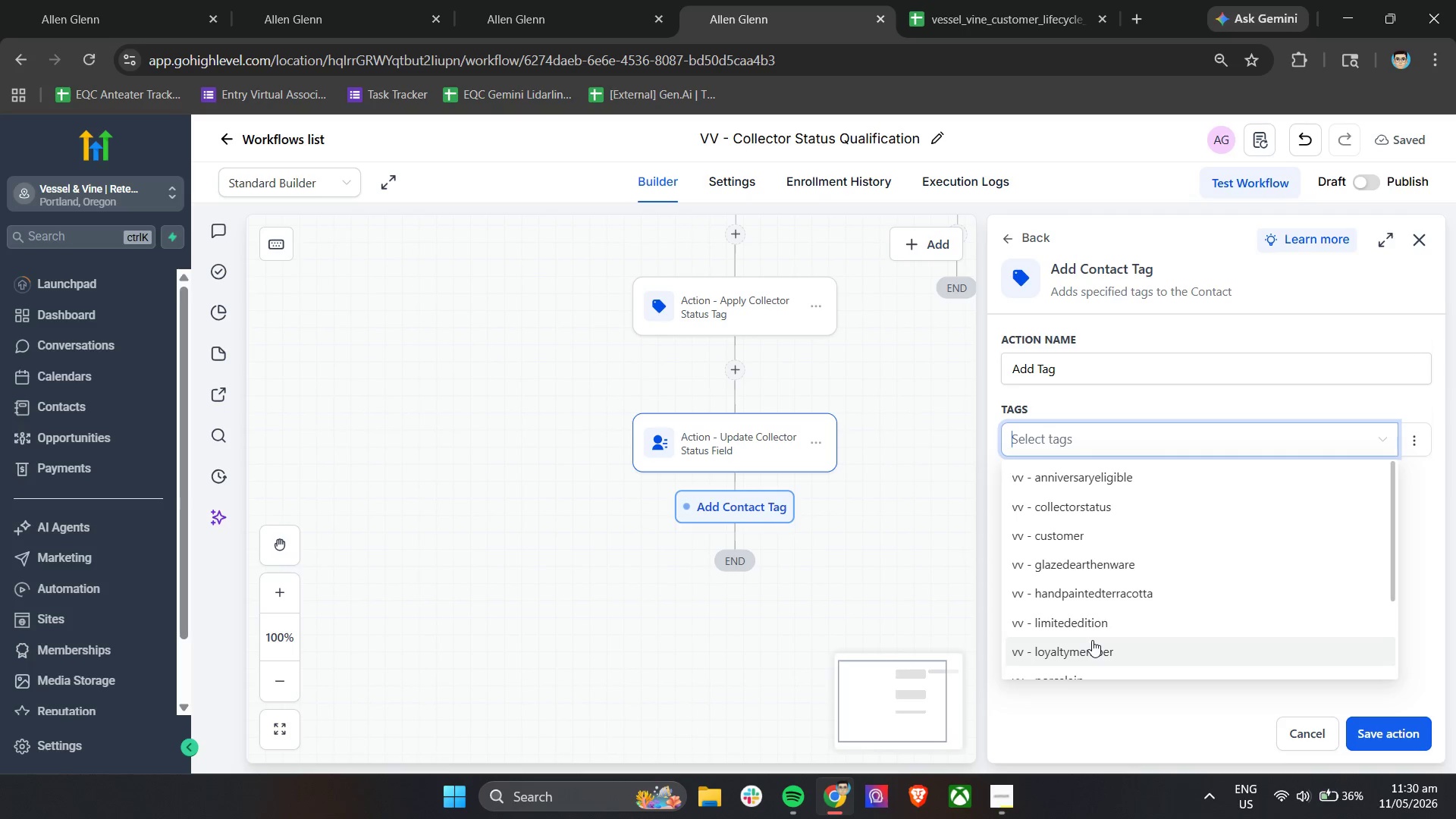 
wait(6.42)
 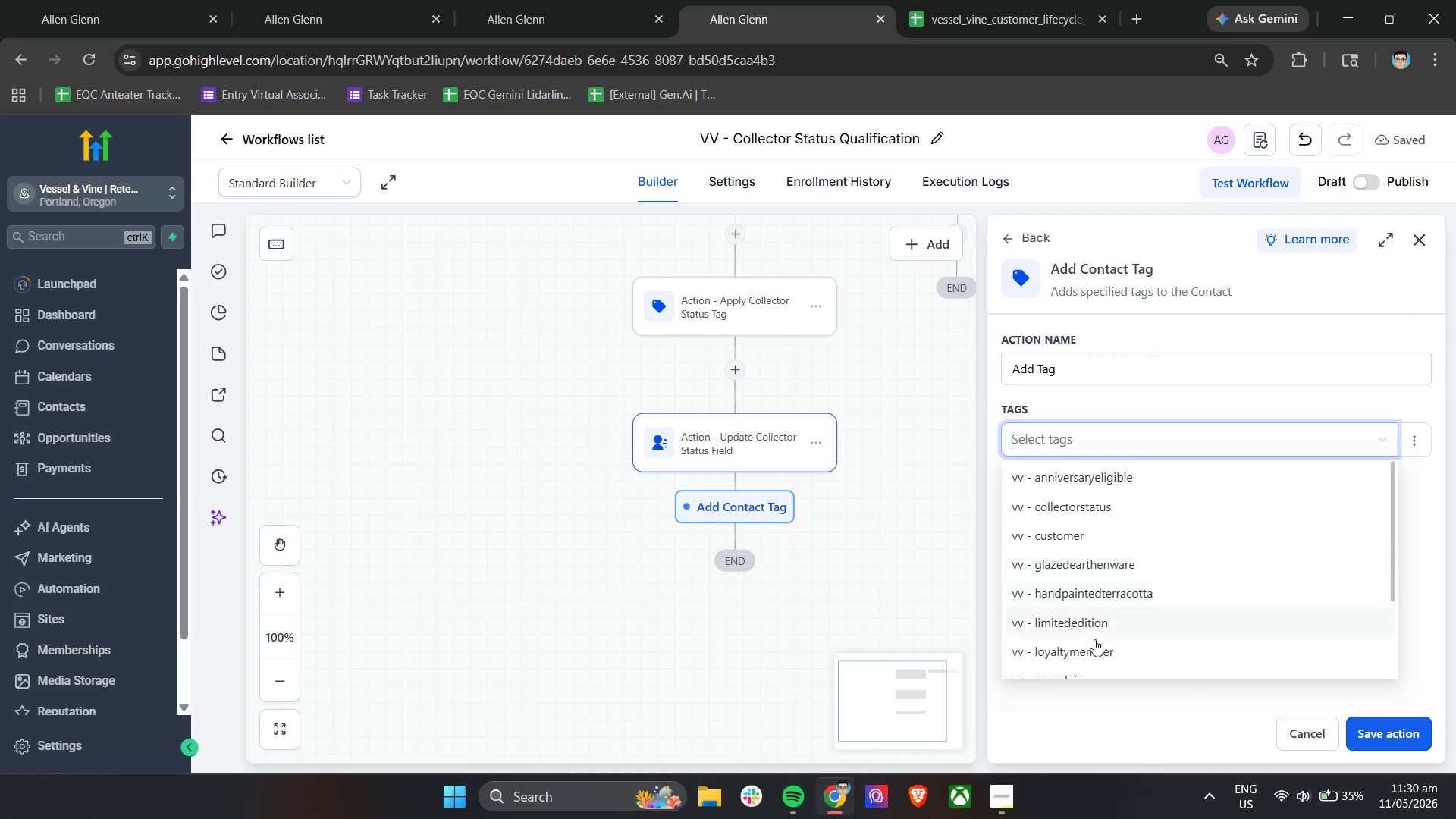 
scroll: coordinate [1179, 617], scroll_direction: down, amount: 1.0
 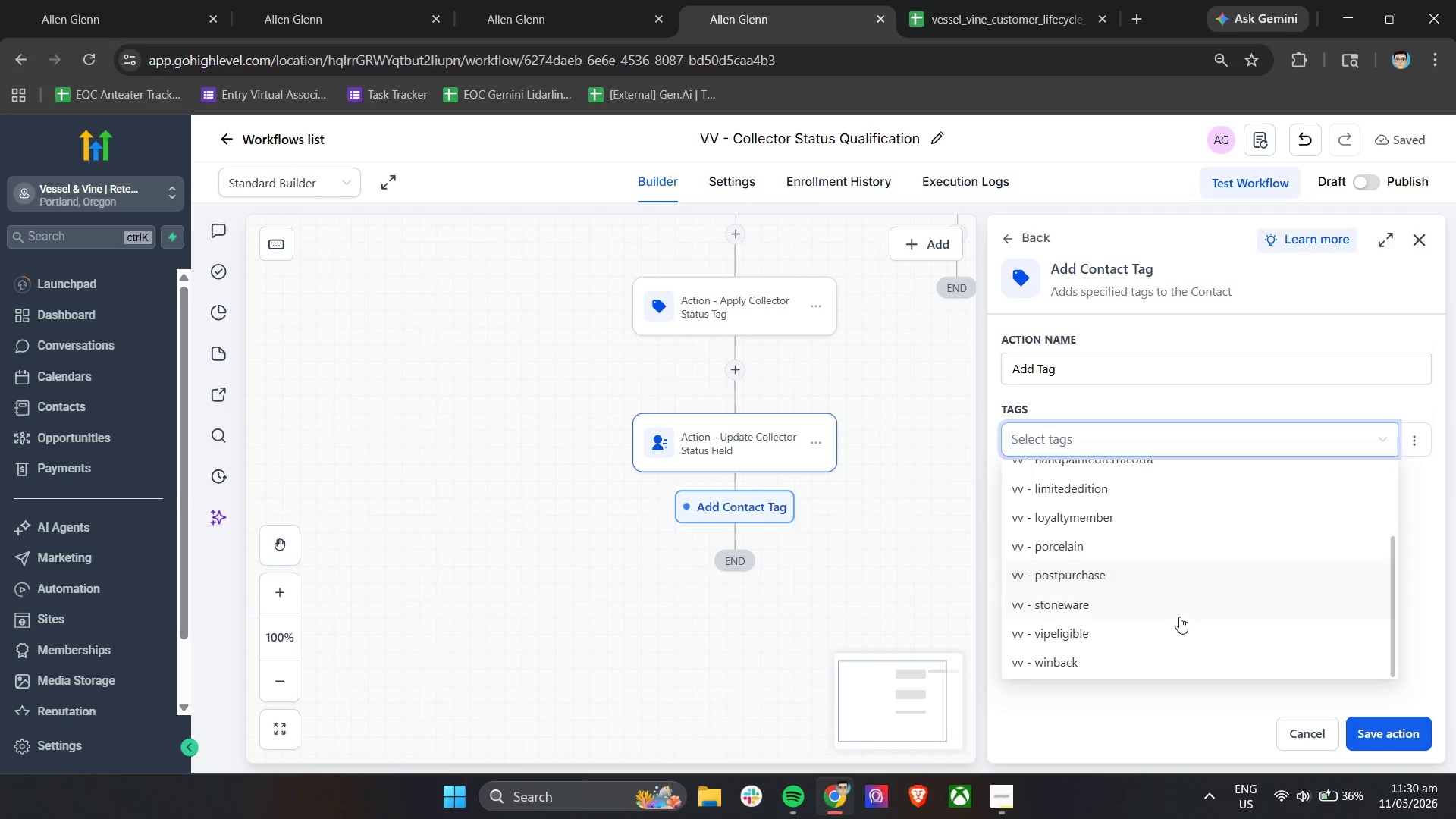 
left_click([1119, 627])
 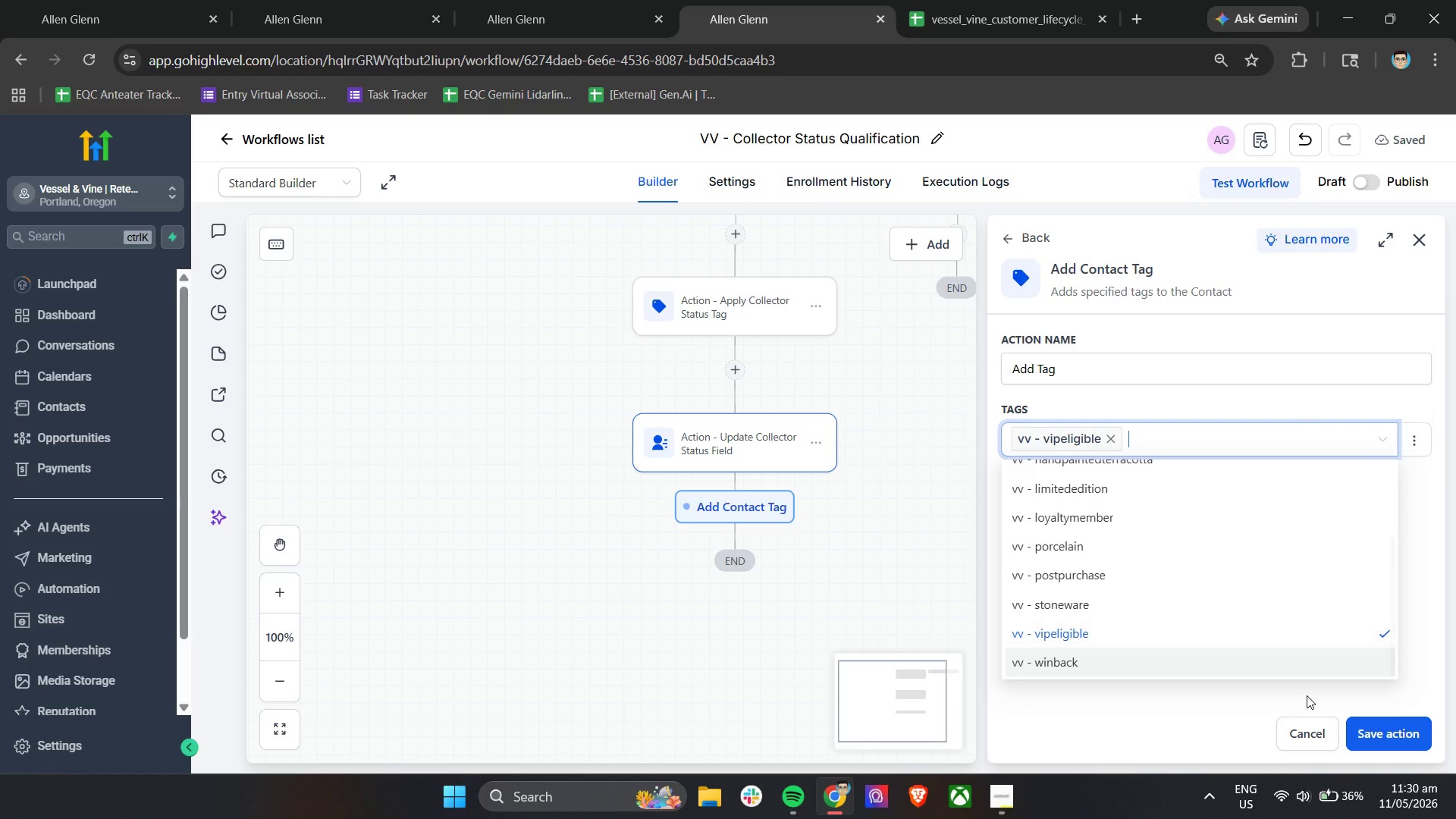 
left_click([1188, 702])
 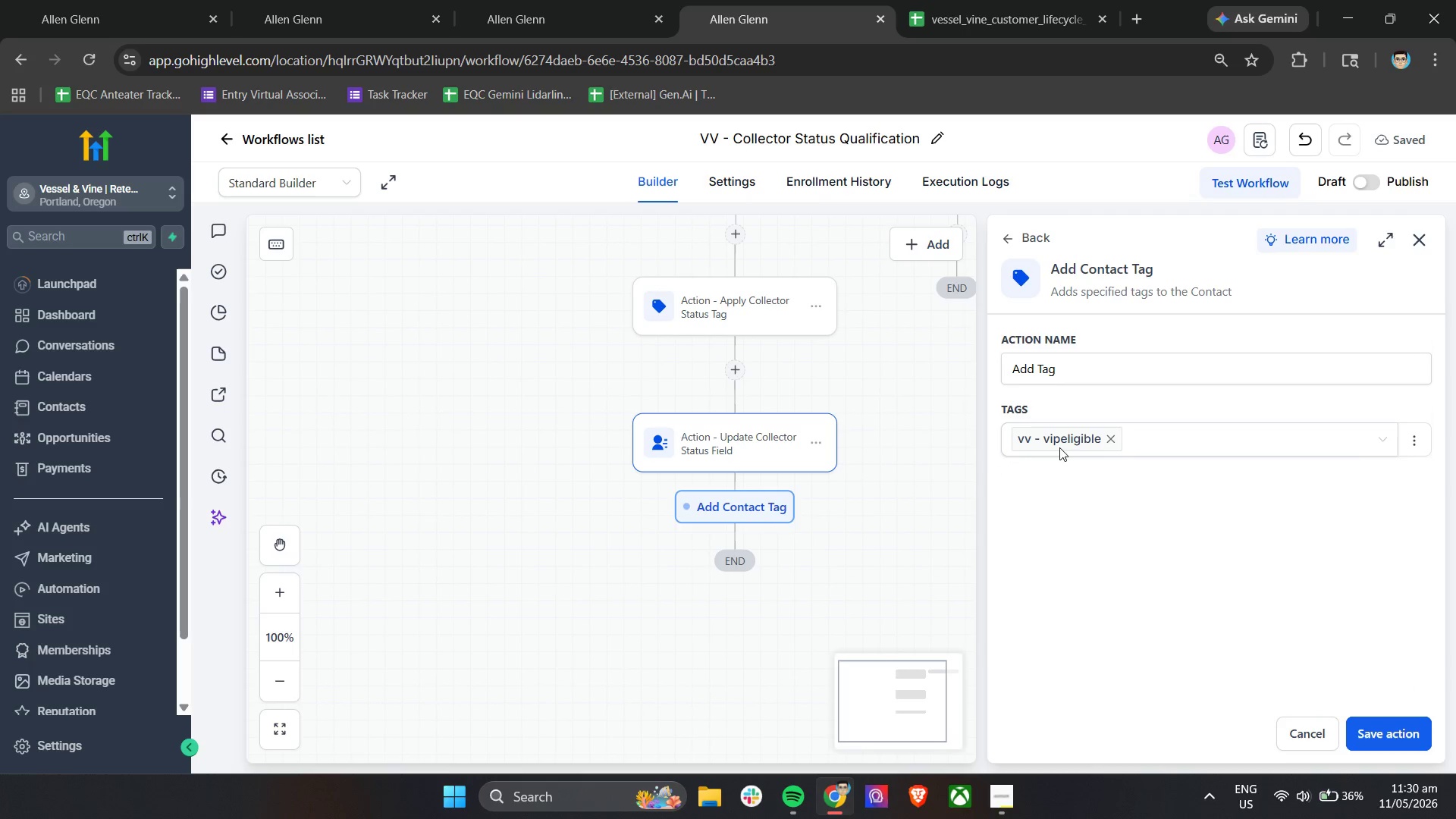 
double_click([1080, 371])
 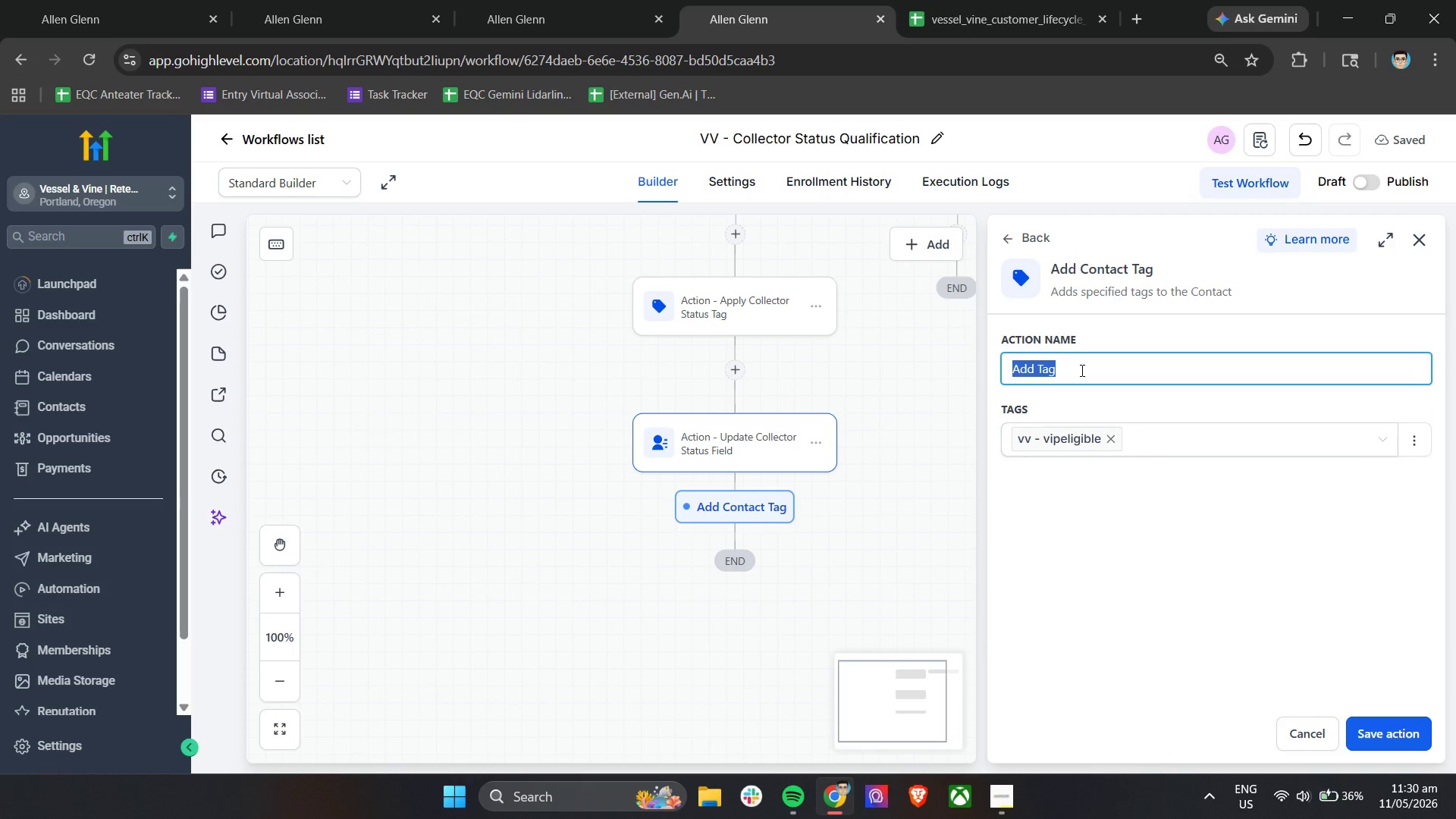 
type(Action - Apply VIP )
 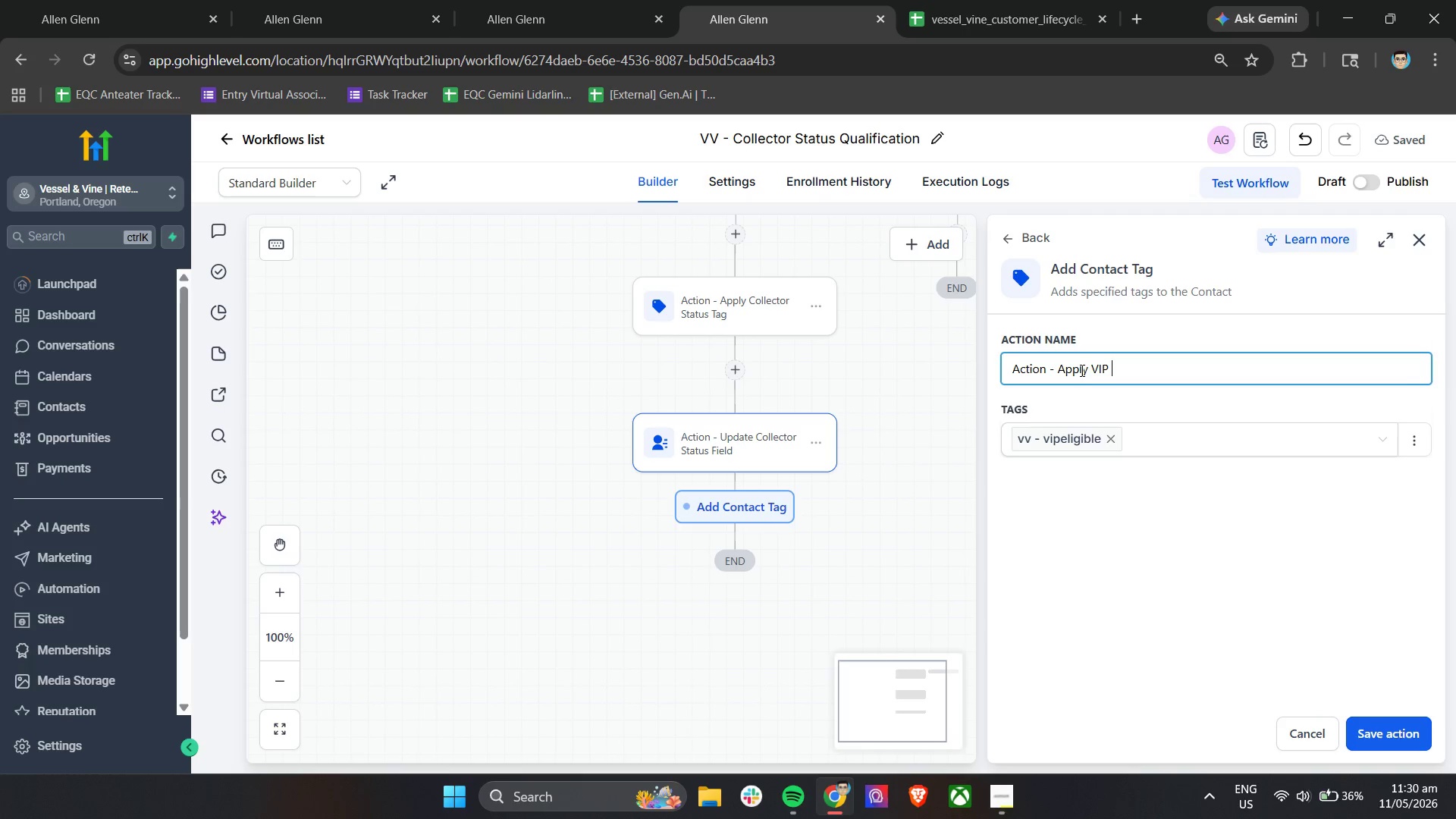 
wait(8.34)
 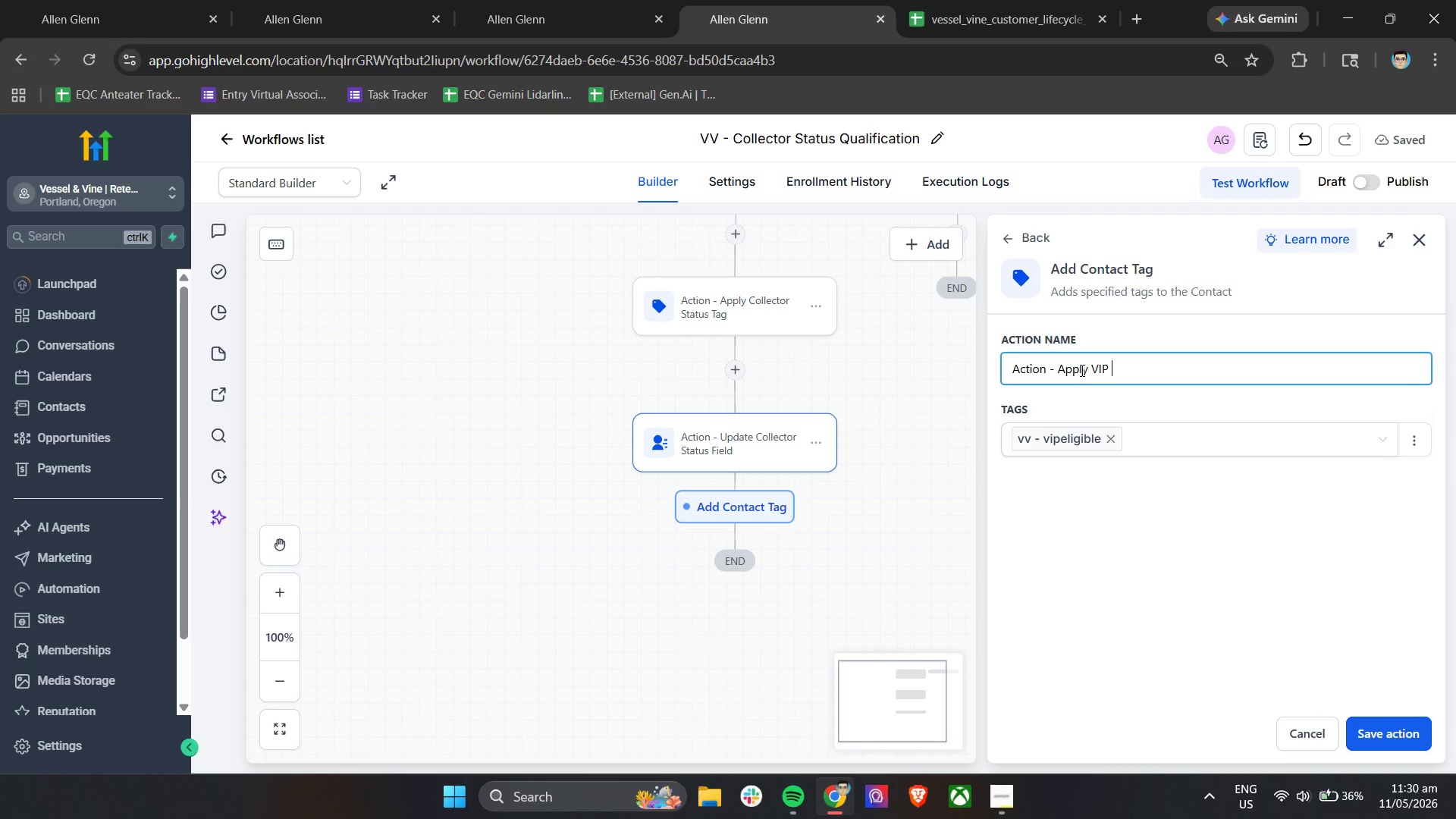 
type(Eligibility Tag)
 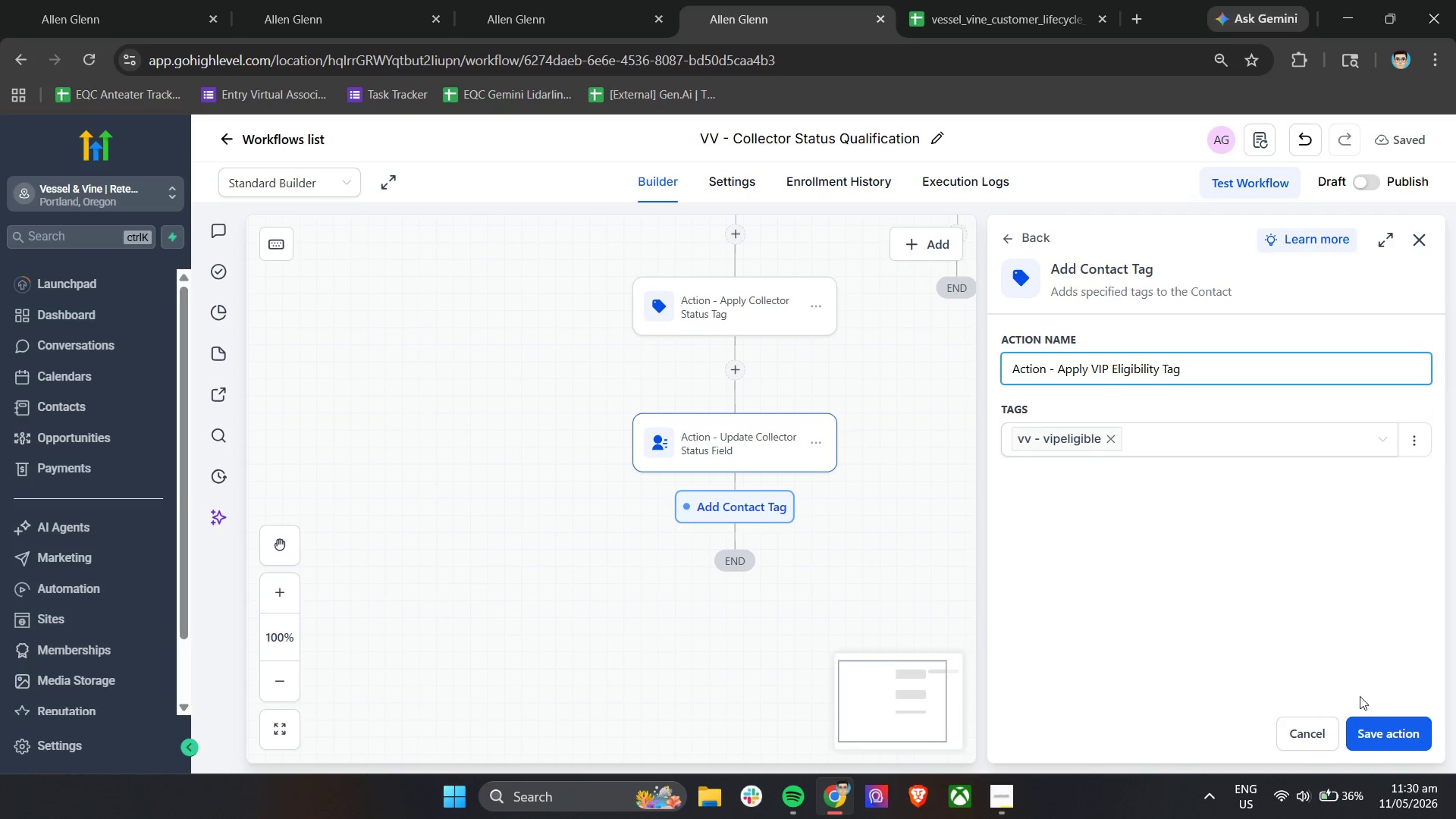 
left_click([1374, 725])
 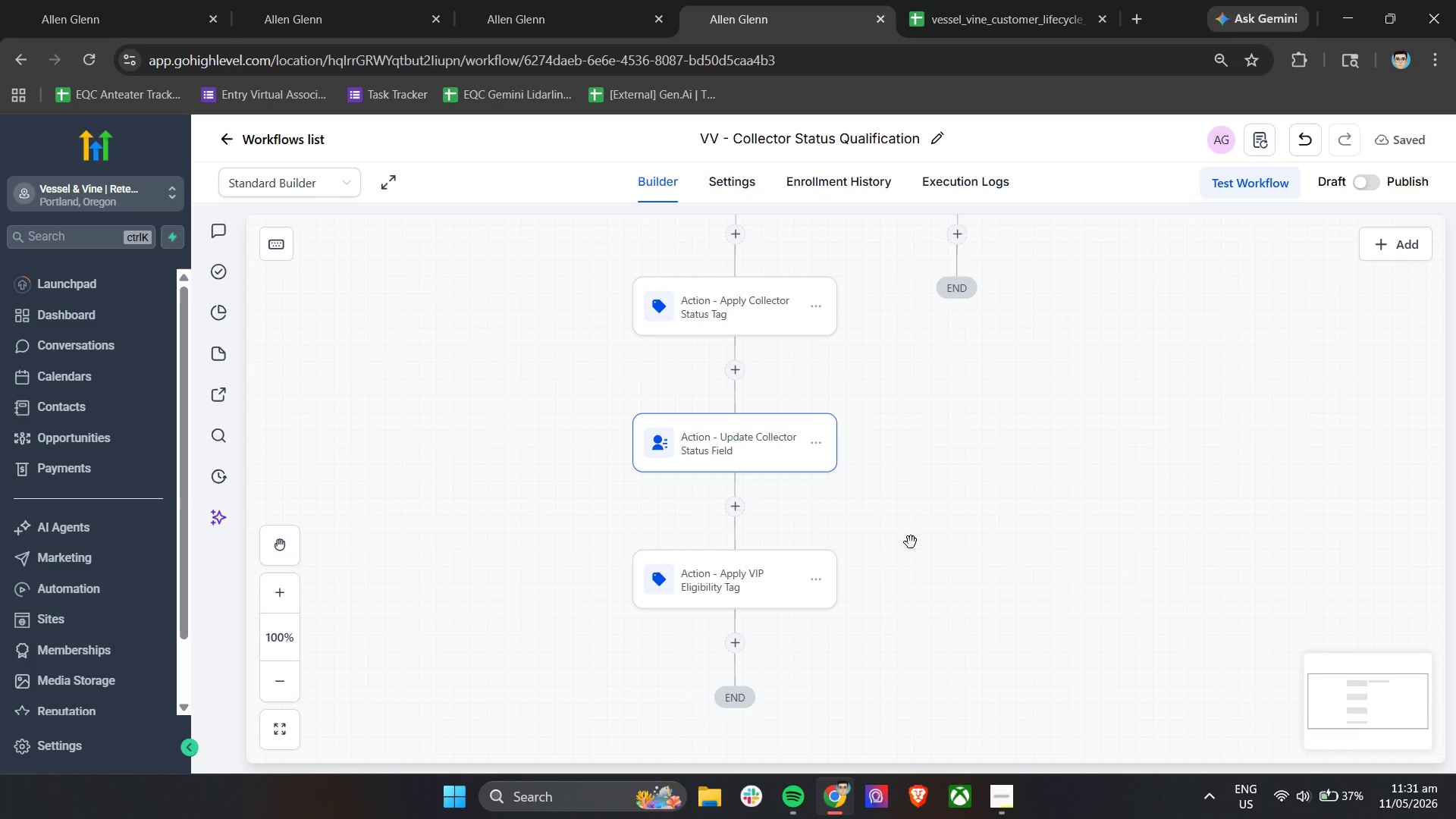 
wait(20.09)
 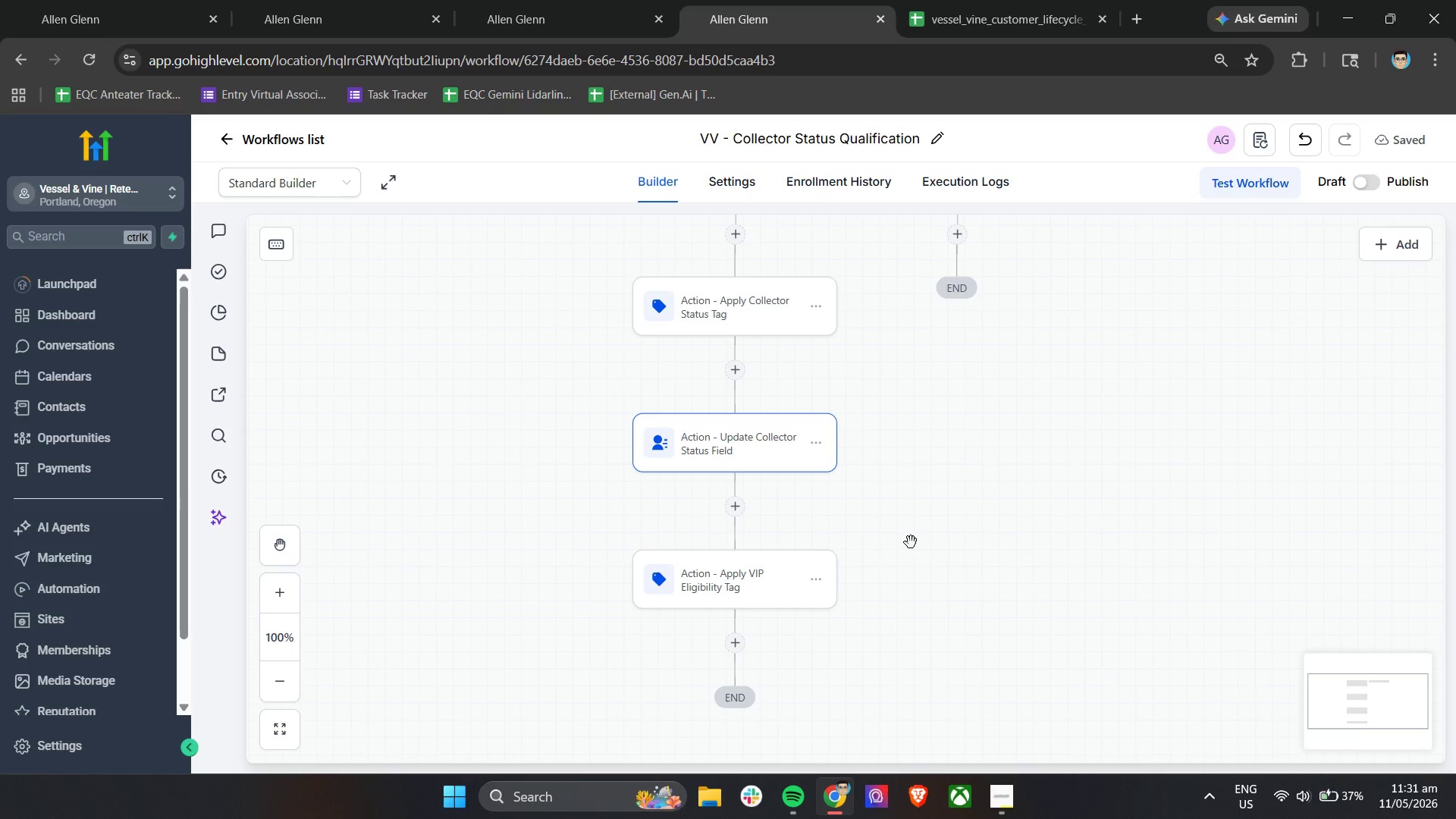 
scroll: coordinate [918, 472], scroll_direction: down, amount: 3.0
 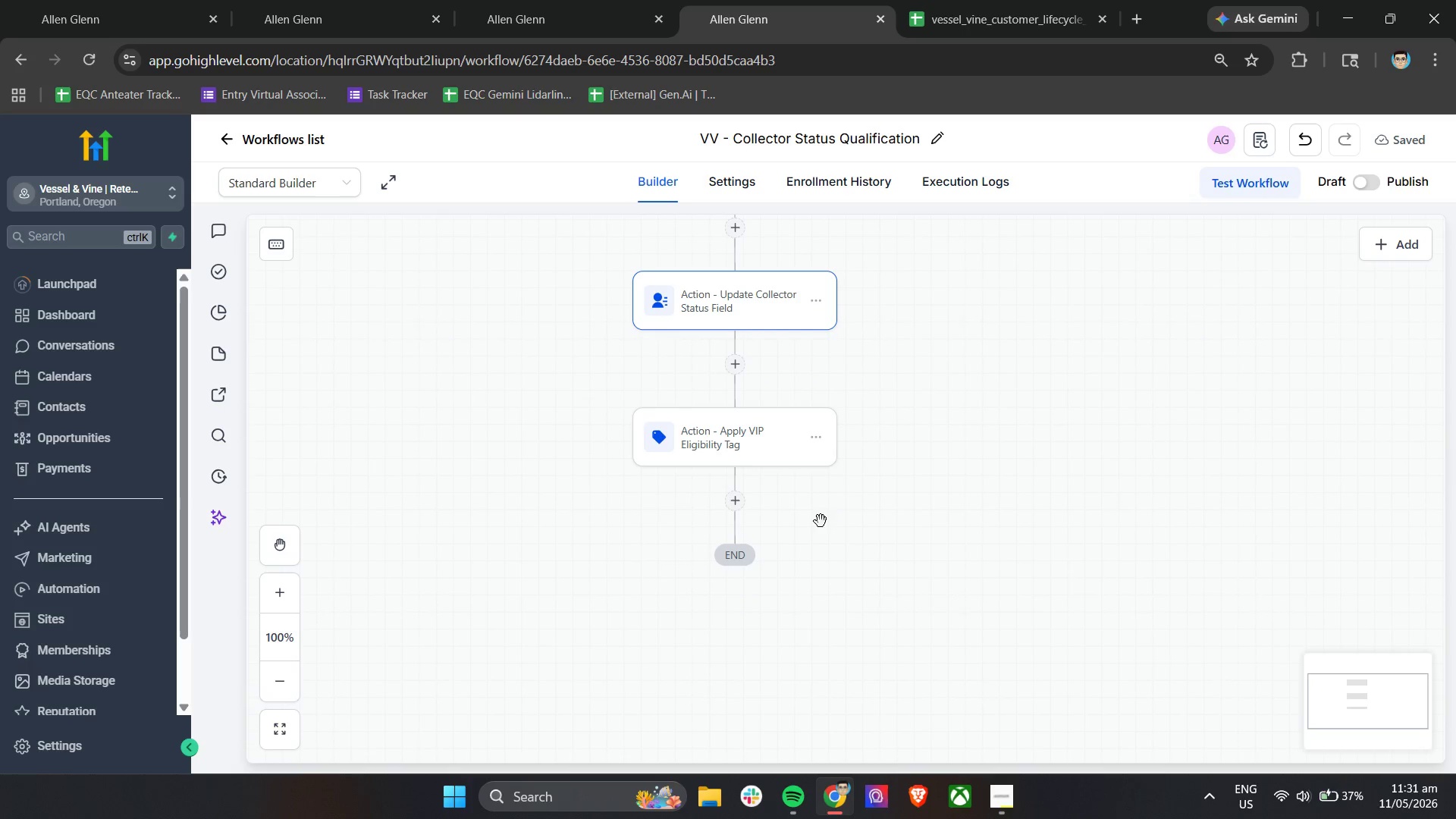 
left_click([738, 507])
 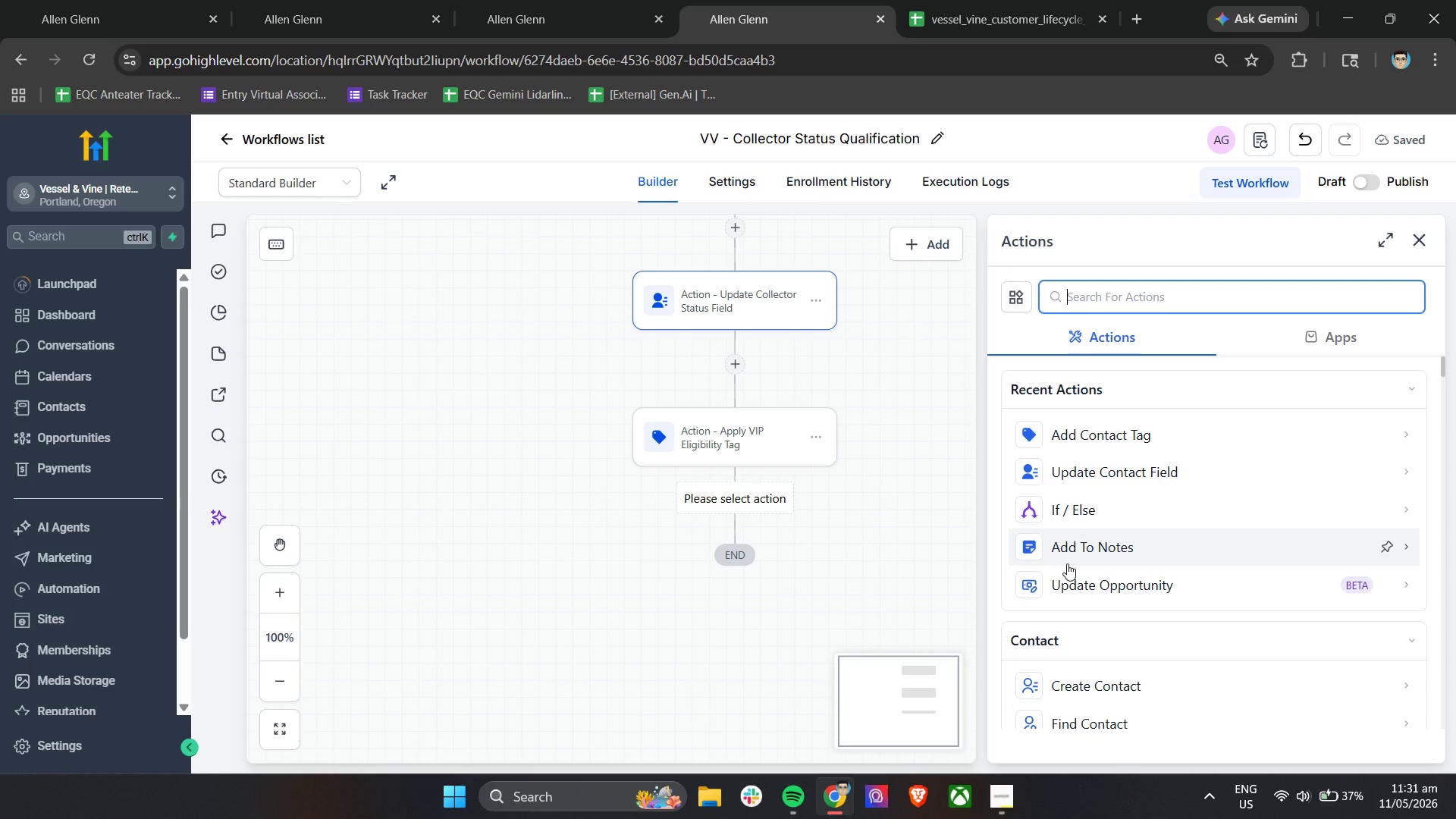 
mouse_move([760, 473])
 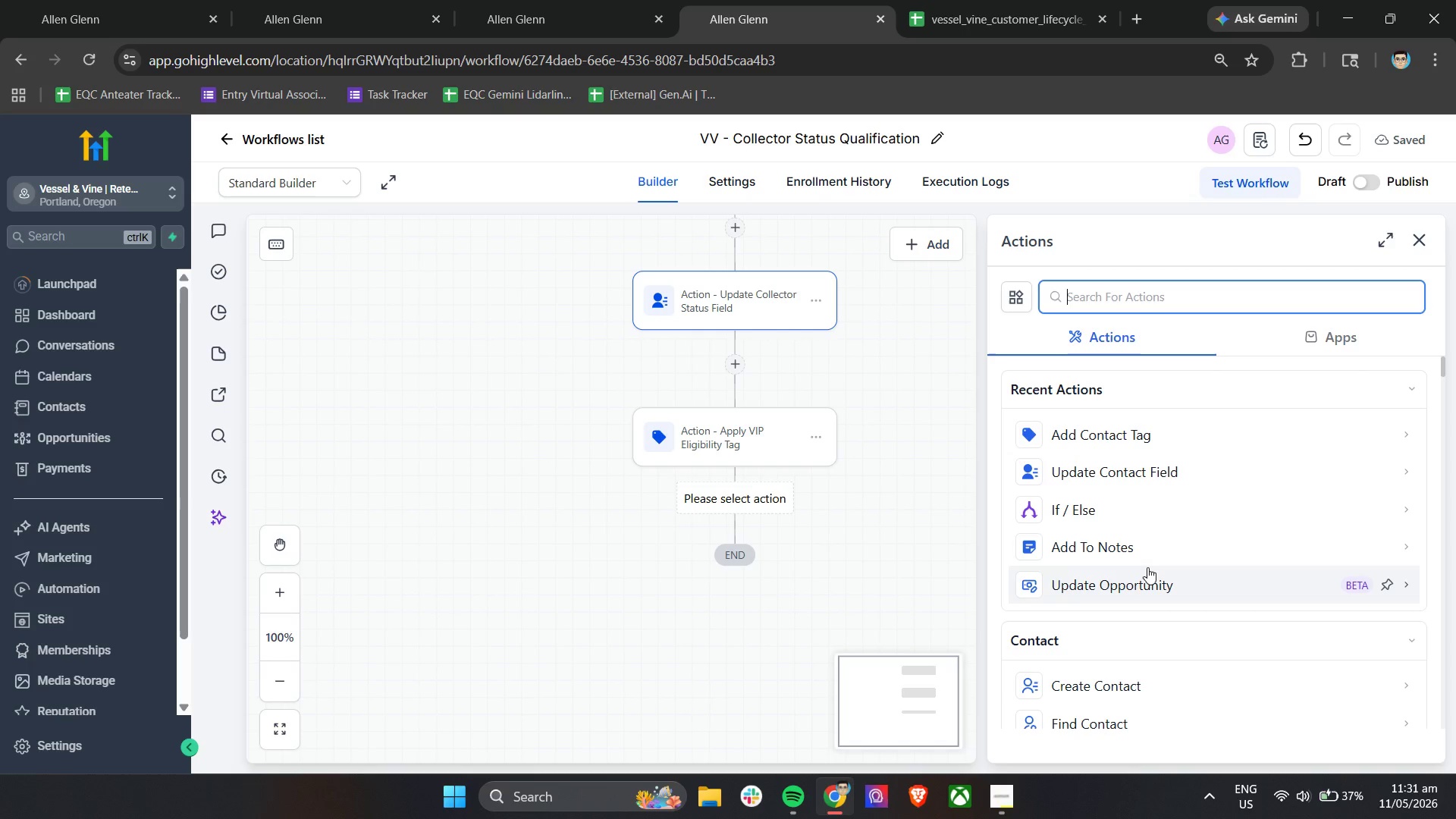 
wait(40.05)
 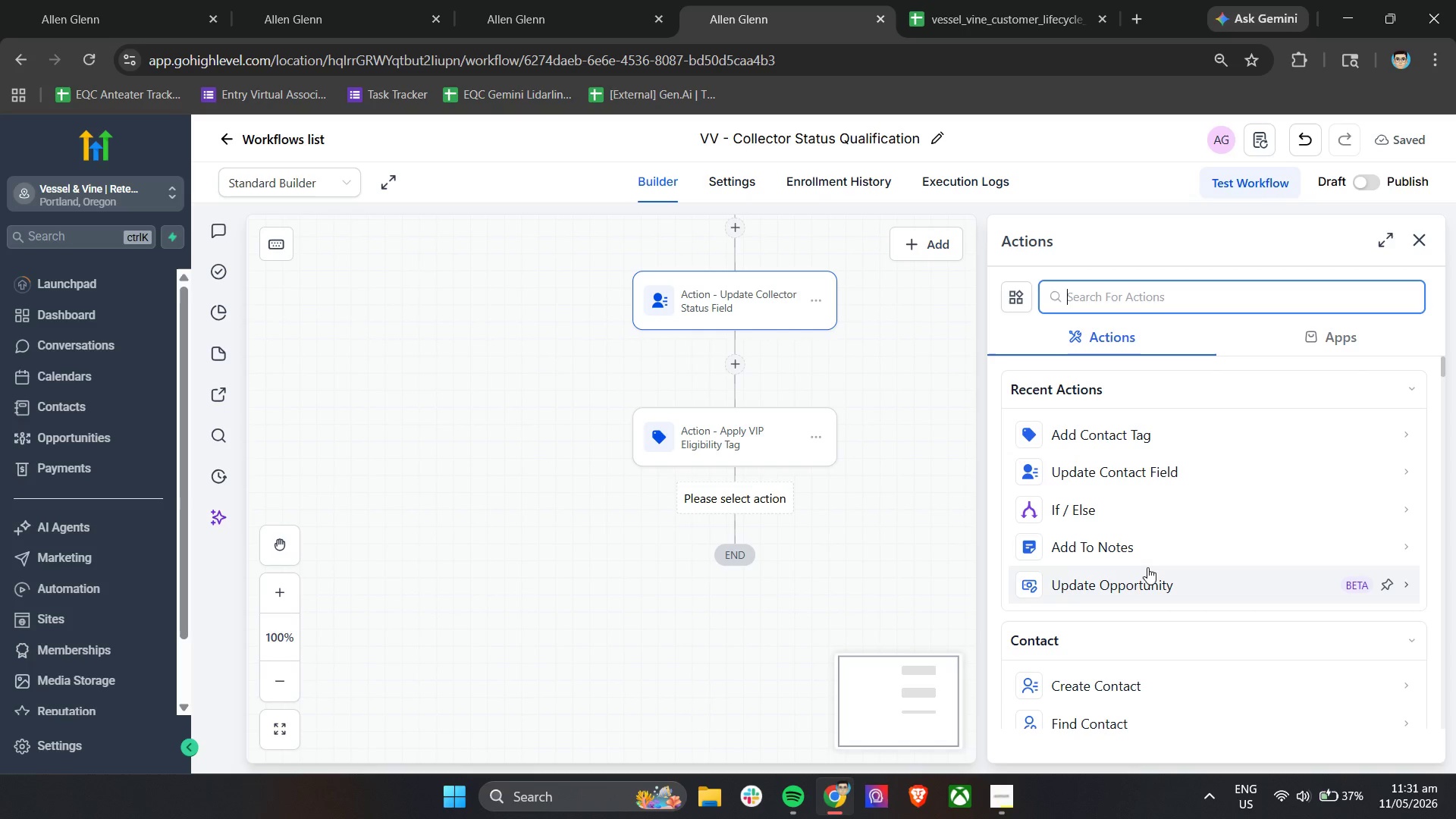 
scroll: coordinate [858, 552], scroll_direction: up, amount: 1.0
 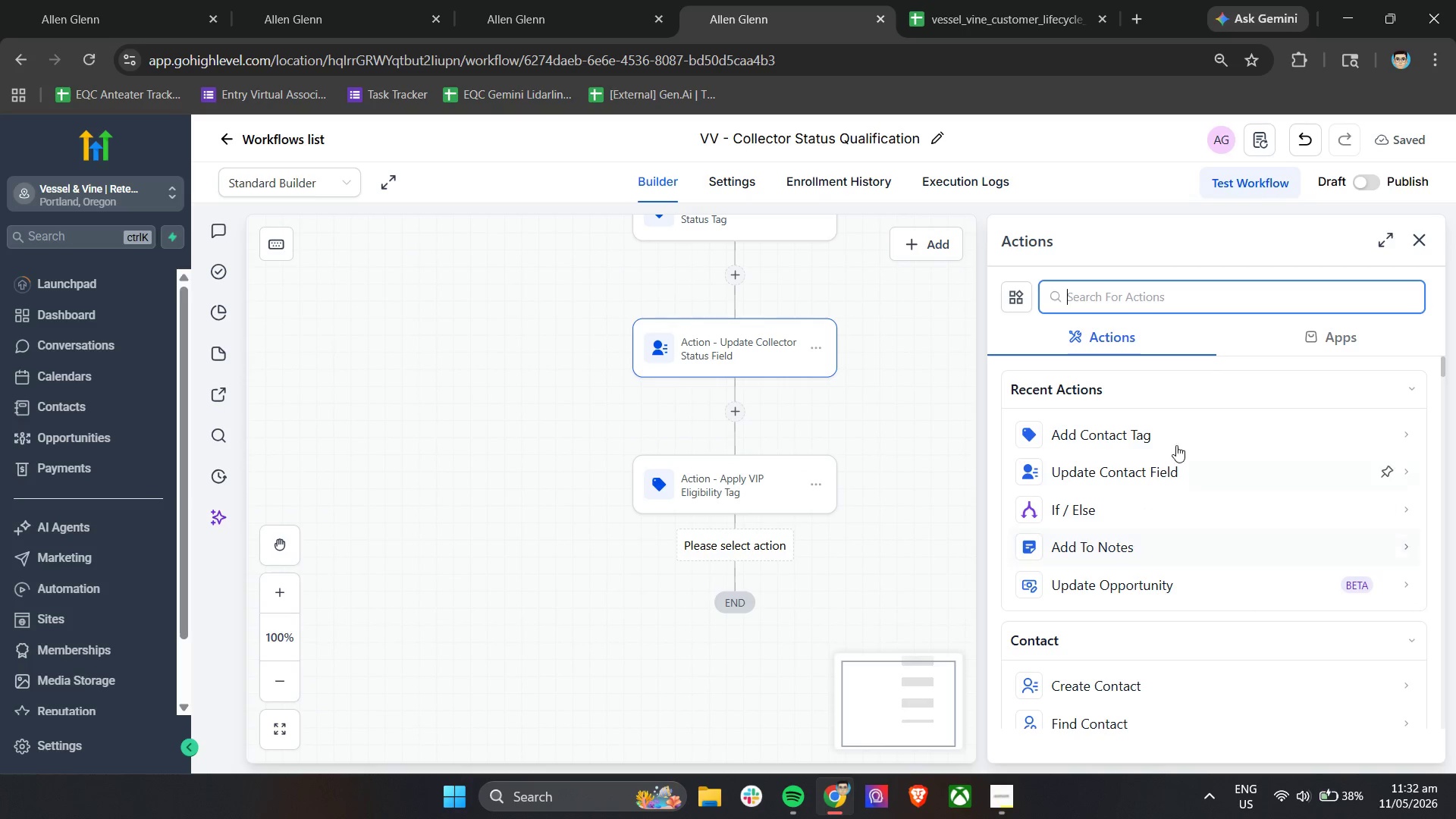 
scroll: coordinate [1153, 549], scroll_direction: down, amount: 38.0
 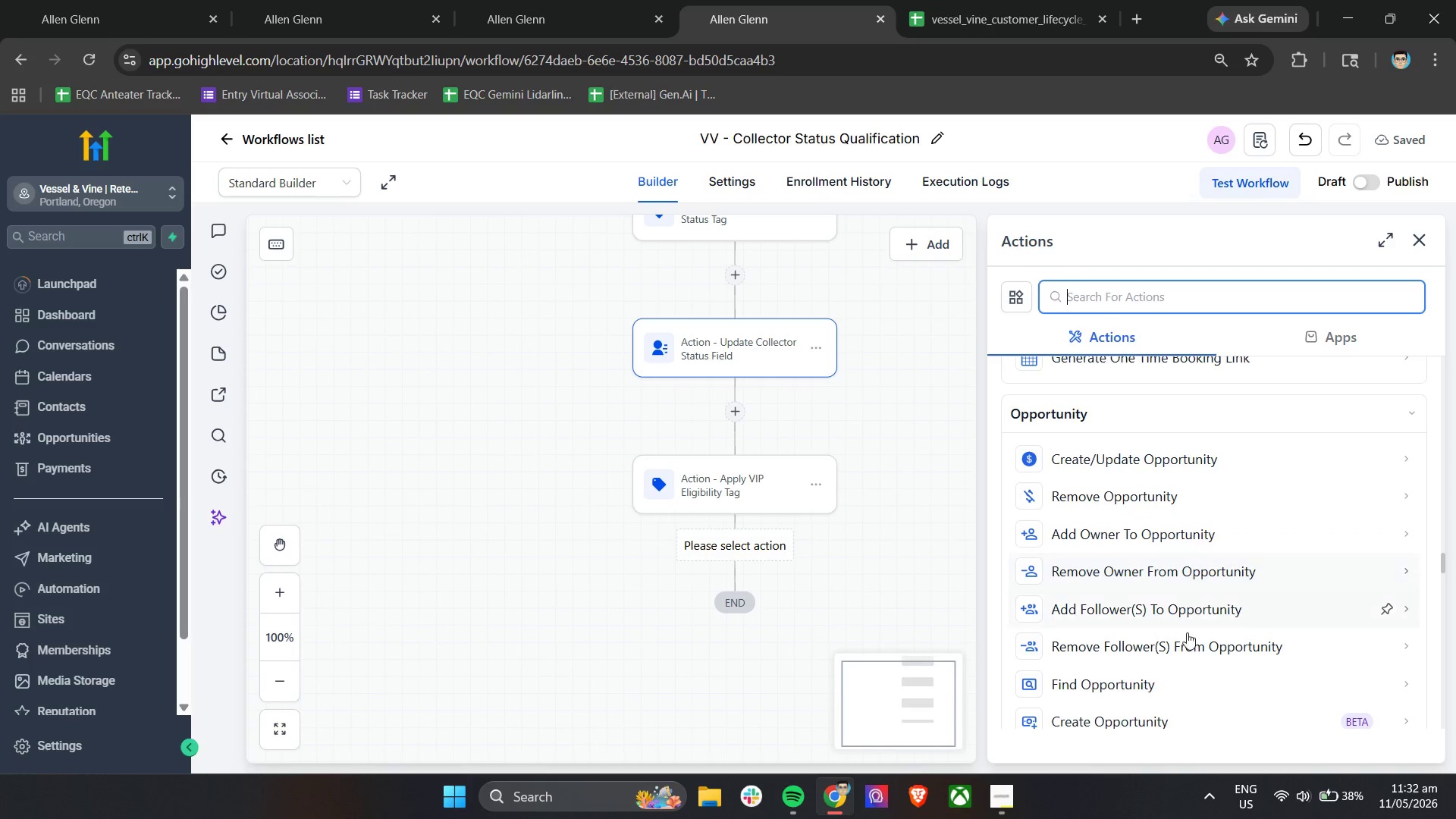 
left_click([1162, 689])
 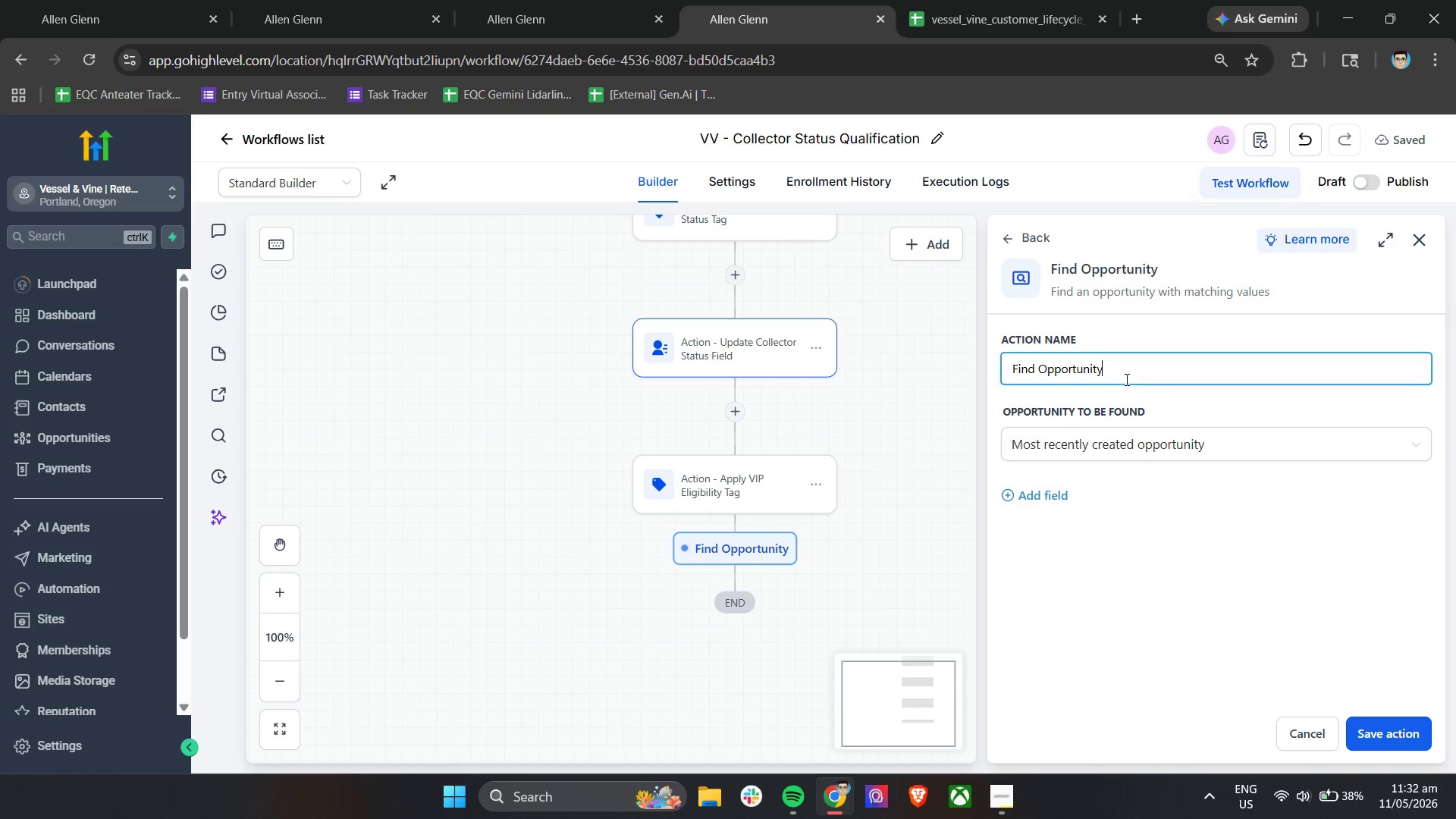 
key(Space)
 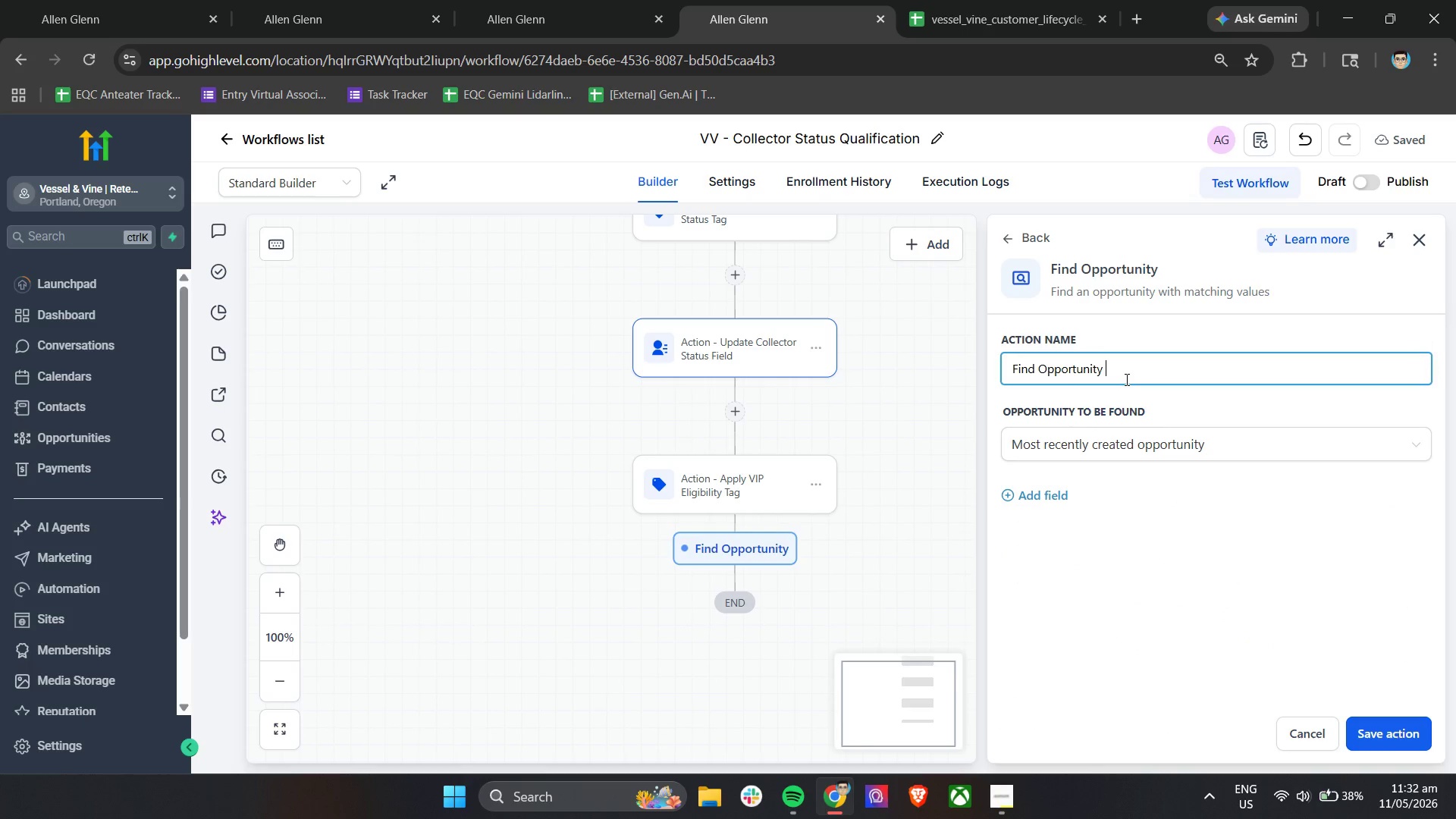 
key(Minus)
 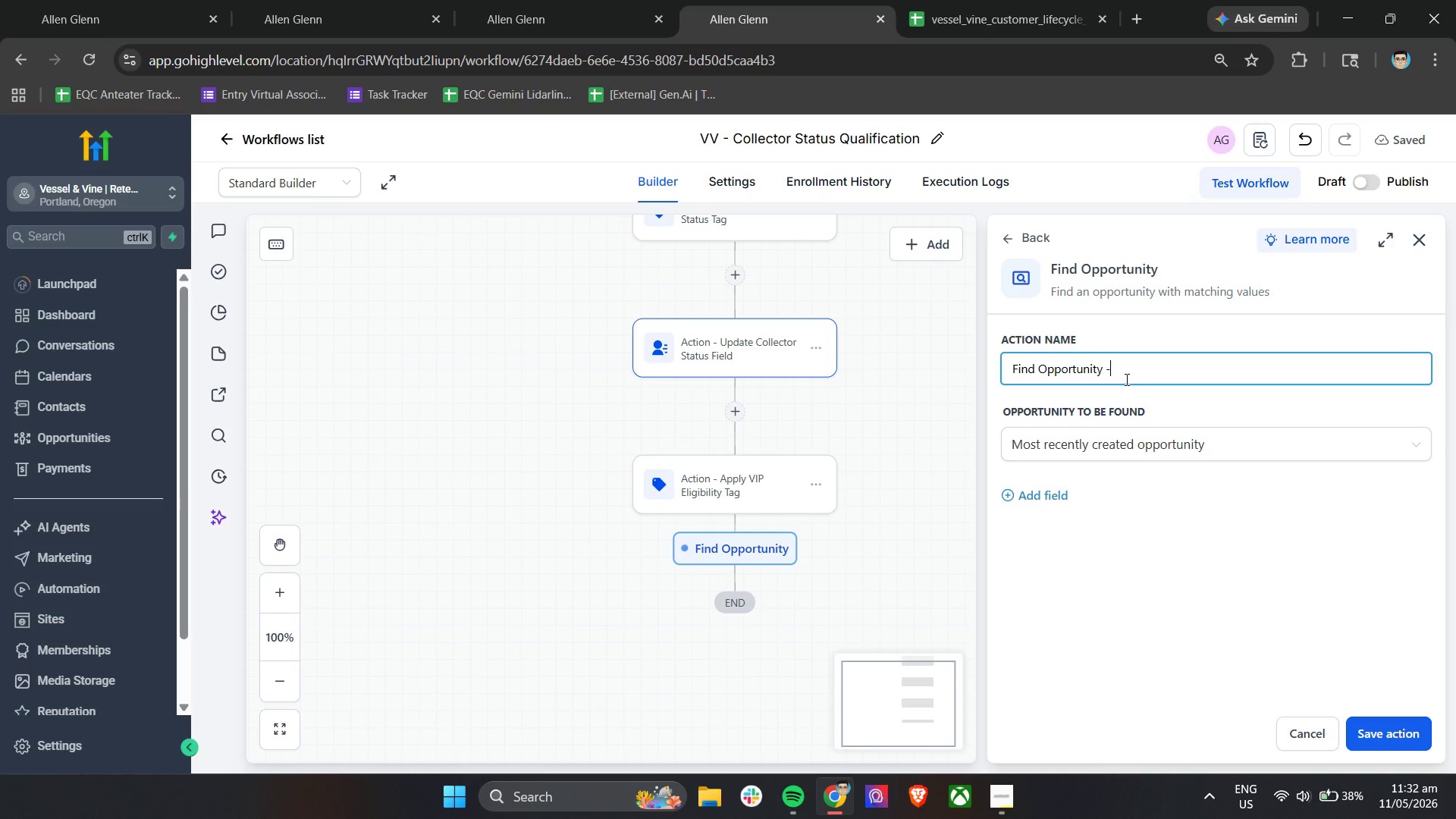 
key(Space)
 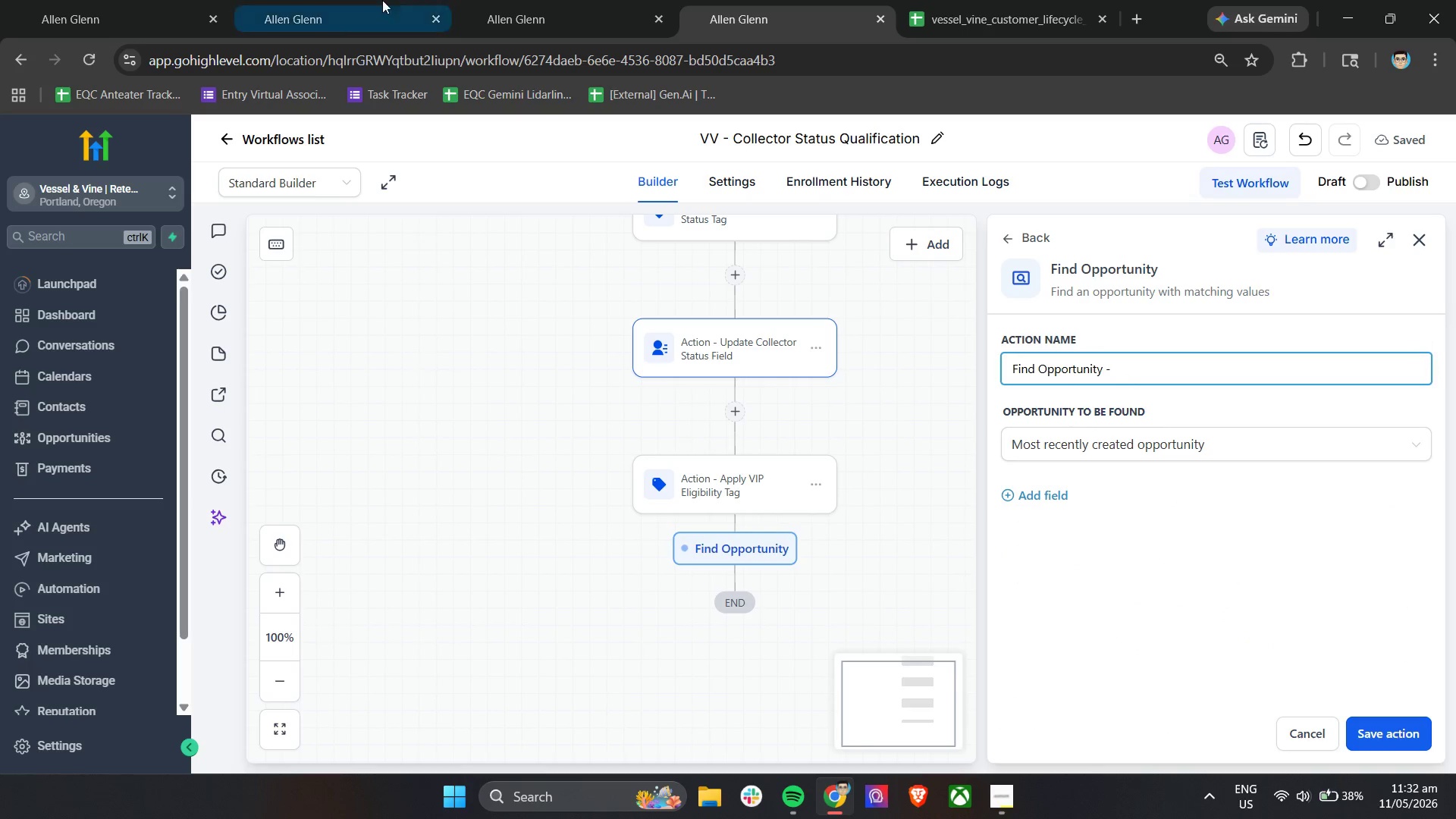 
left_click([548, 0])
 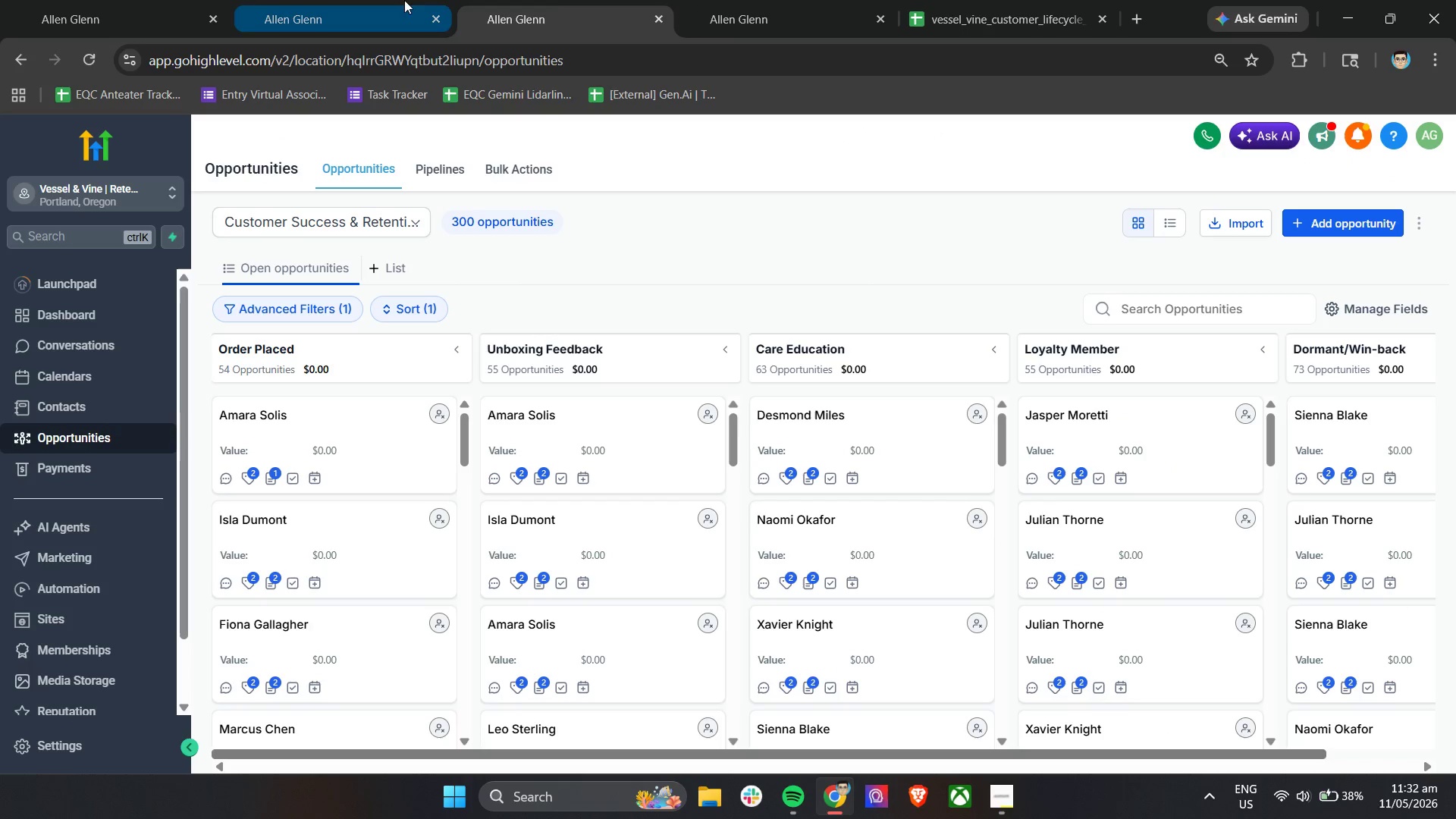 
left_click([736, 0])
 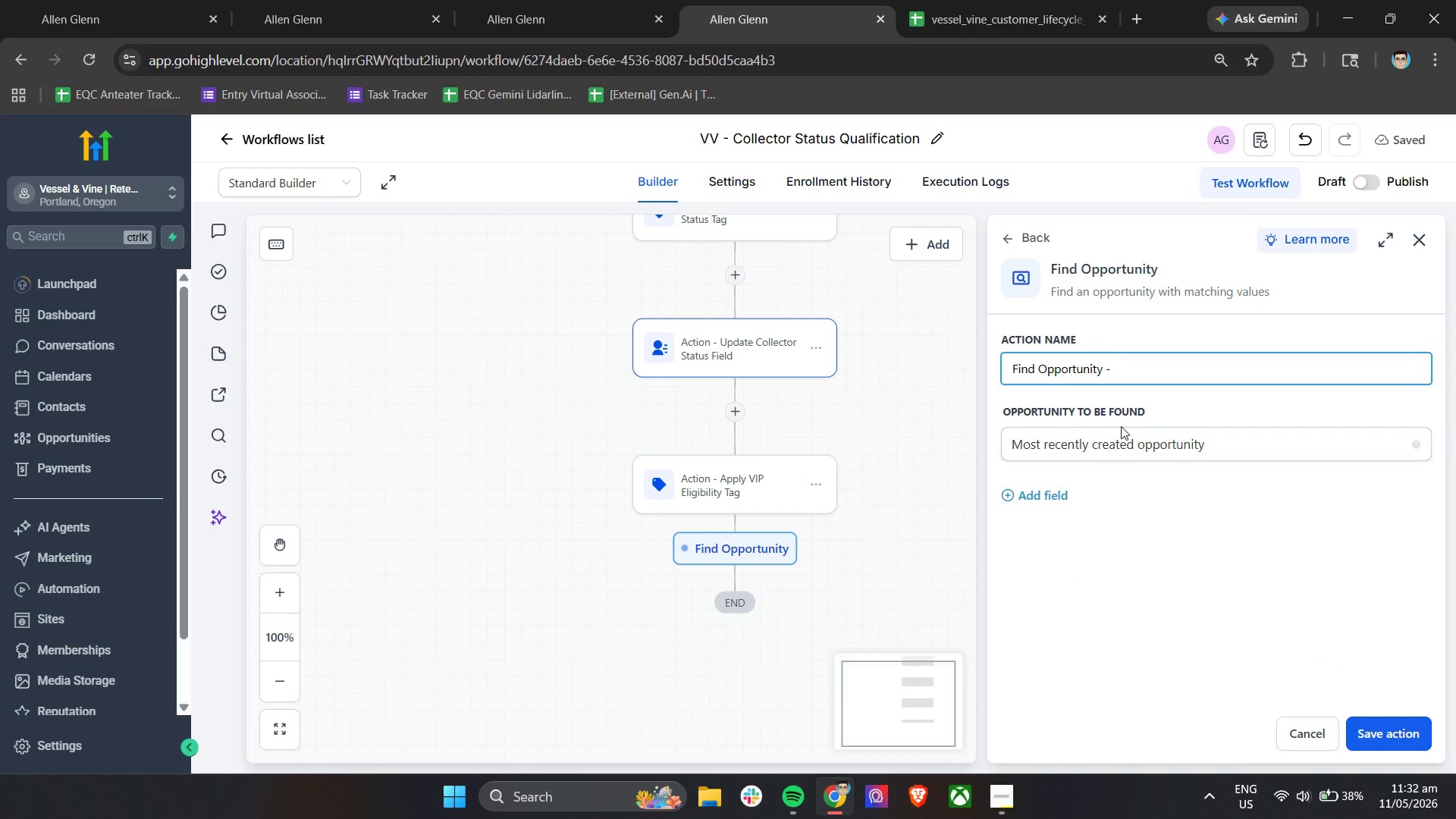 
type(Order Placed)
 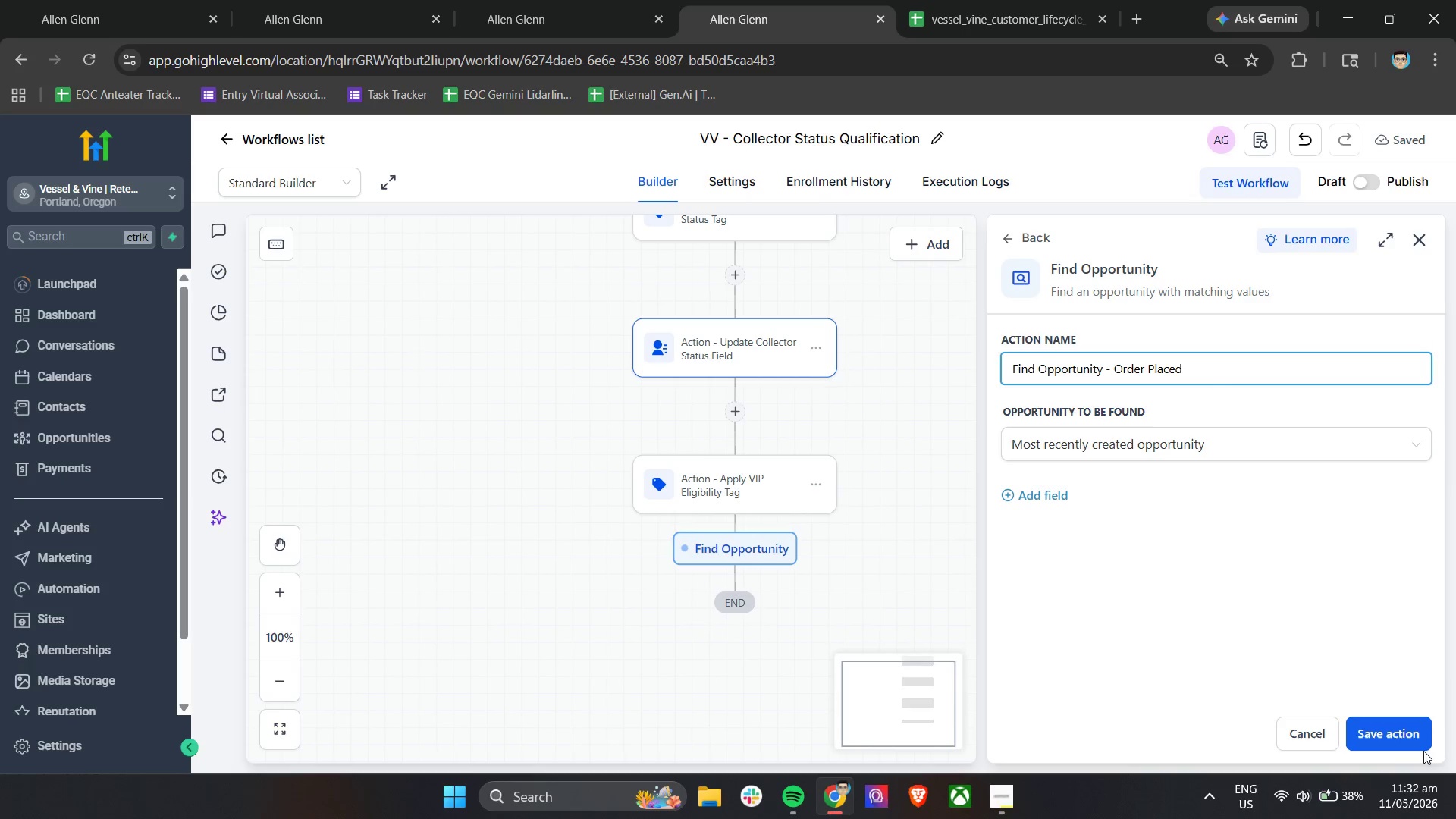 
left_click([1410, 740])
 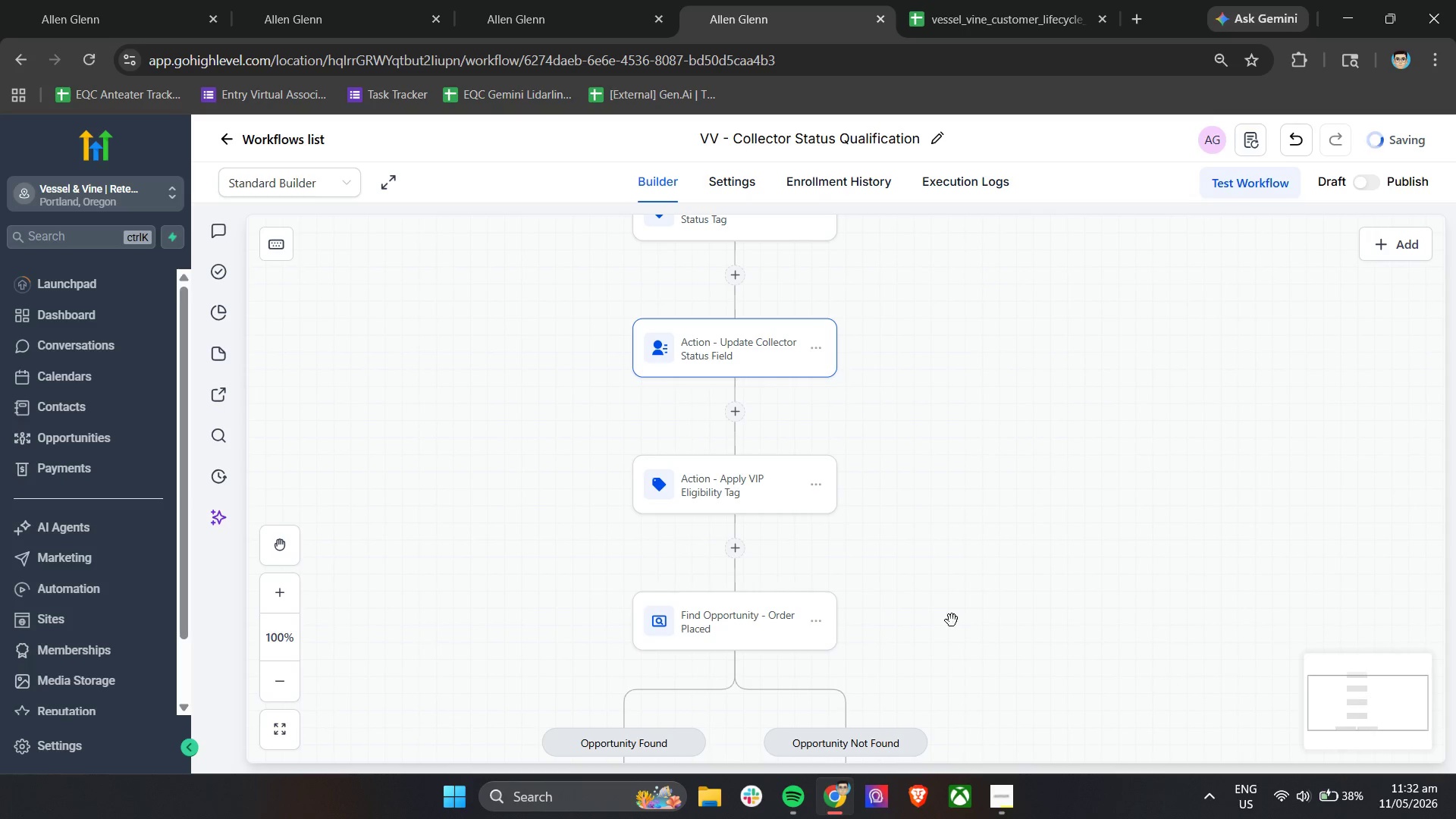 
scroll: coordinate [921, 617], scroll_direction: down, amount: 3.0
 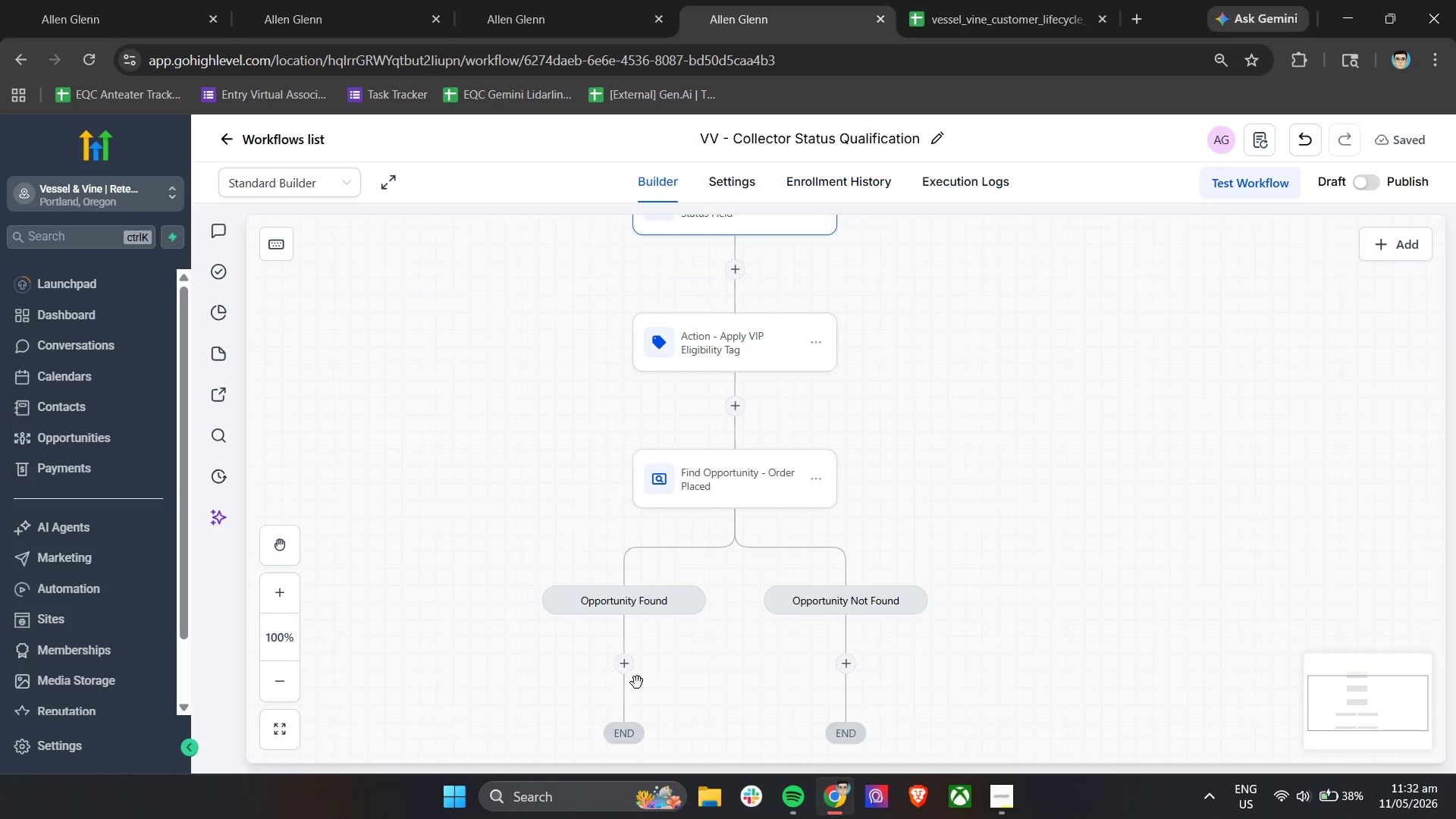 
left_click([626, 674])
 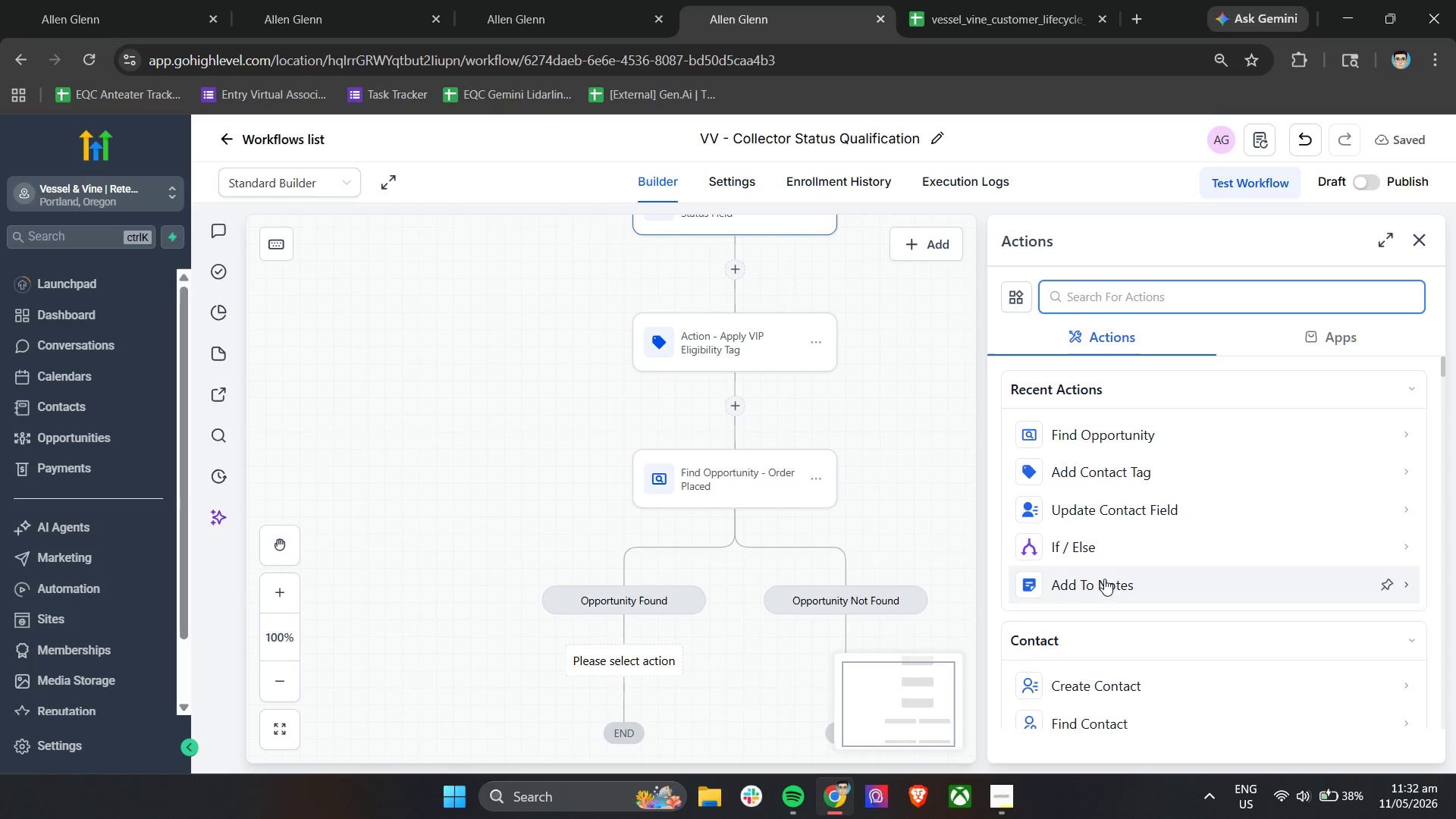 
left_click([1162, 293])
 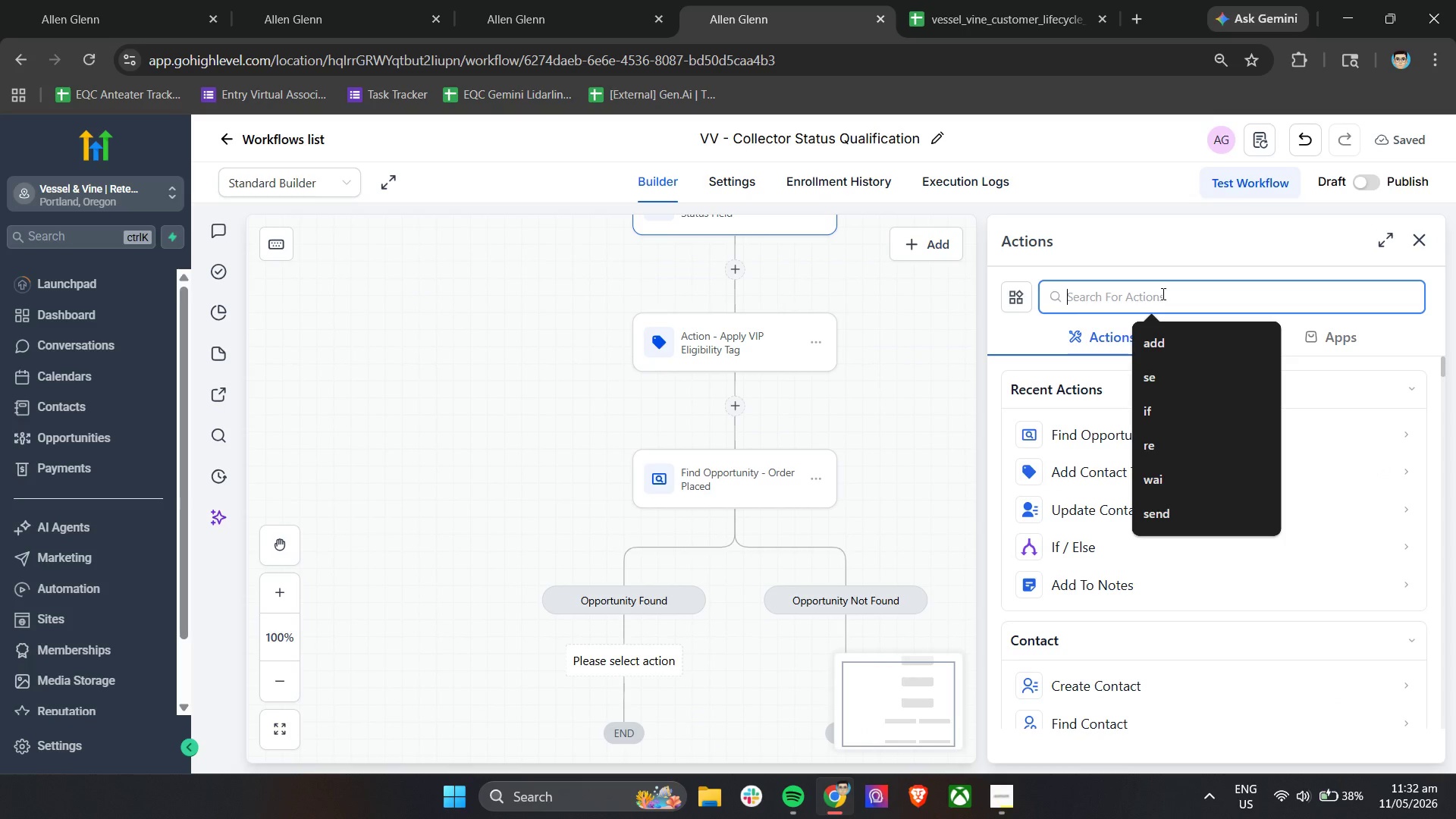 
type(upda)
 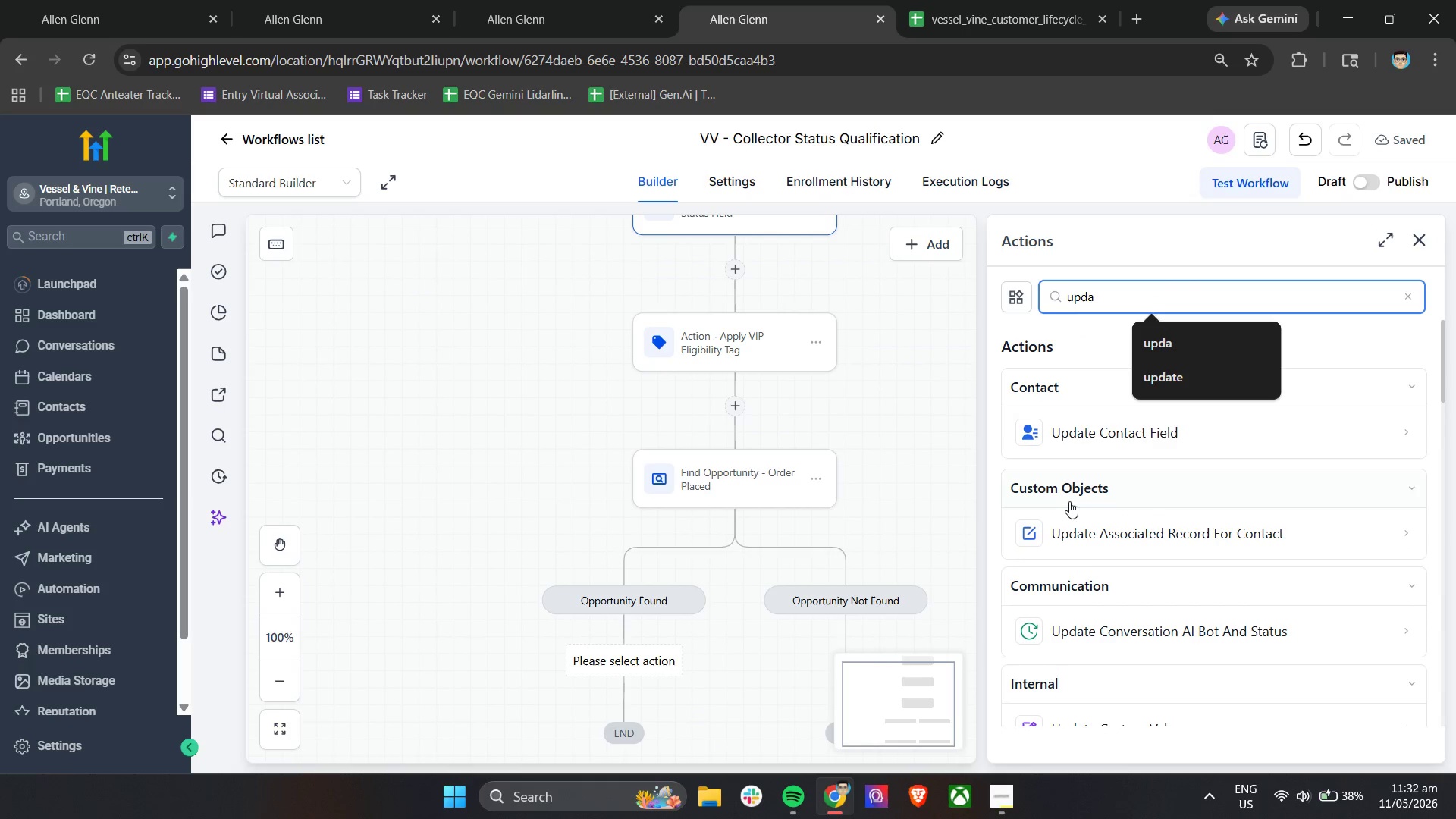 
scroll: coordinate [1141, 645], scroll_direction: down, amount: 4.0
 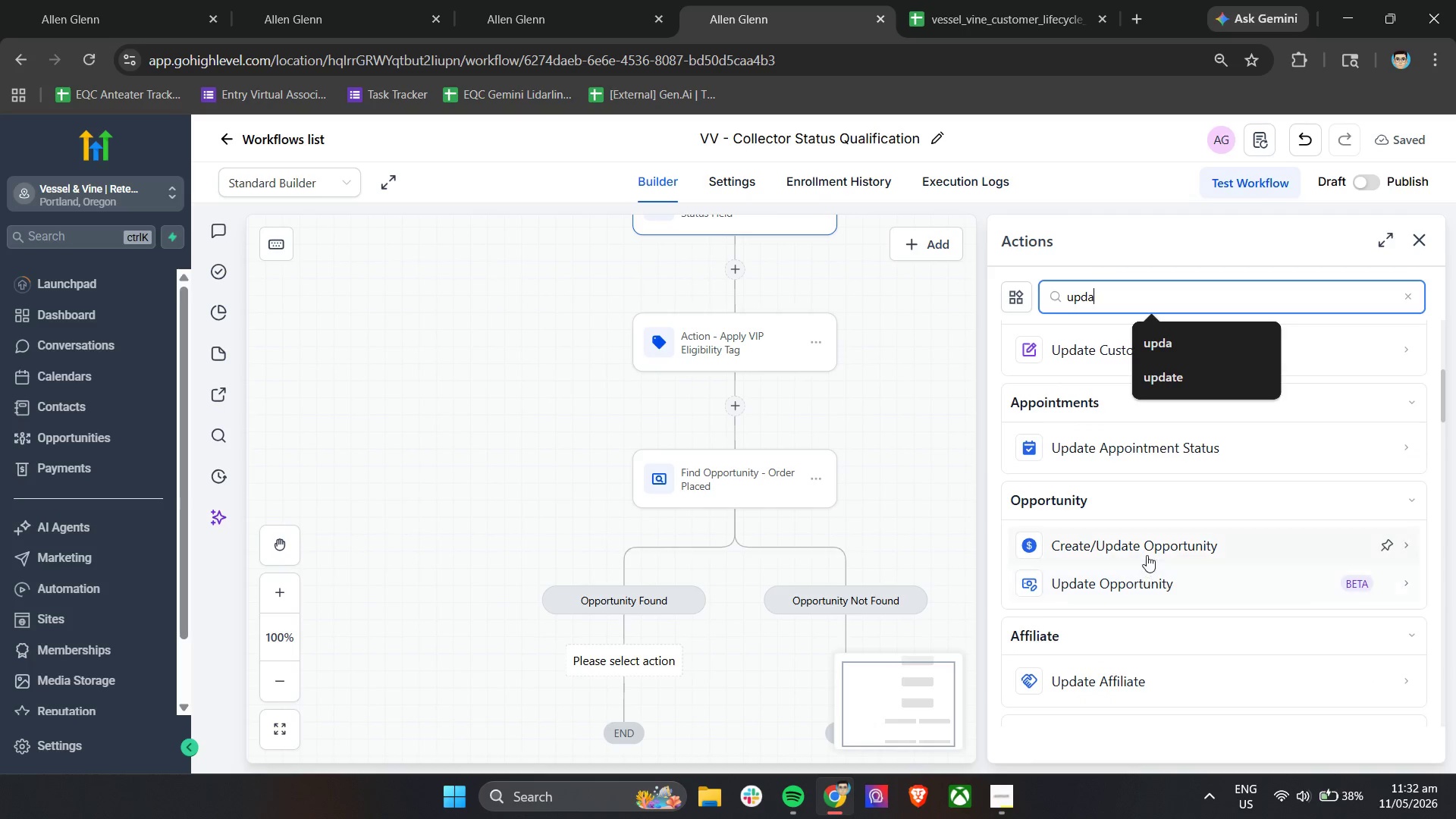 
left_click([1145, 584])
 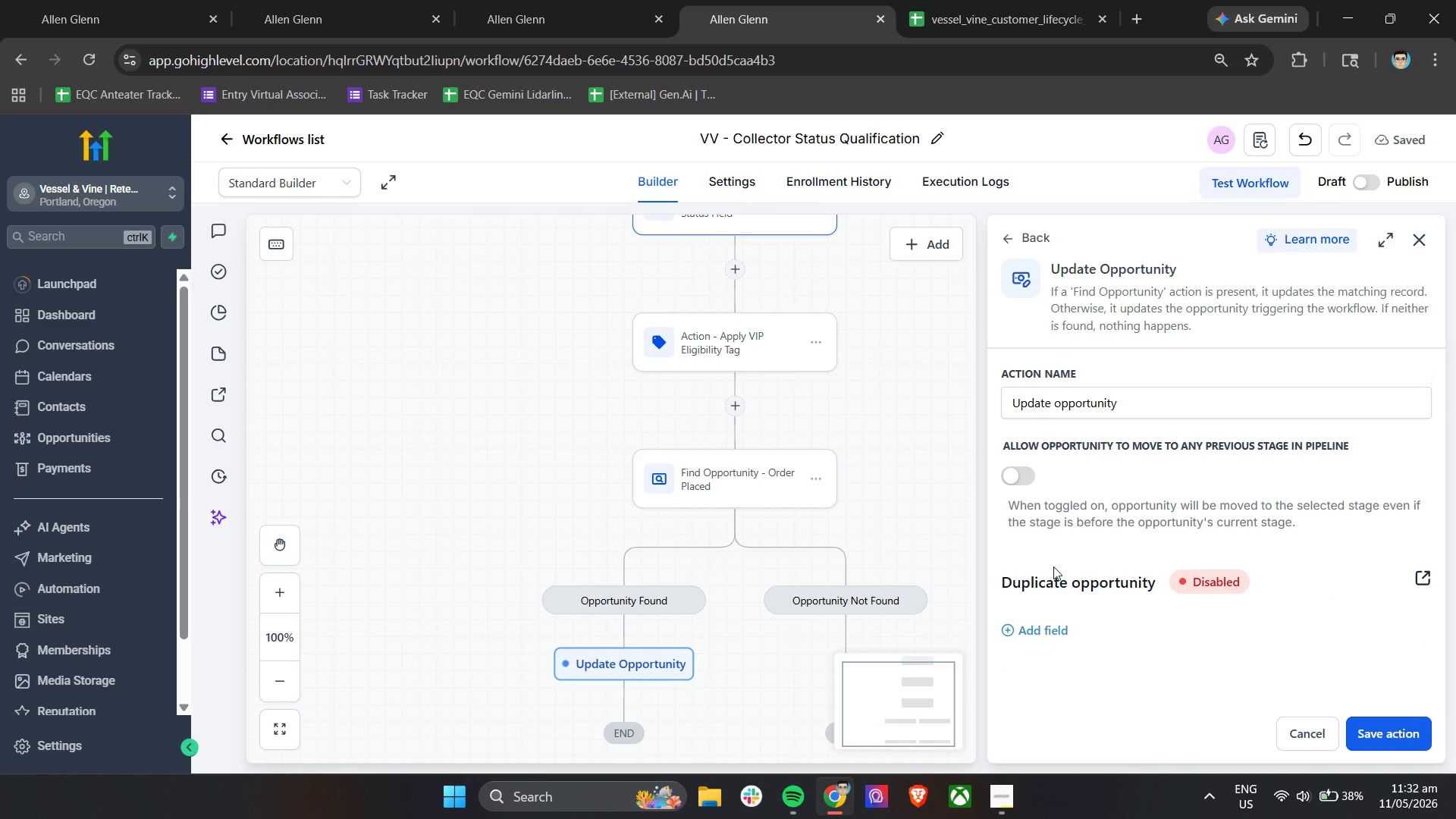 
wait(5.22)
 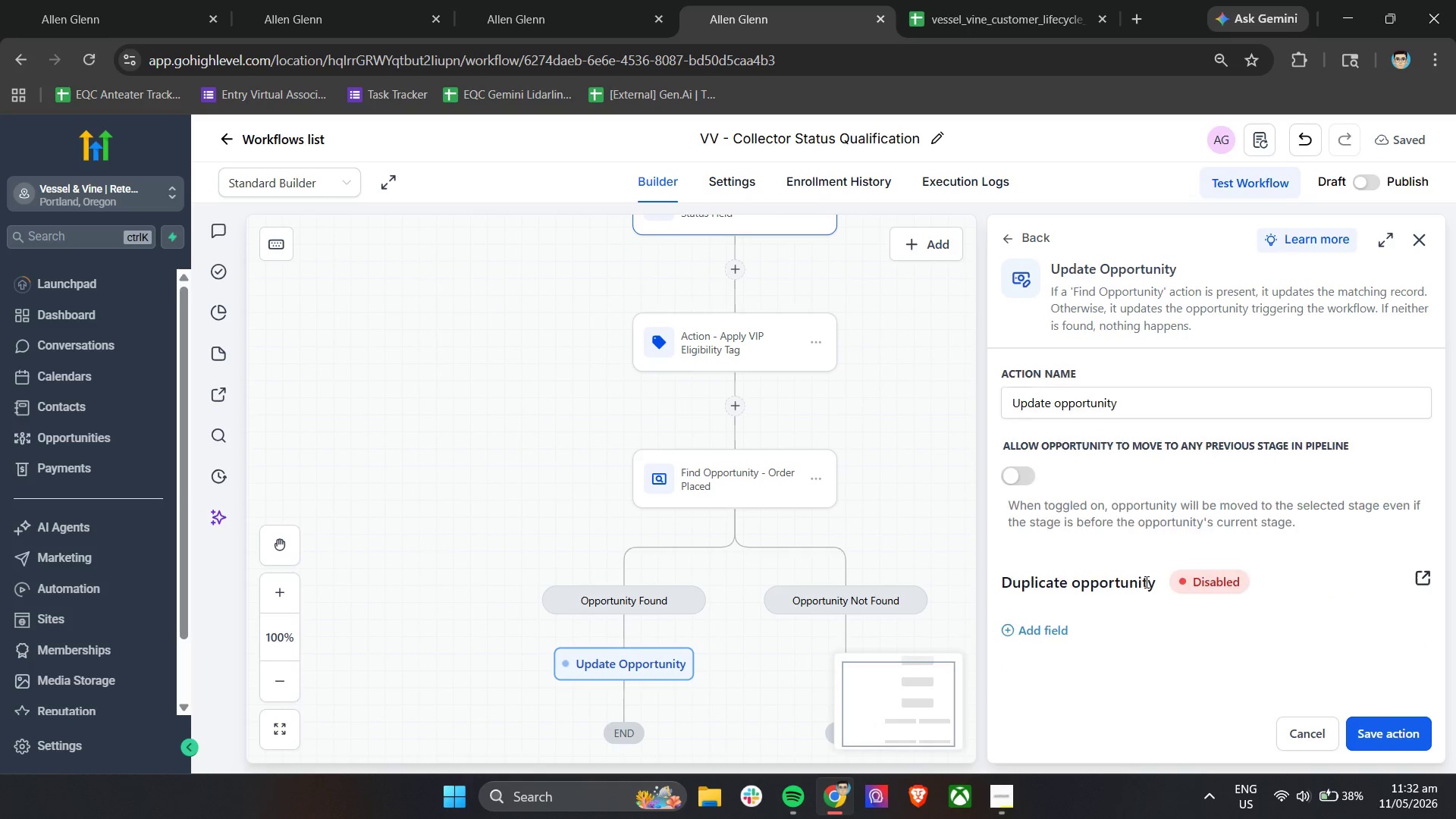 
double_click([1056, 634])
 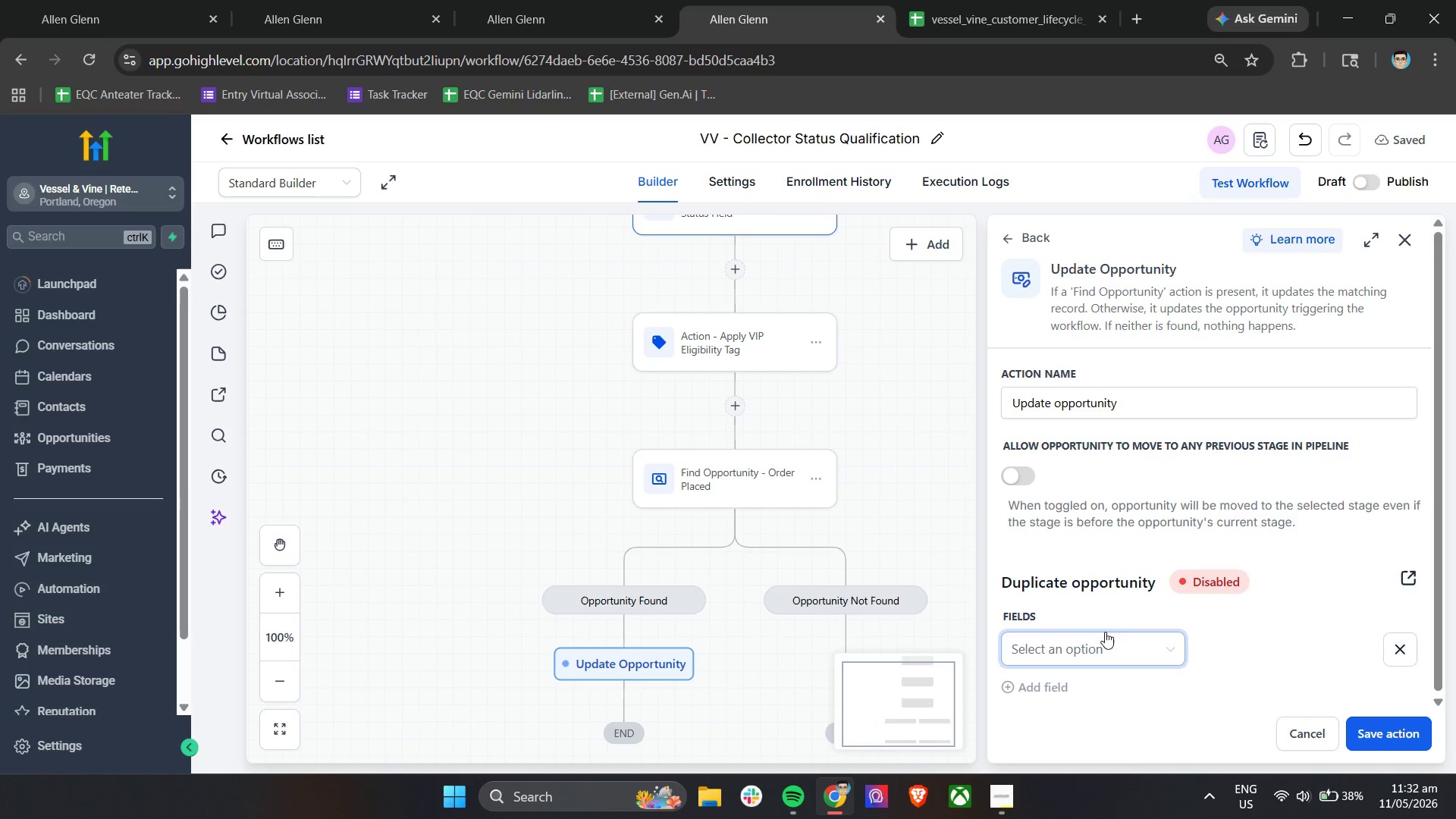 
scroll: coordinate [1131, 623], scroll_direction: down, amount: 2.0
 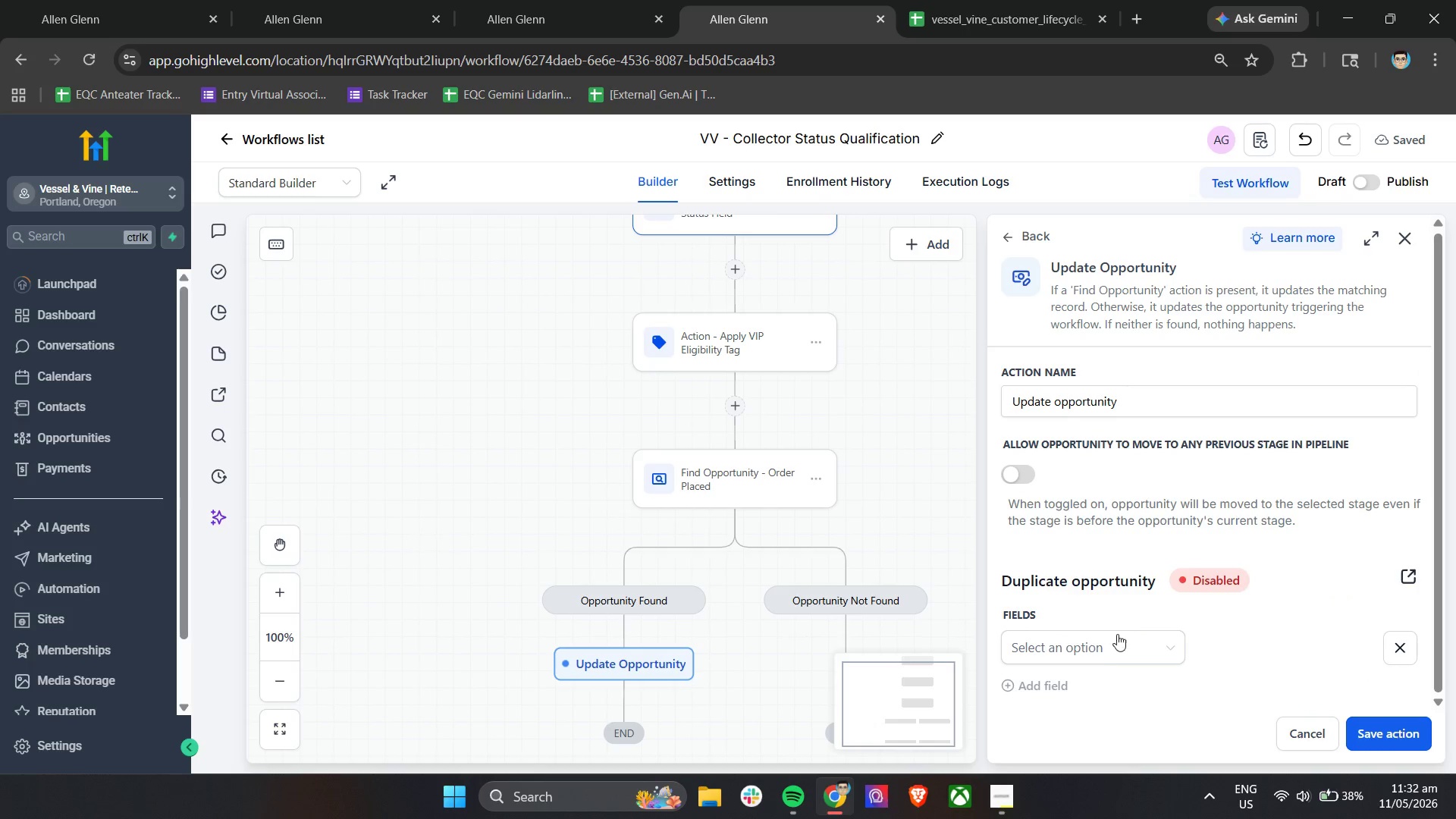 
left_click([1105, 650])
 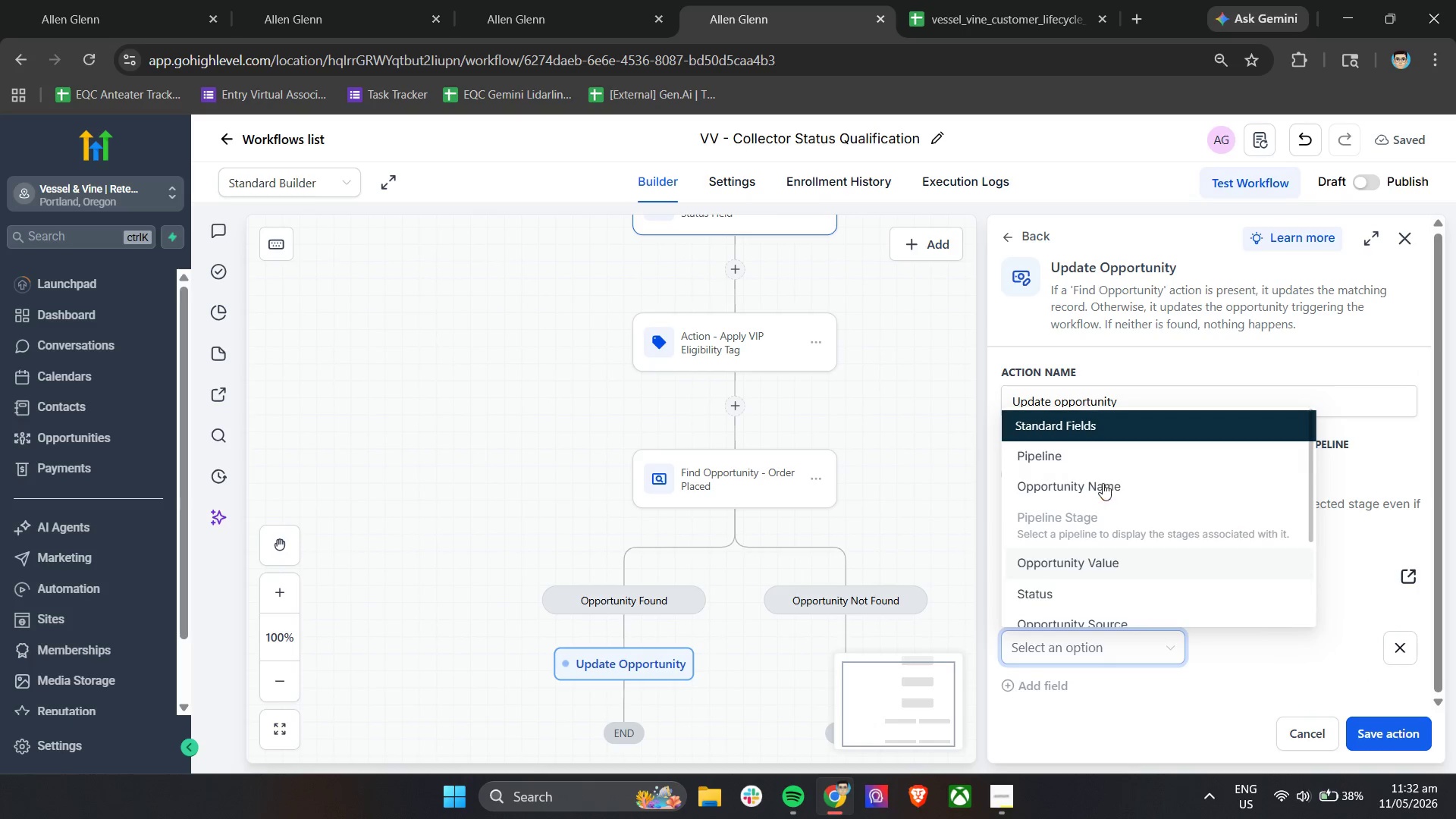 
left_click([1103, 465])
 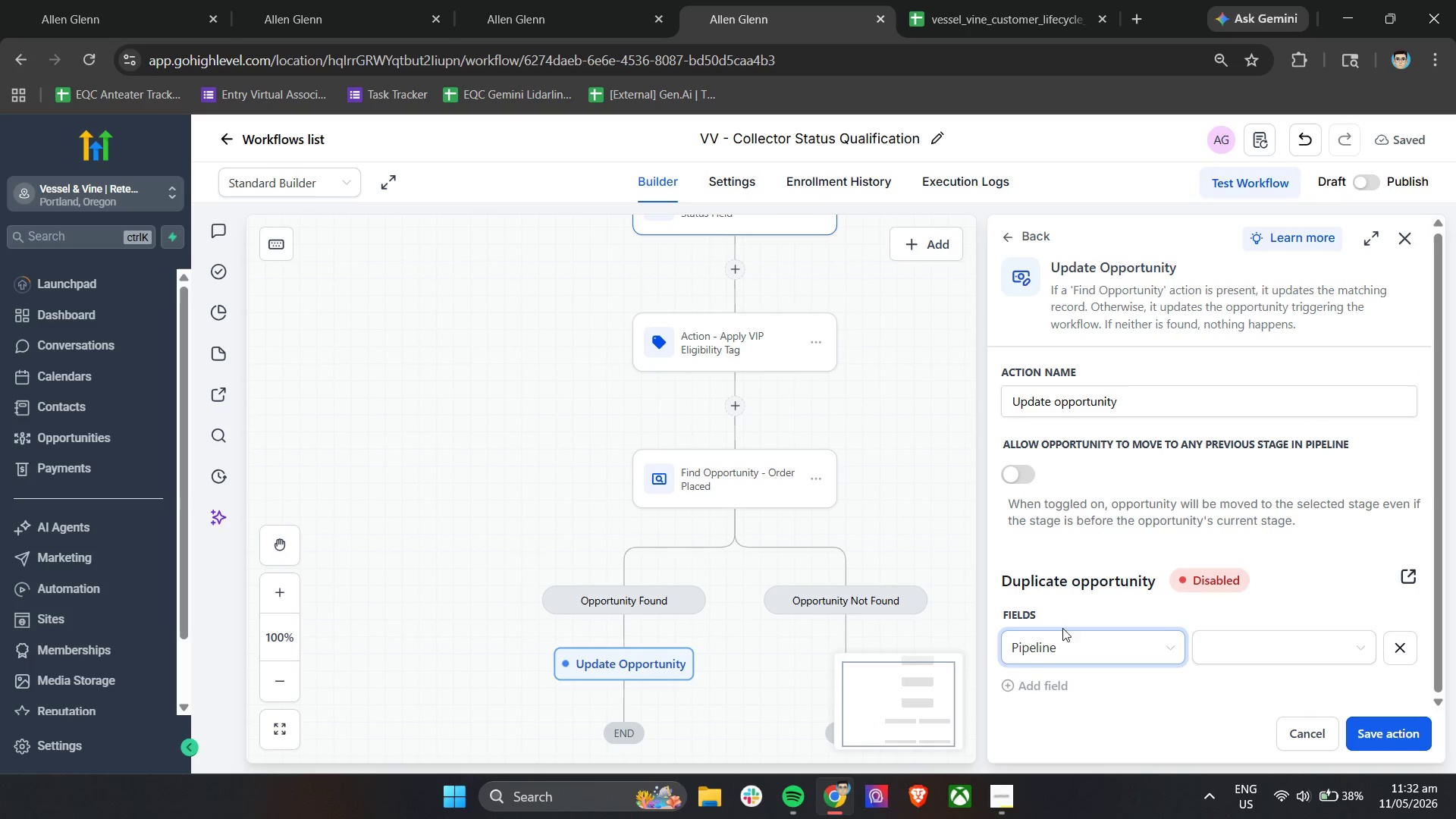 
left_click([1227, 642])
 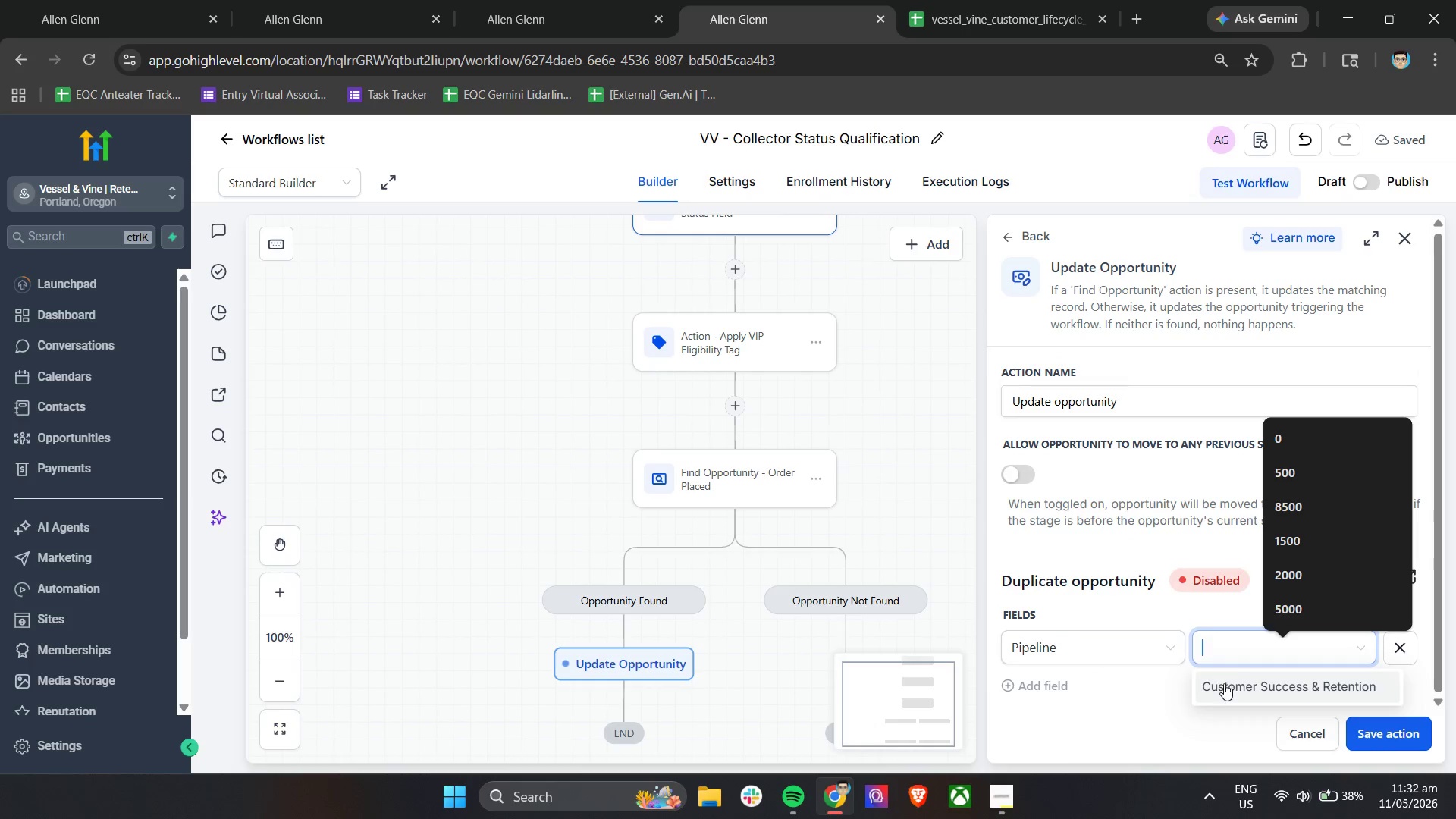 
double_click([1049, 684])
 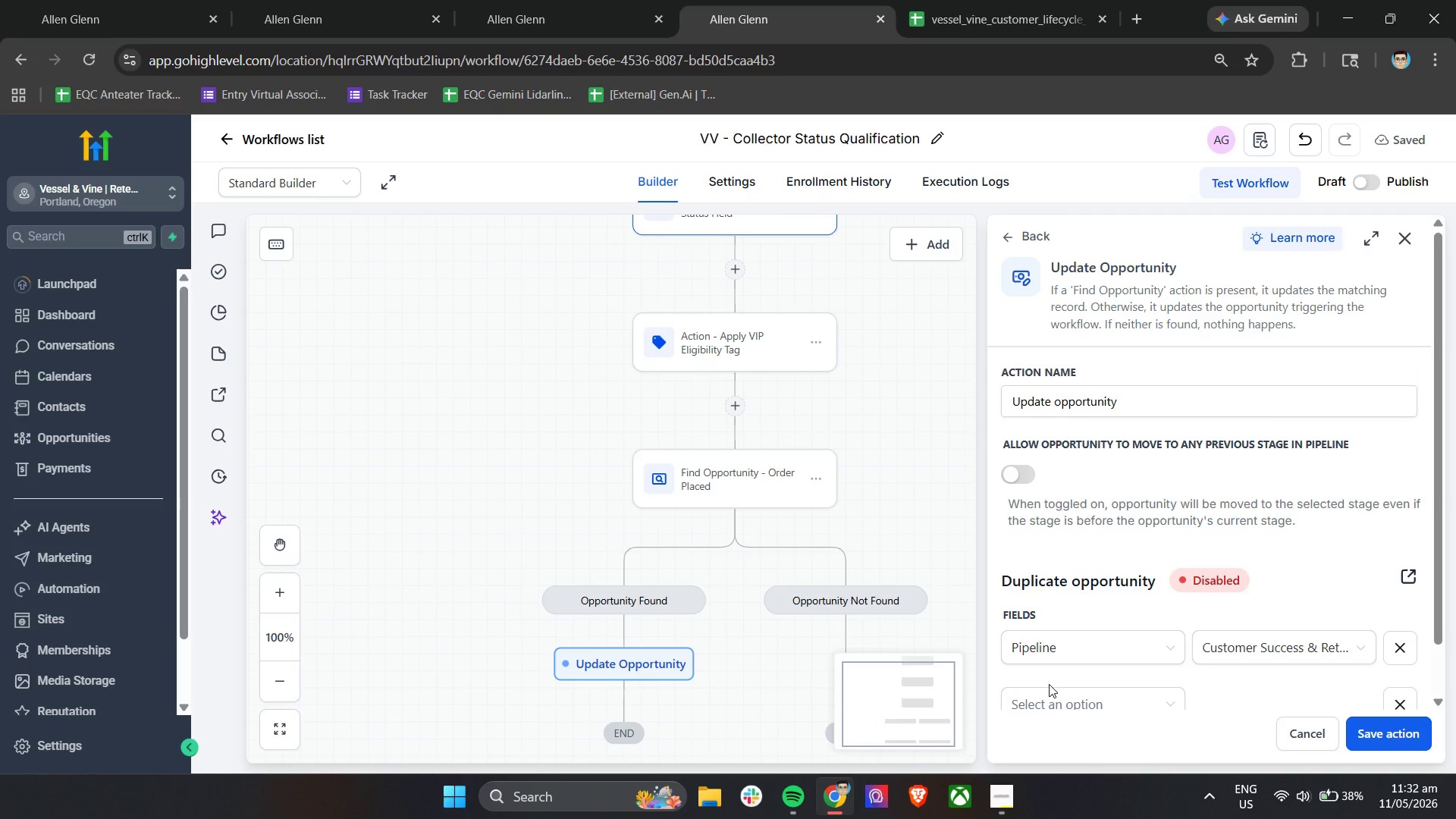 
left_click([1109, 641])
 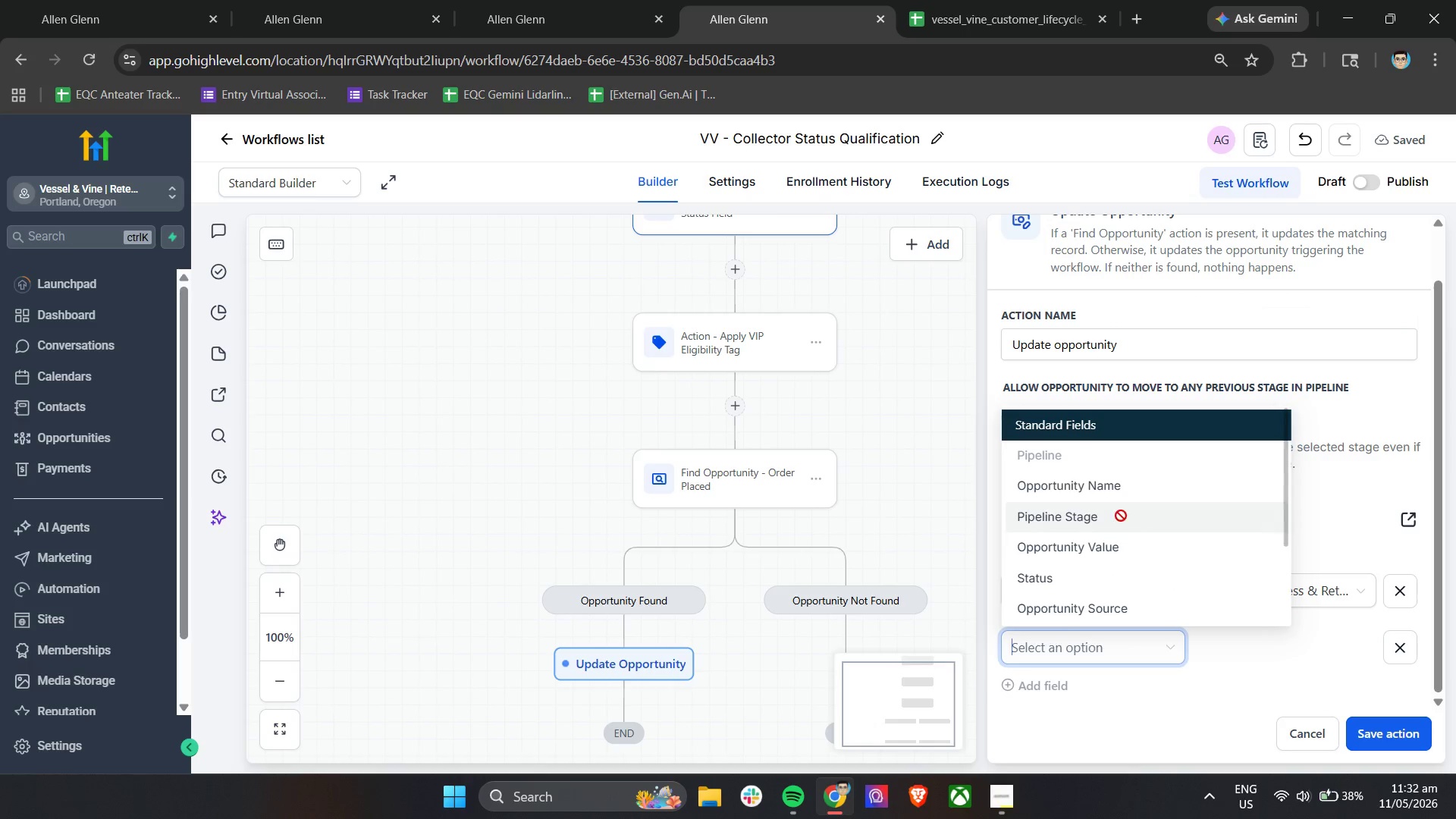 
scroll: coordinate [1109, 669], scroll_direction: down, amount: 2.0
 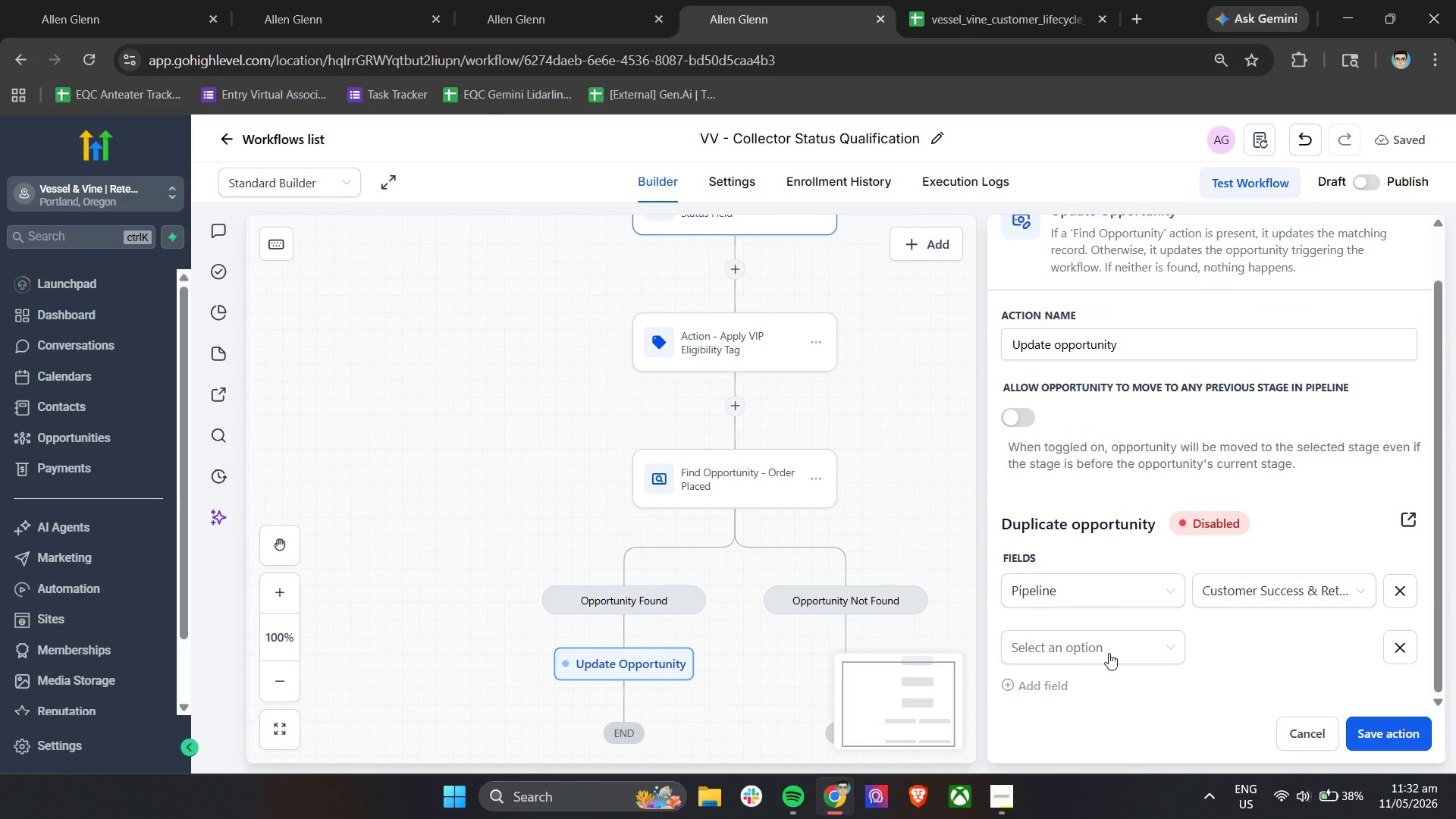 
left_click([1246, 644])
 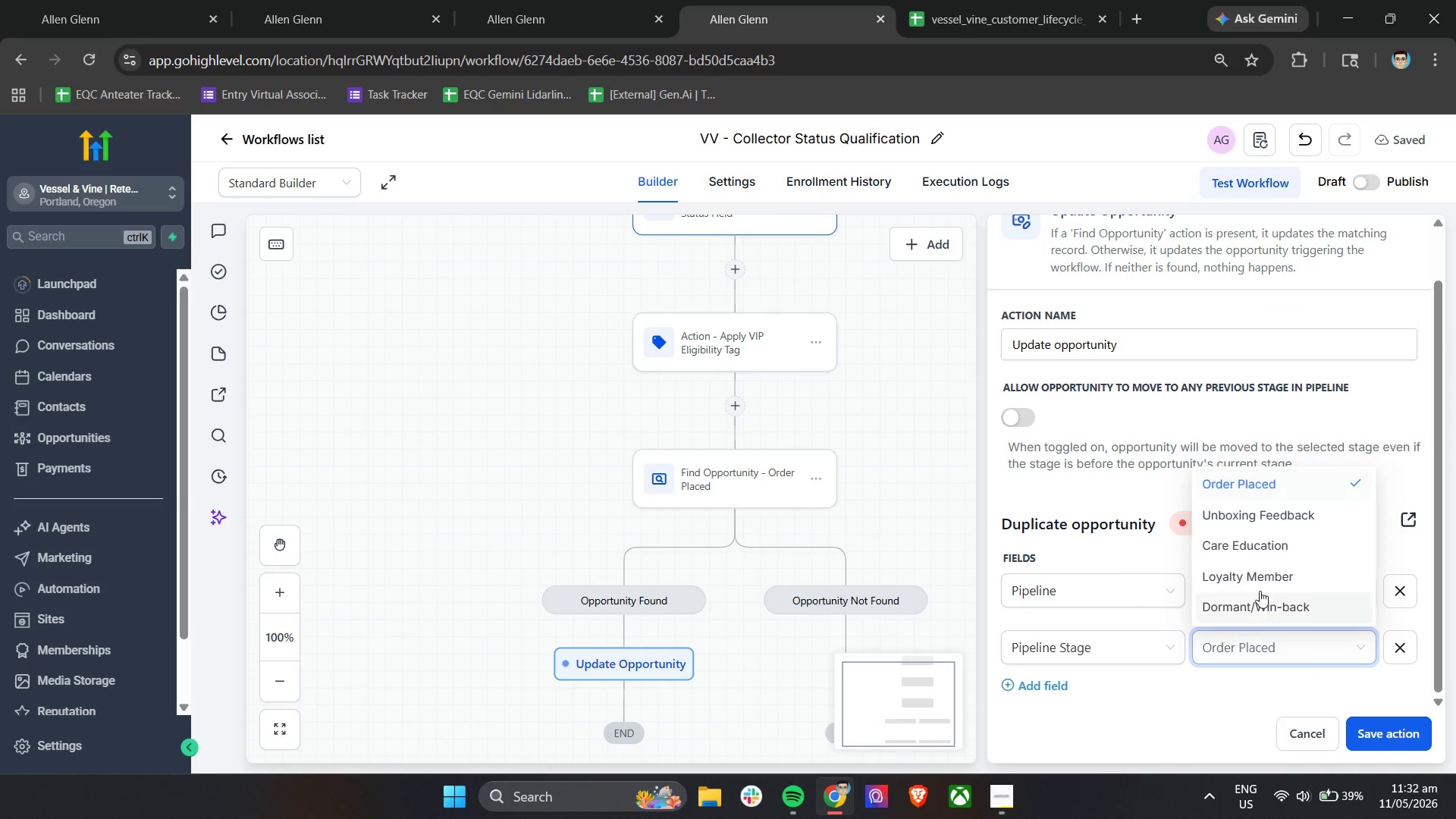 
double_click([1260, 580])
 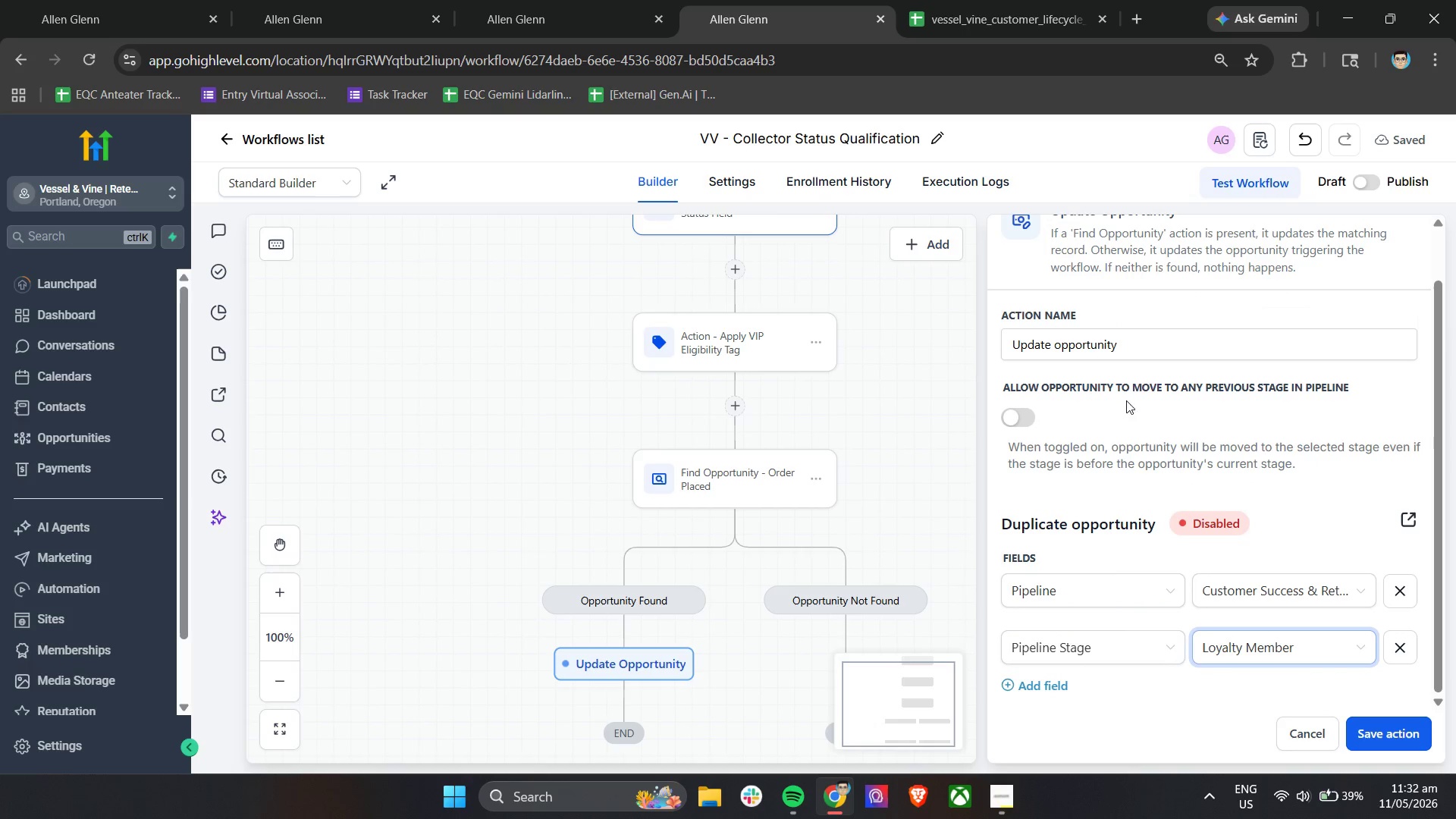 
double_click([1153, 344])
 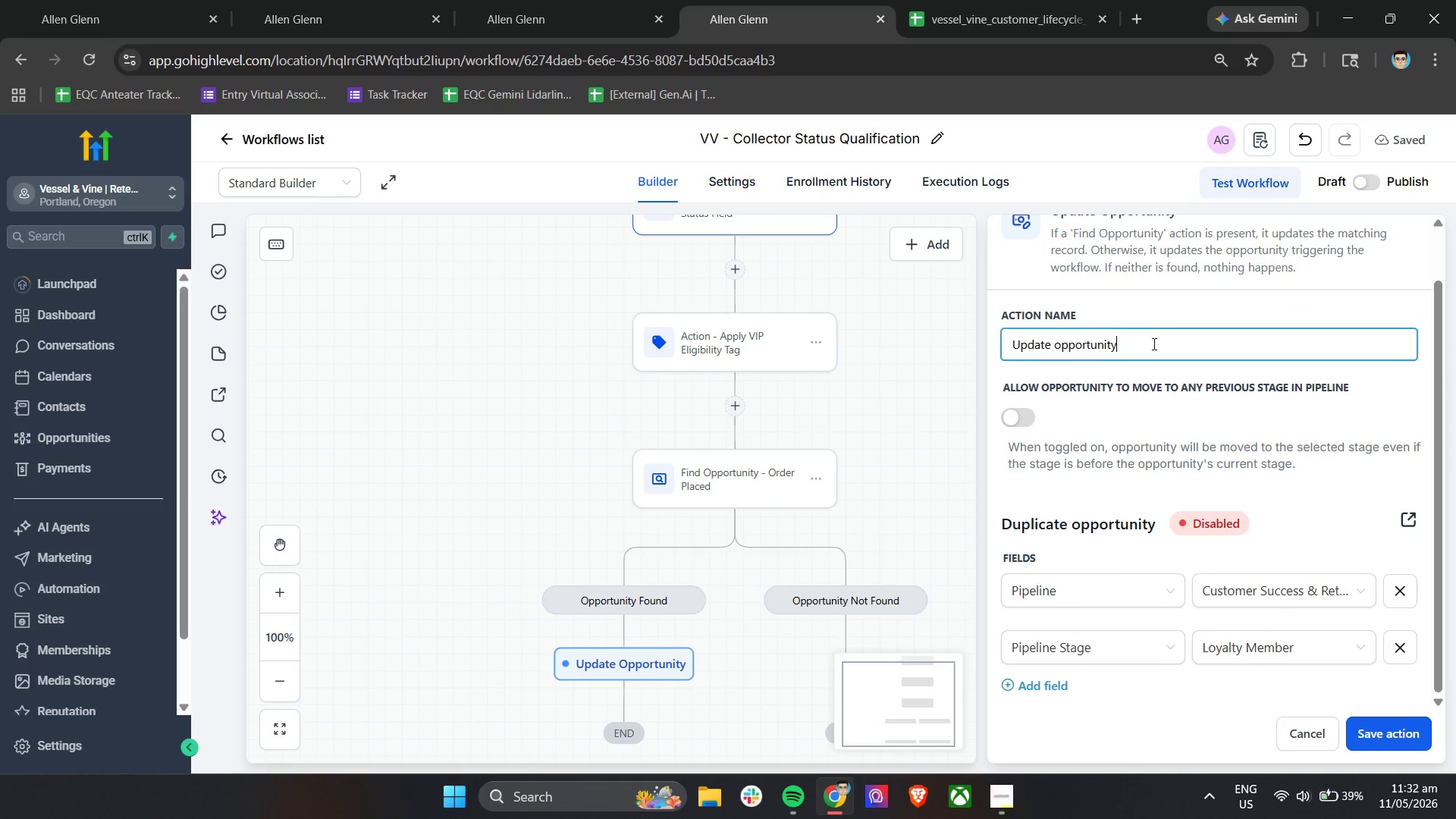 
triple_click([1153, 344])
 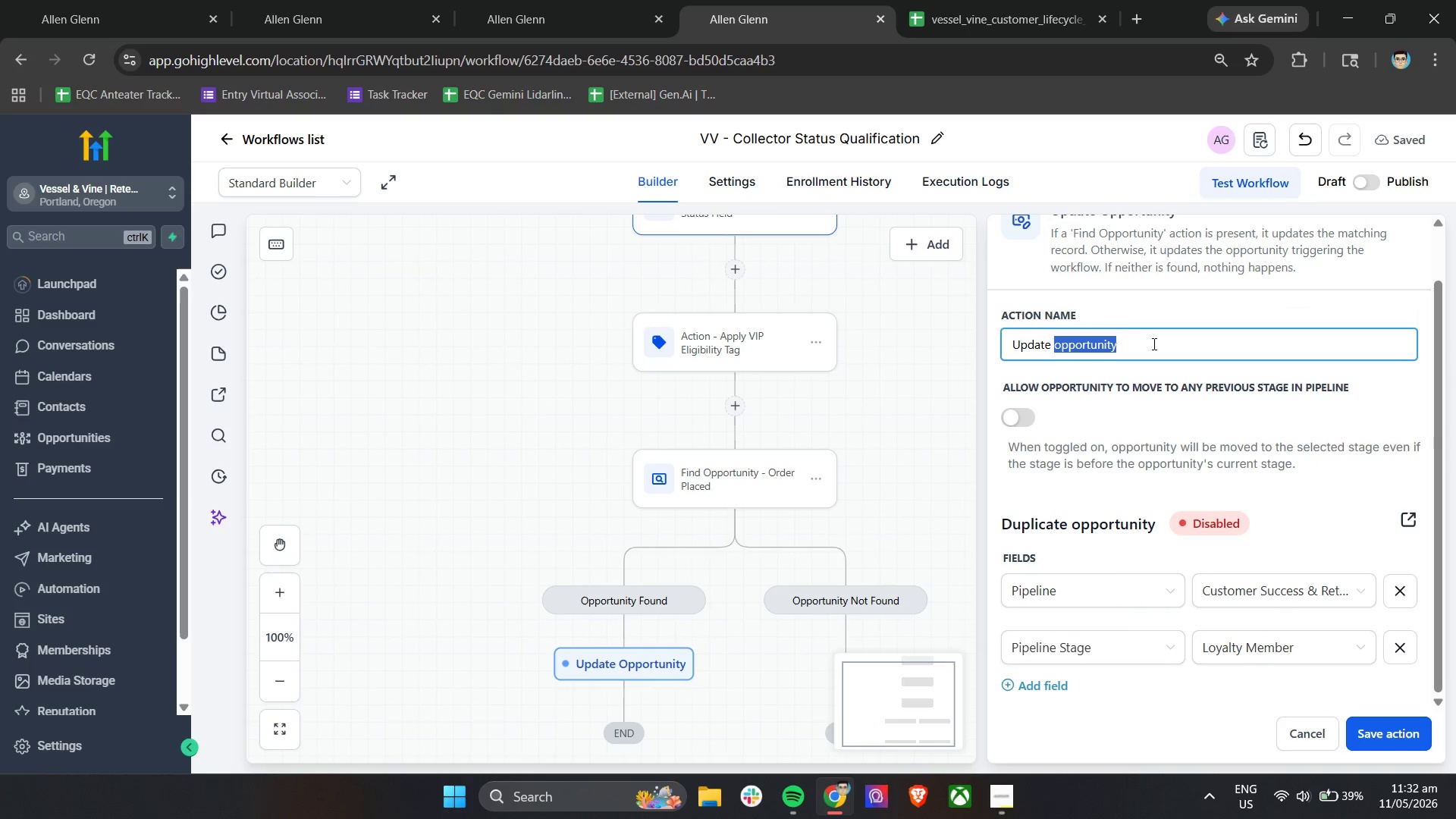 
triple_click([1153, 344])
 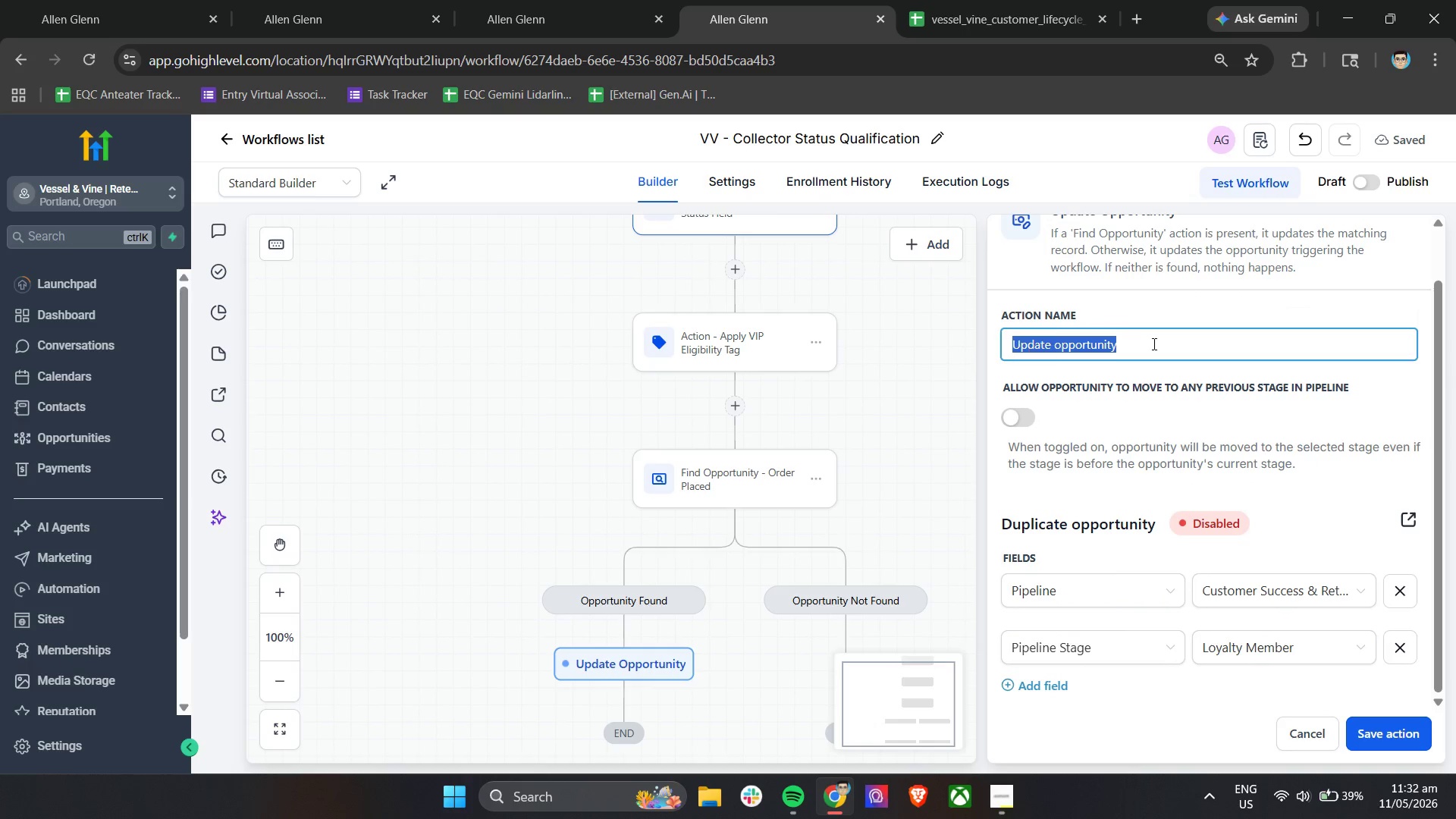 
hold_key(key=A, duration=0.31)
 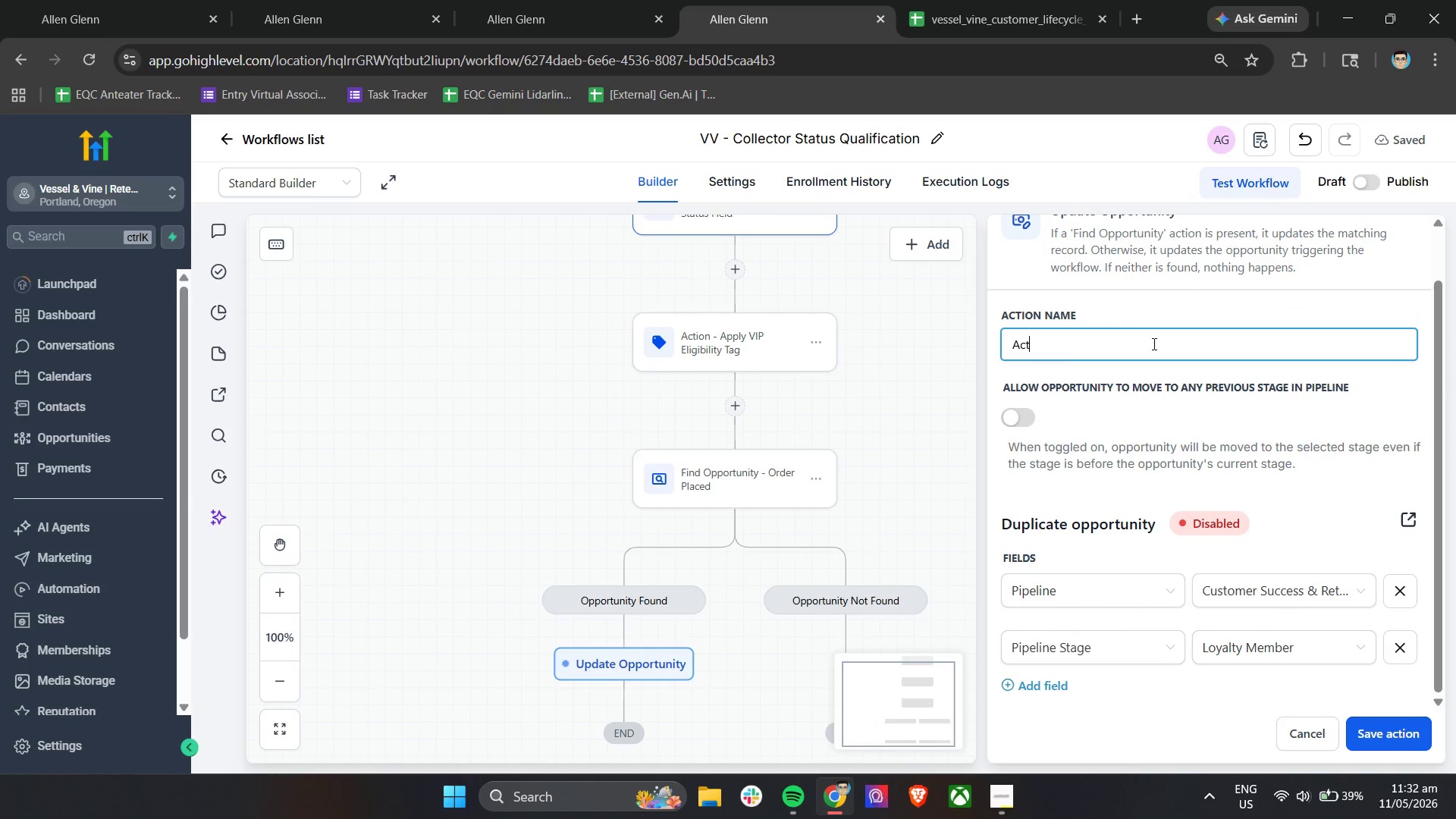 
type(ction - Move Qualifica)
key(Backspace)
key(Backspace)
type(ed Collector to Loyalty Member)
 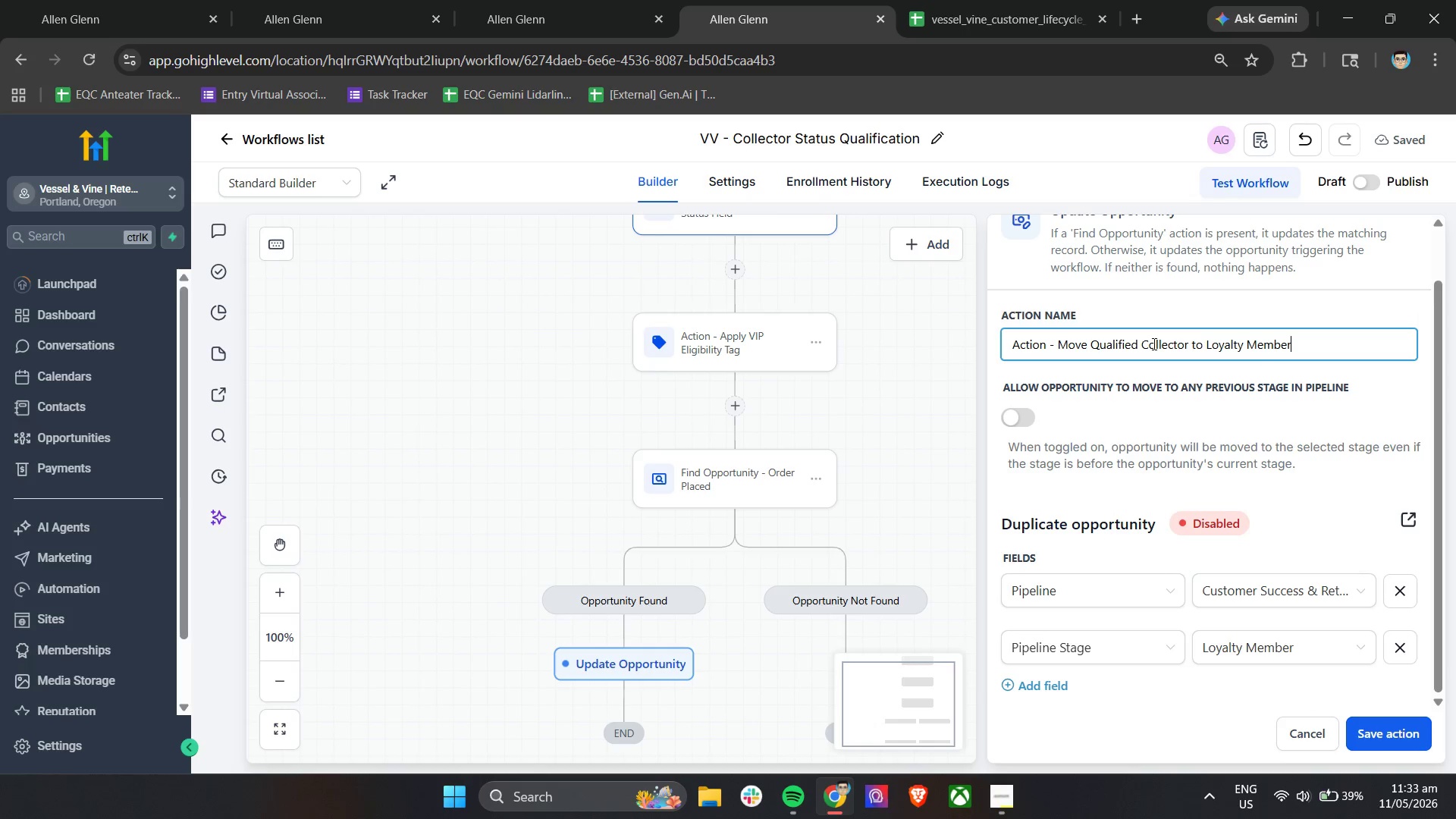 
left_click([1401, 745])
 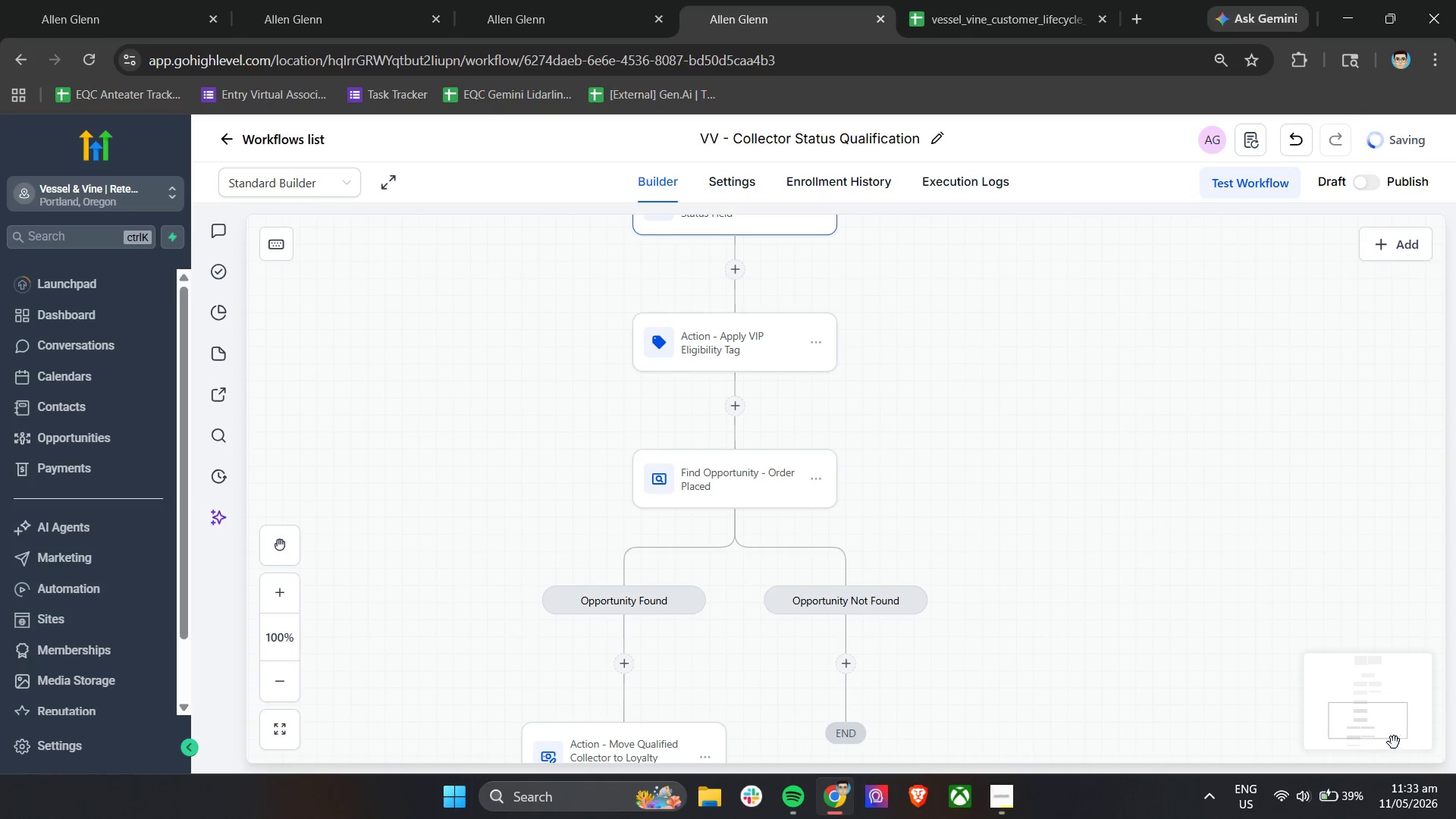 
scroll: coordinate [988, 573], scroll_direction: down, amount: 3.0
 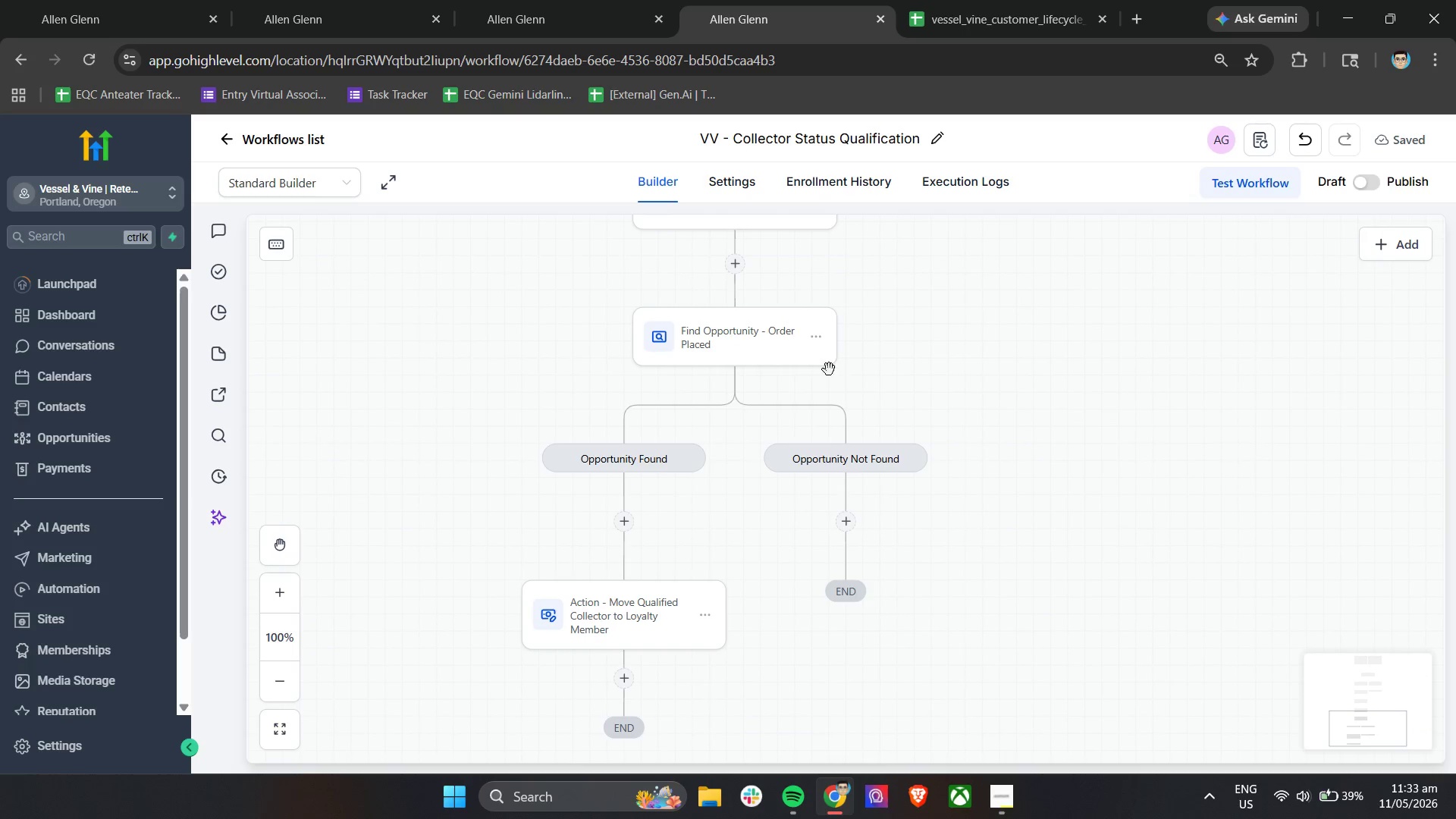 
left_click([793, 336])
 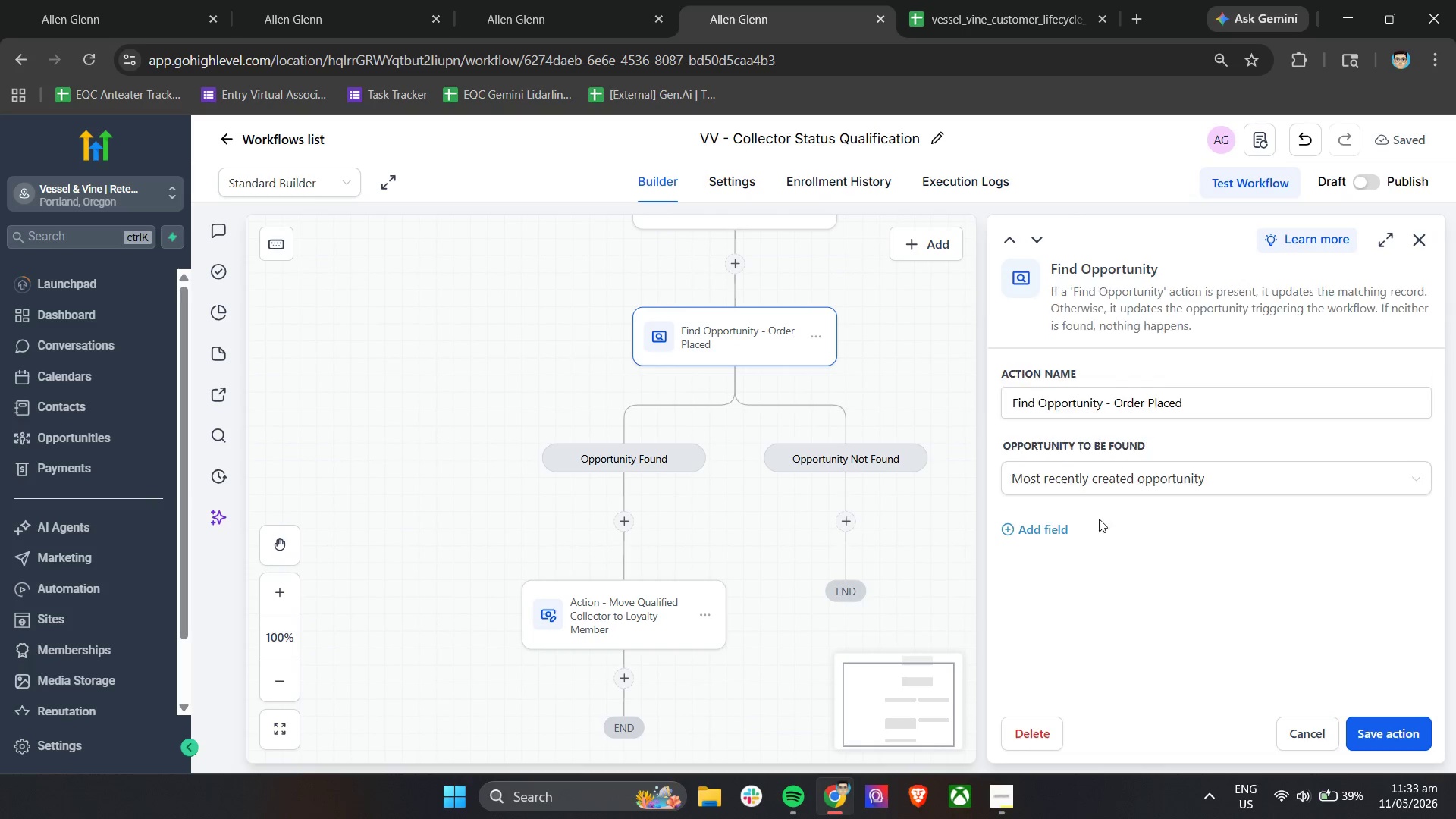 
left_click([1059, 533])
 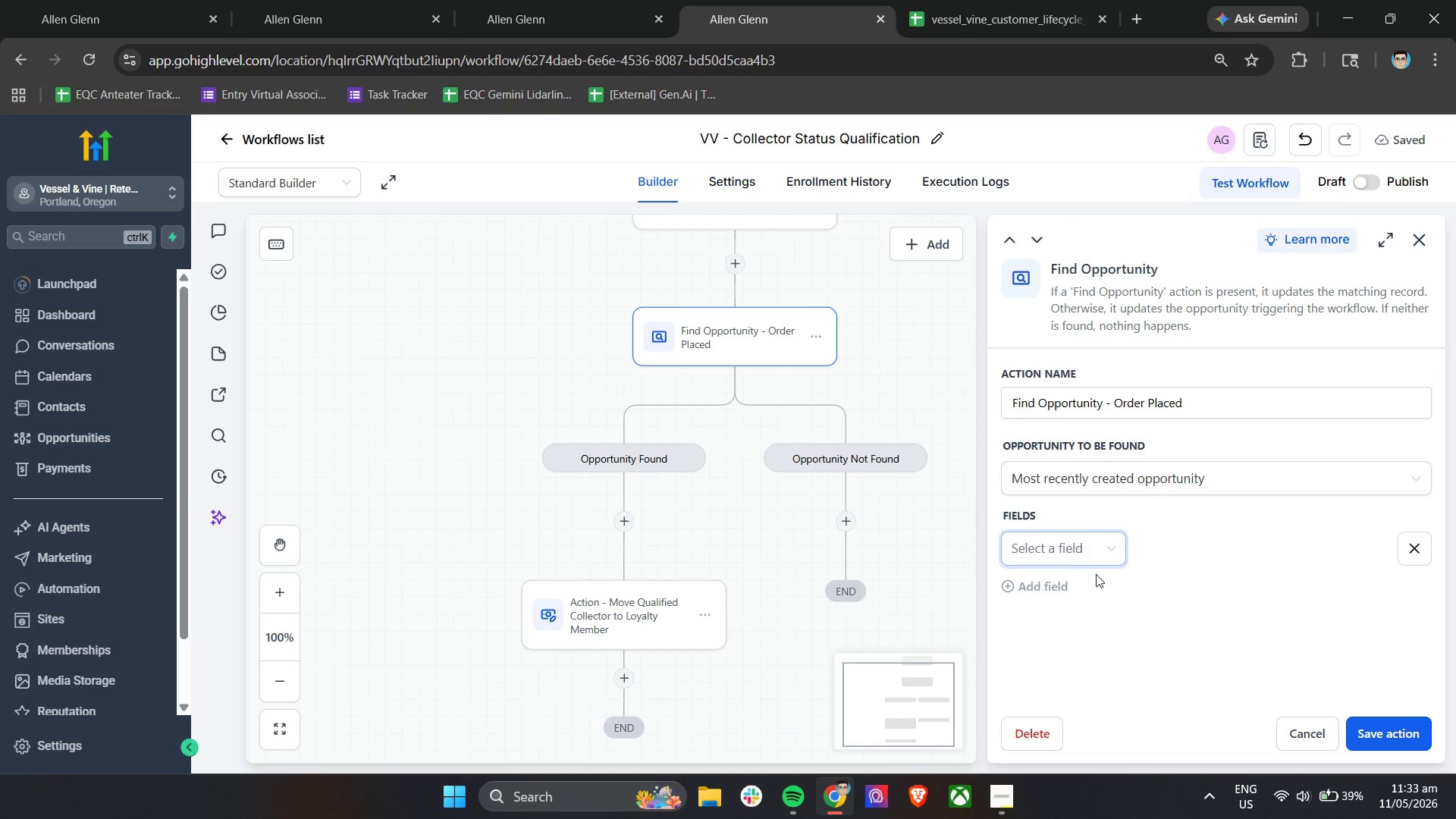 
left_click([1068, 547])
 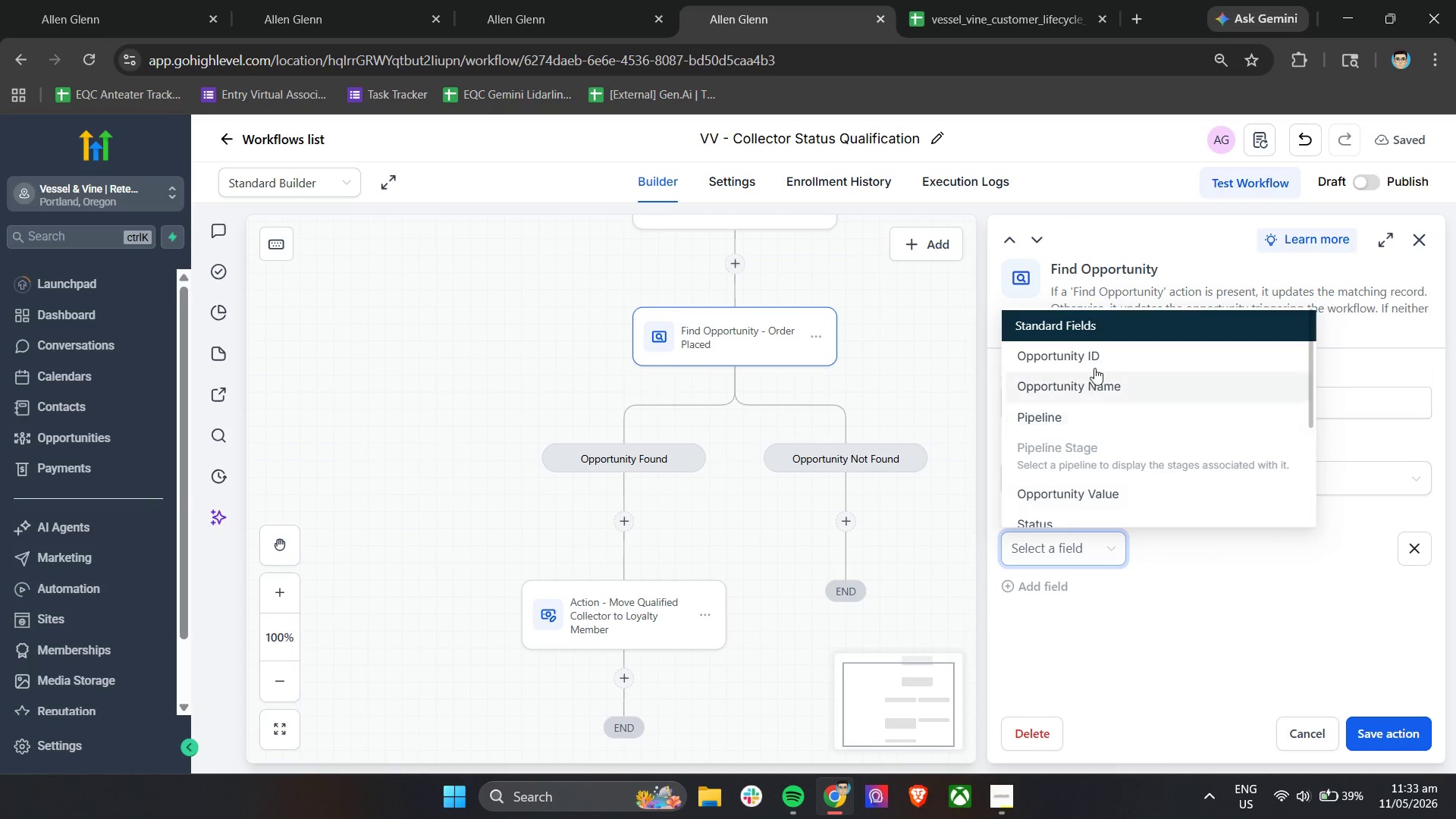 
left_click([1072, 424])
 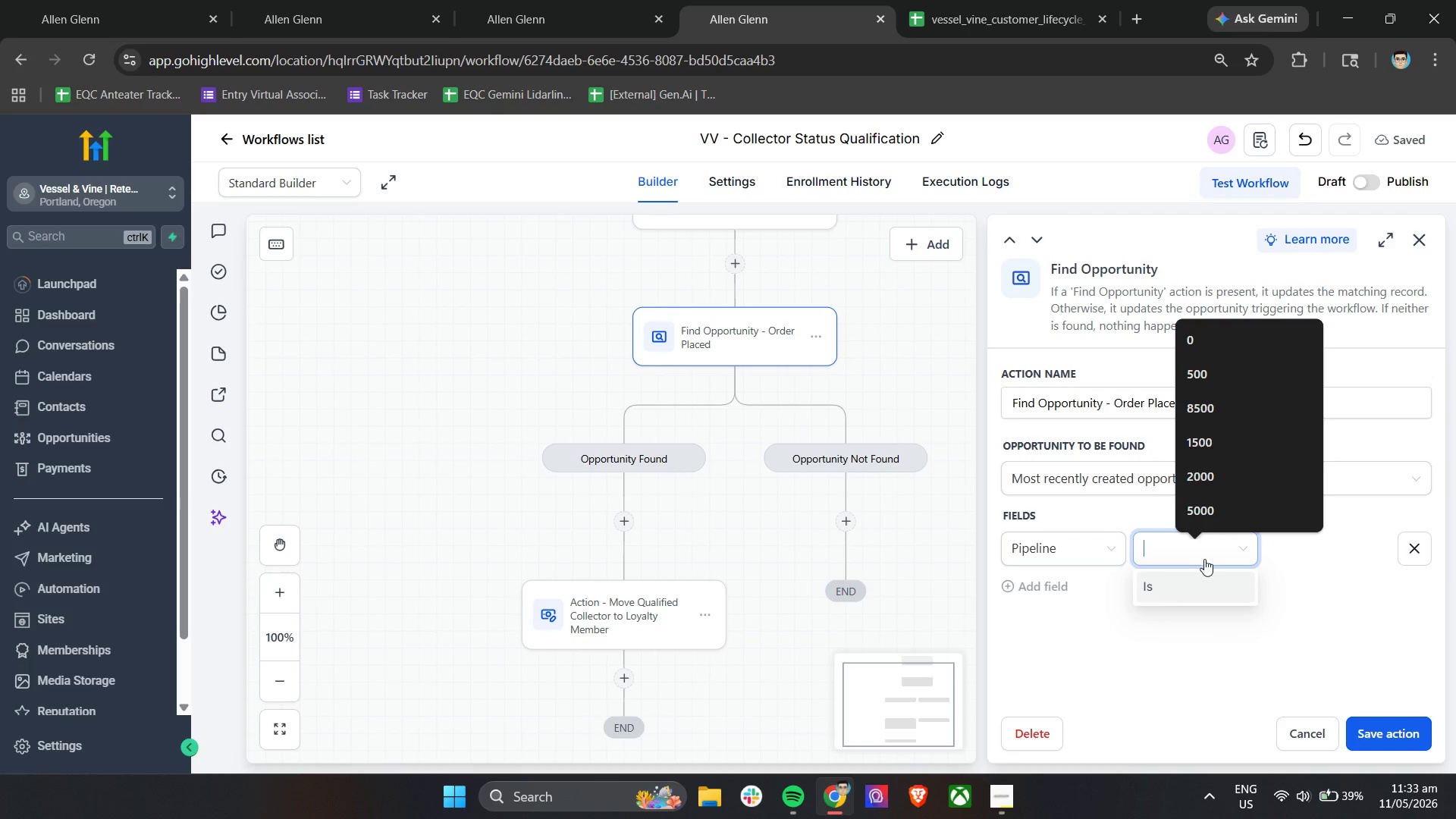 
double_click([1183, 576])
 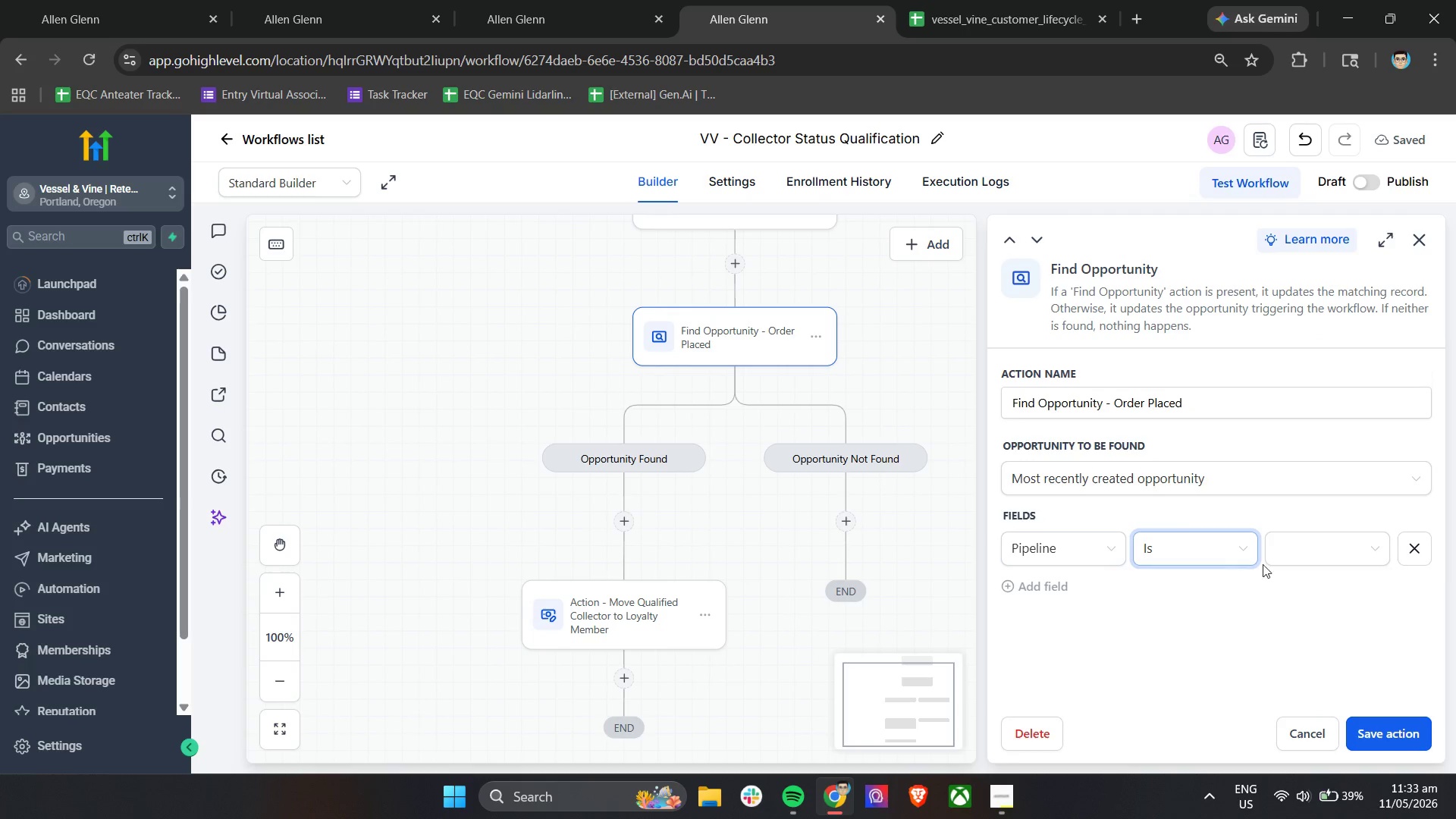 
triple_click([1282, 557])
 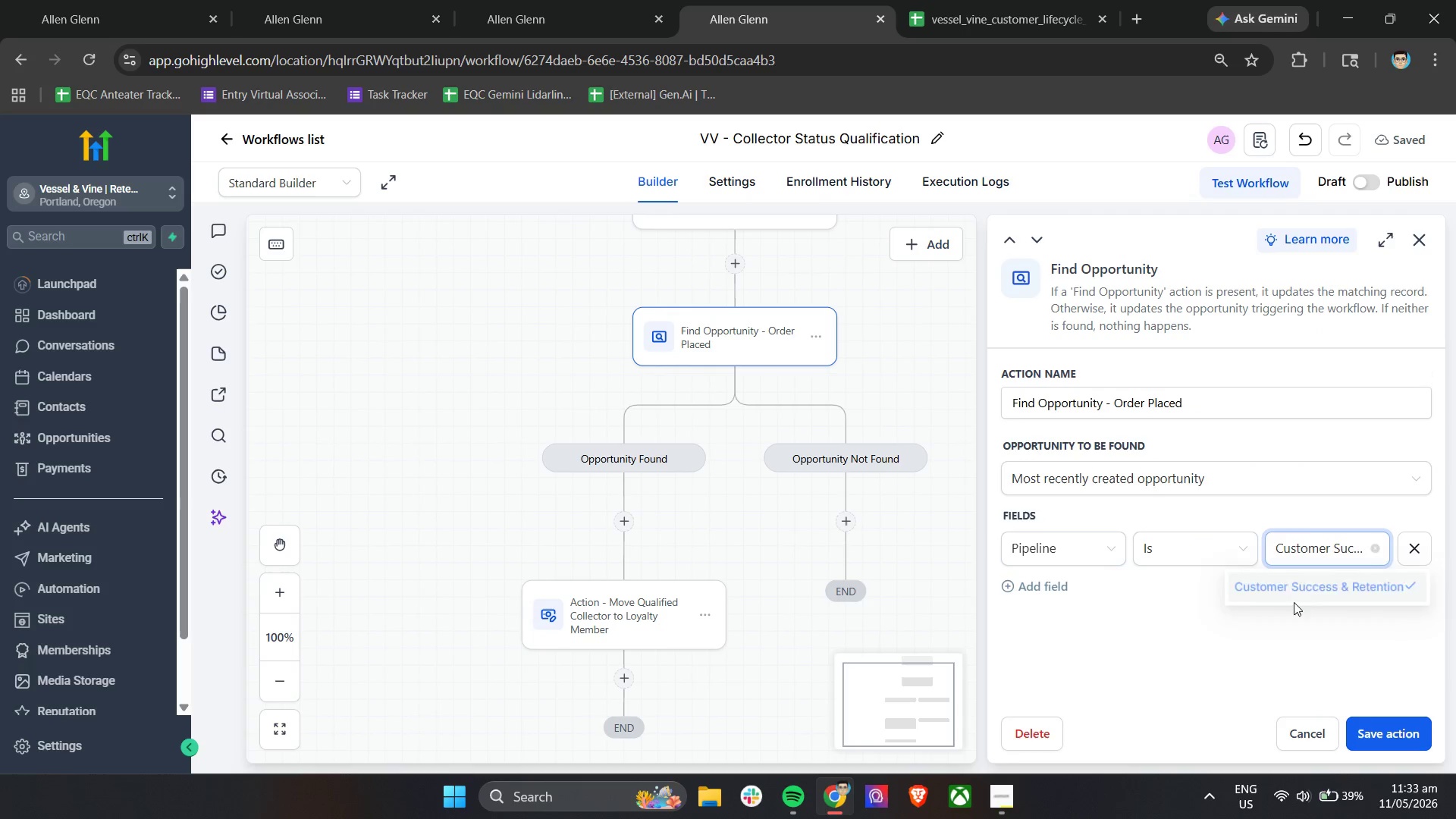 
double_click([1378, 721])
 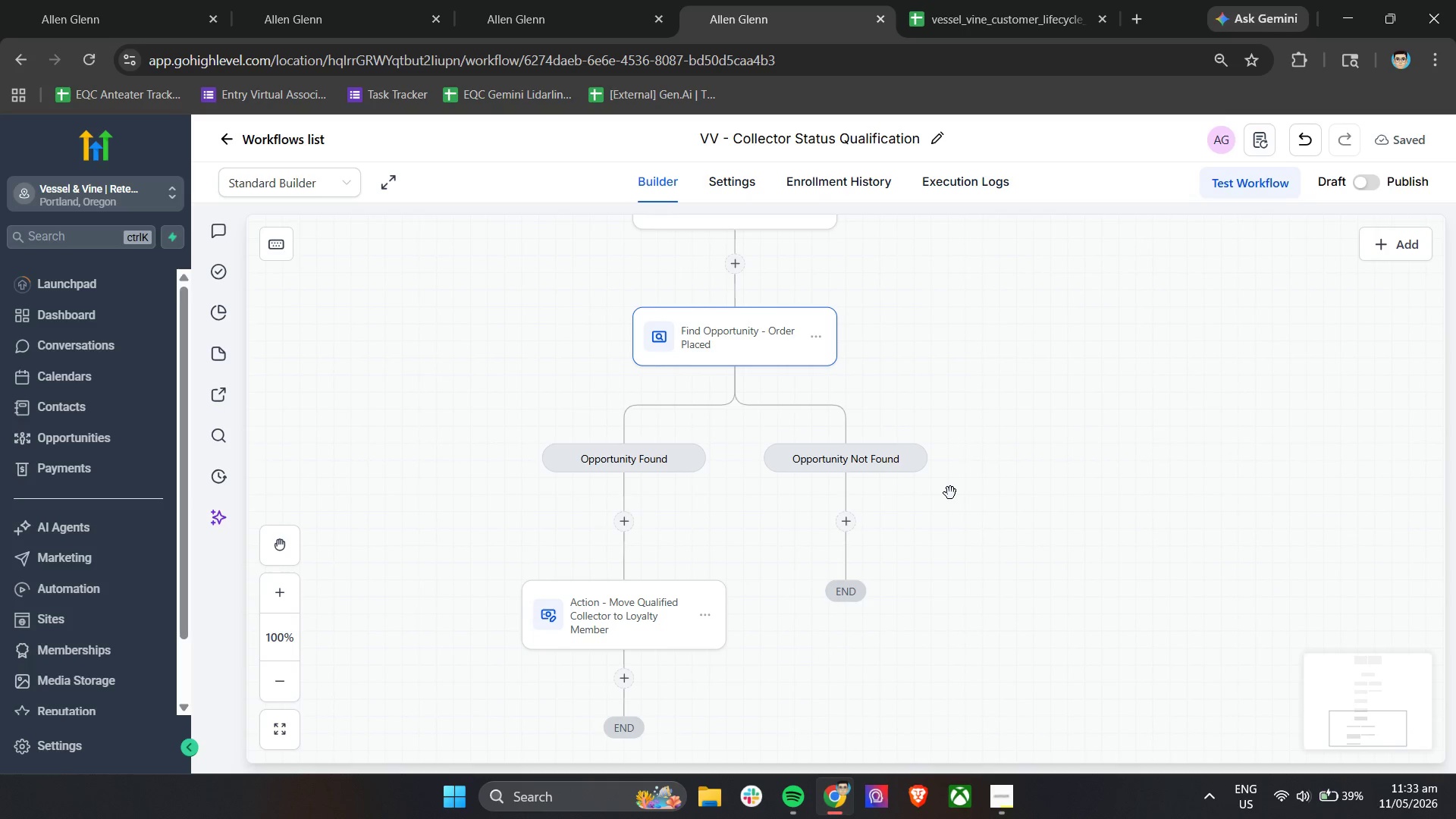 
scroll: coordinate [952, 490], scroll_direction: down, amount: 4.0
 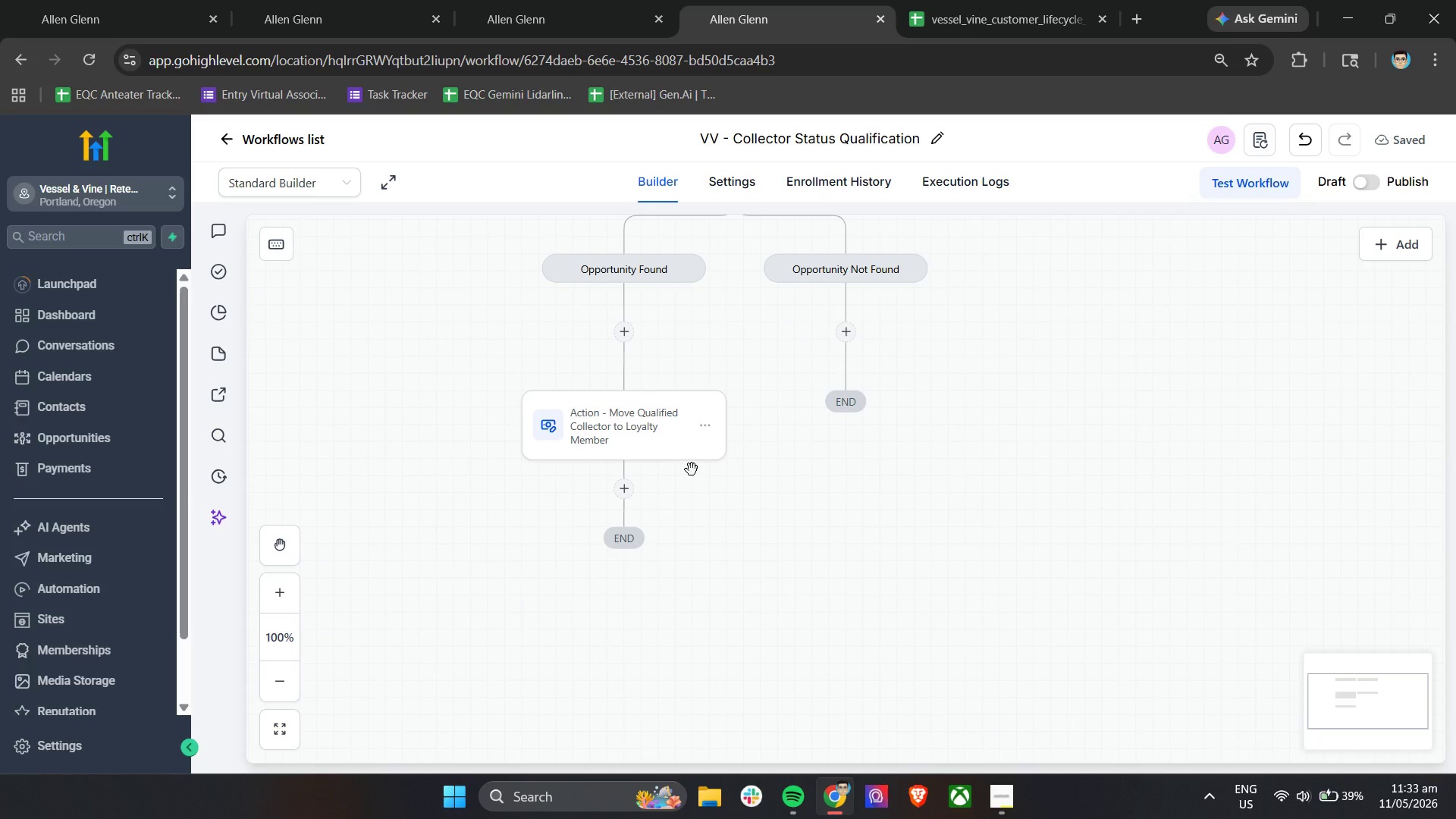 
wait(7.54)
 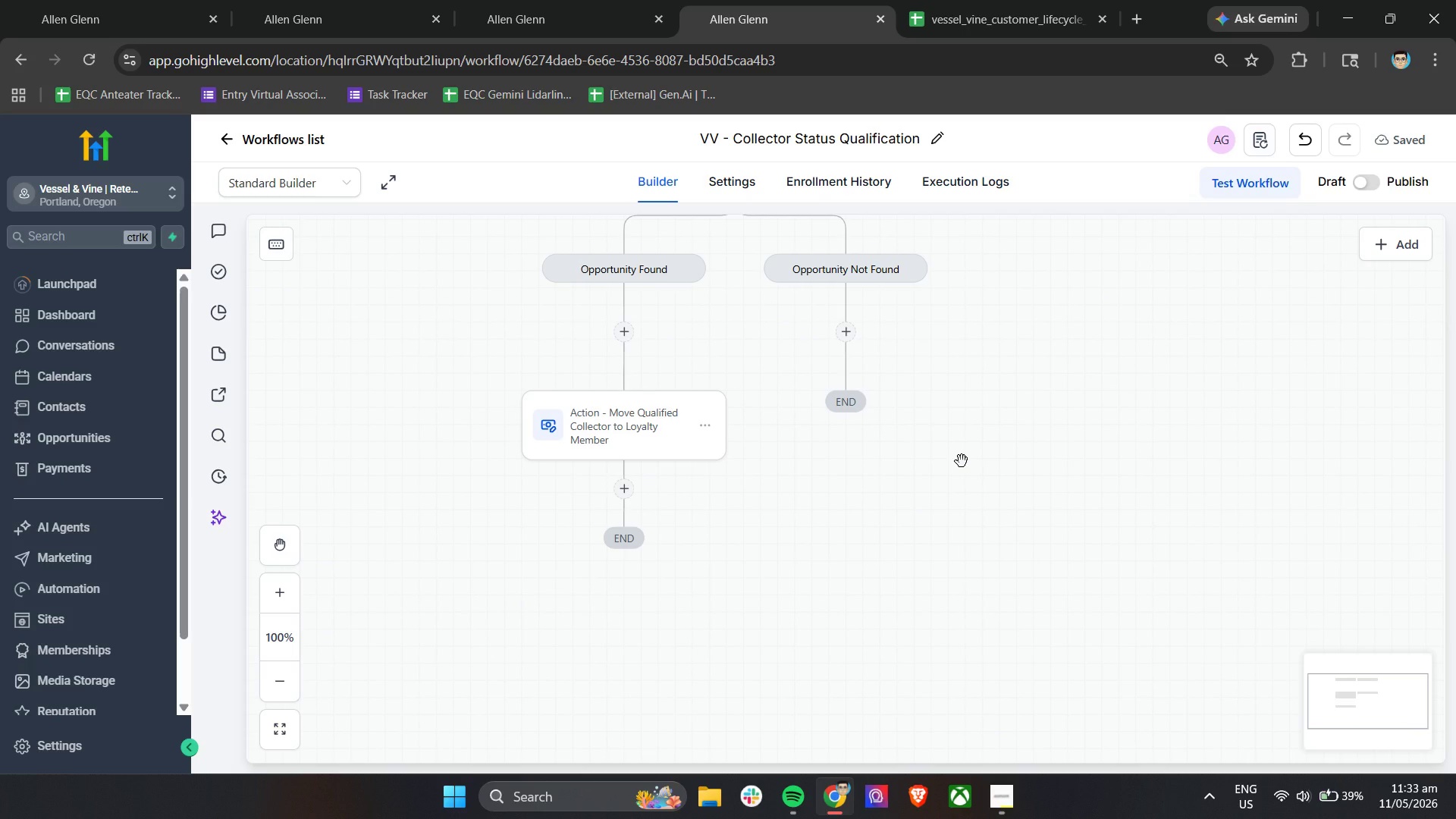 
double_click([618, 491])
 